 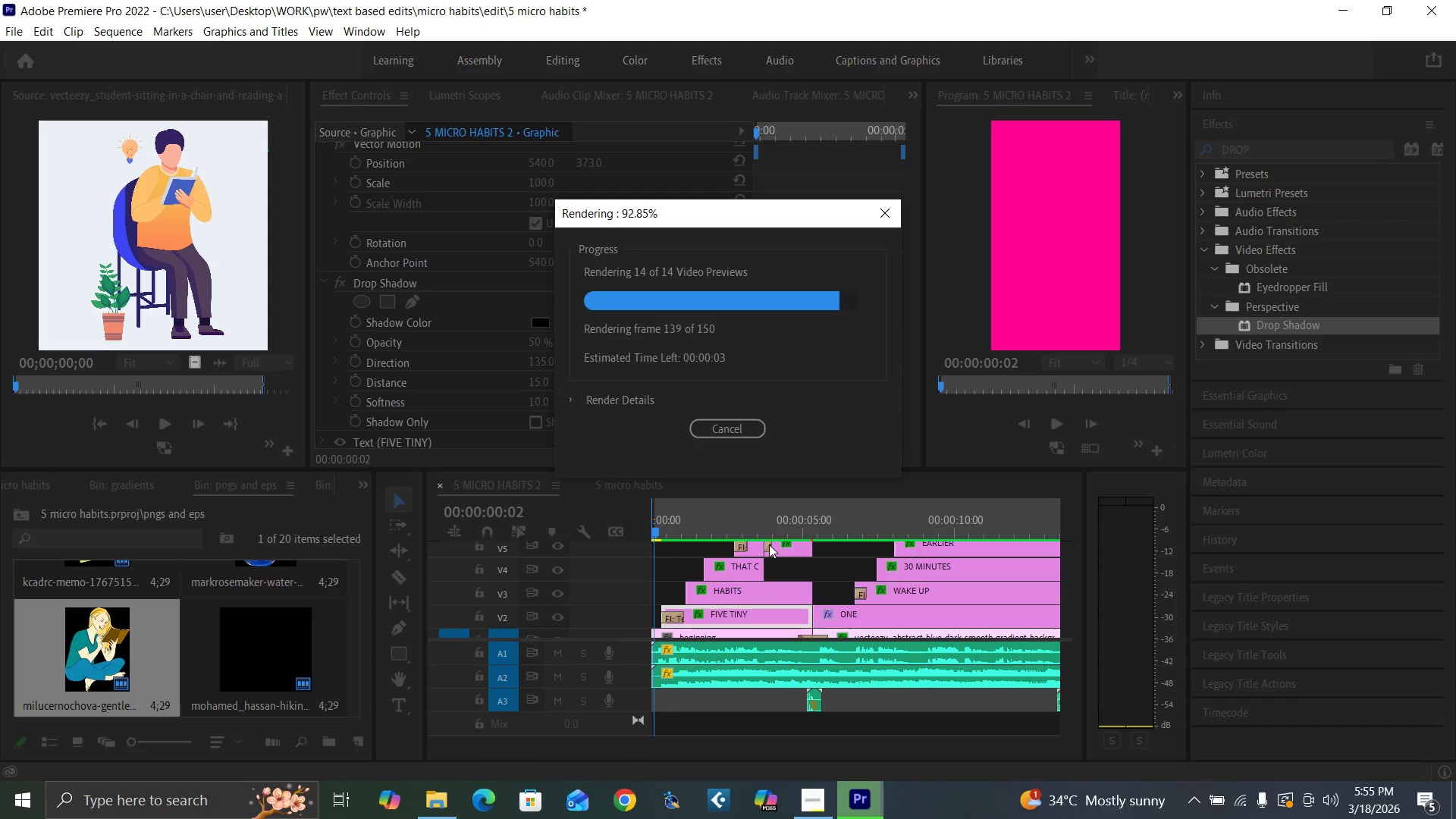 
left_click_drag(start_coordinate=[700, 535], to_coordinate=[629, 562])
 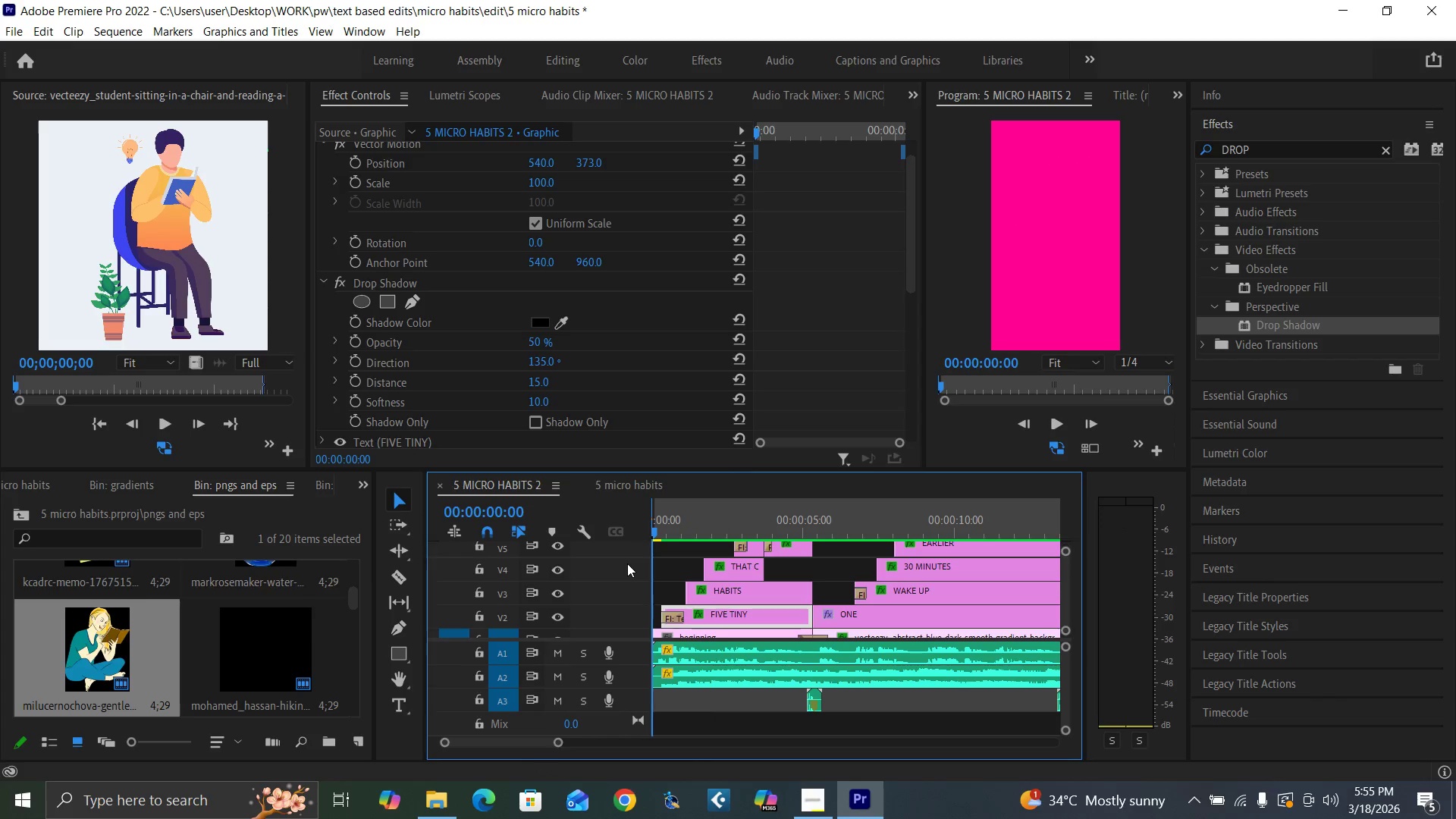 
key(Control+S)
 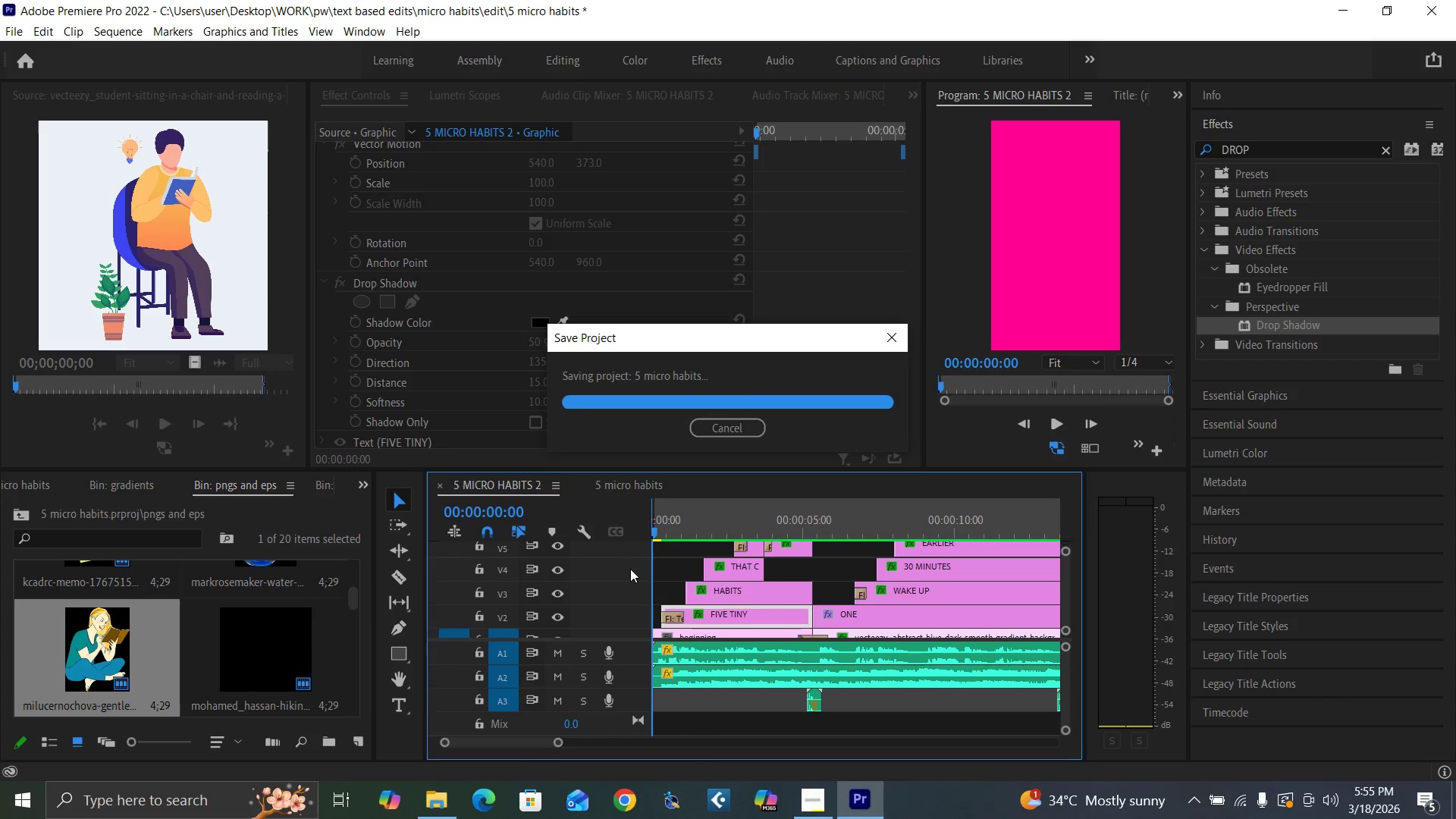 
key(Control+Backquote)
 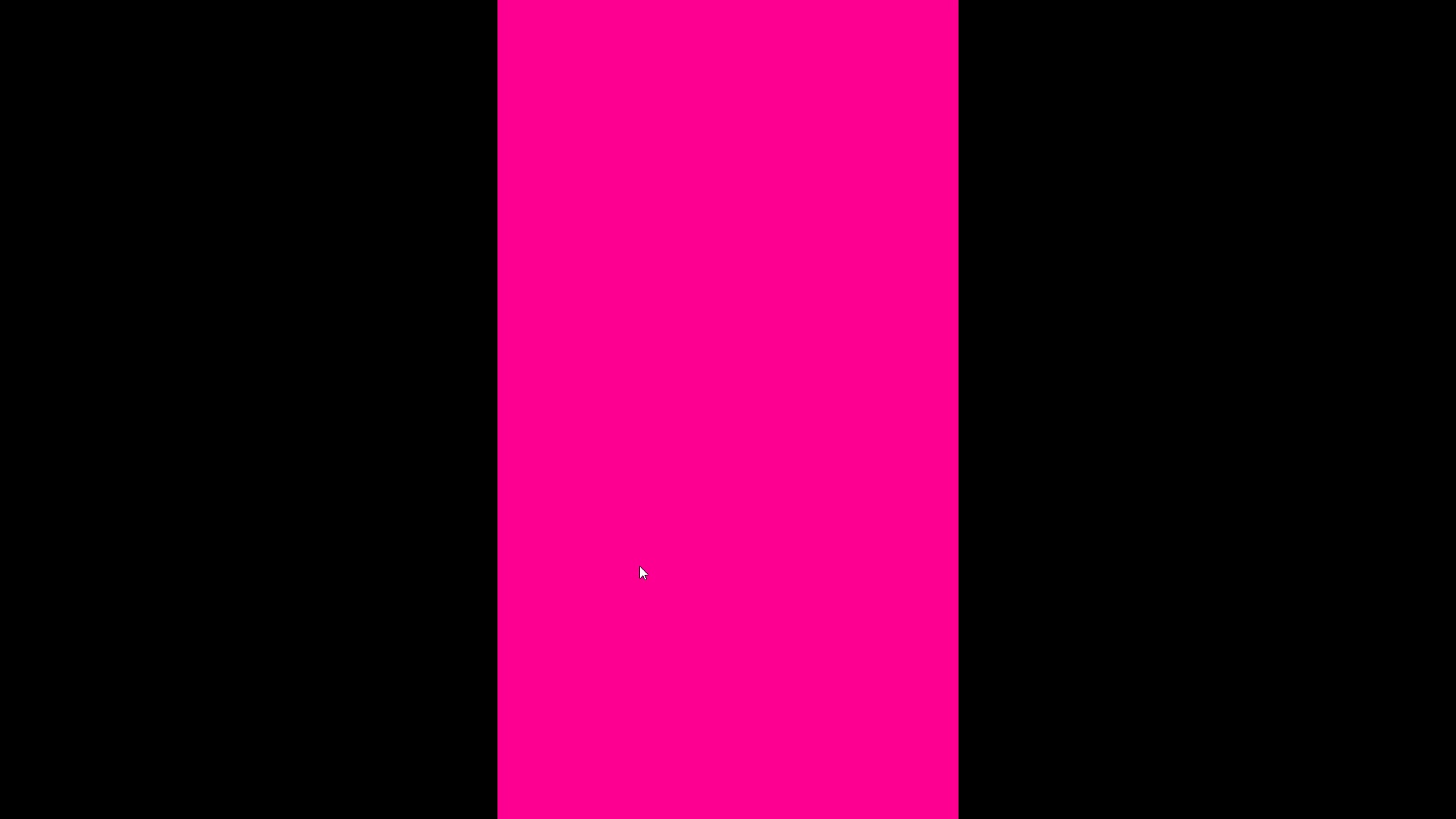 
key(Space)
 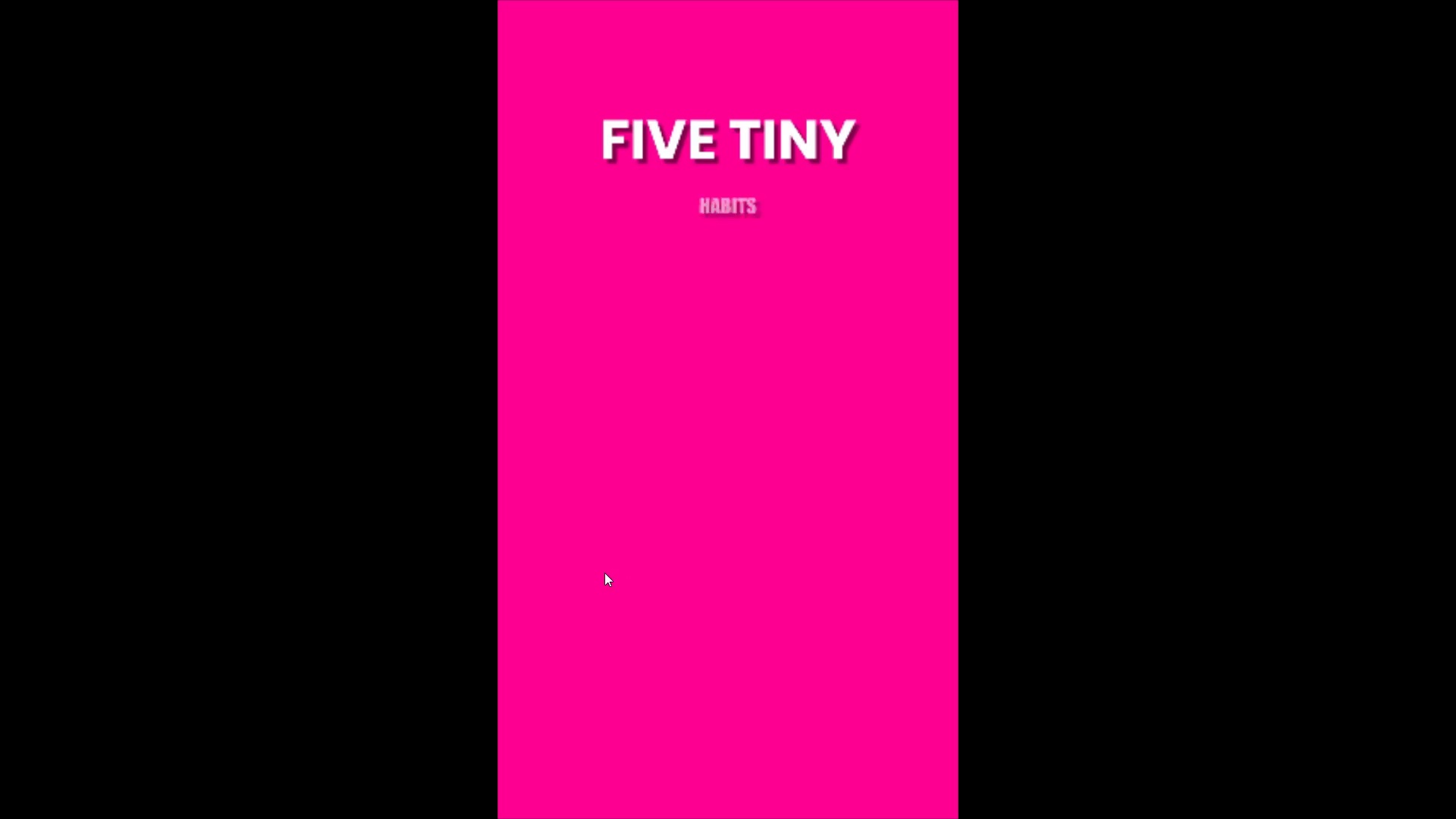 
key(Space)
 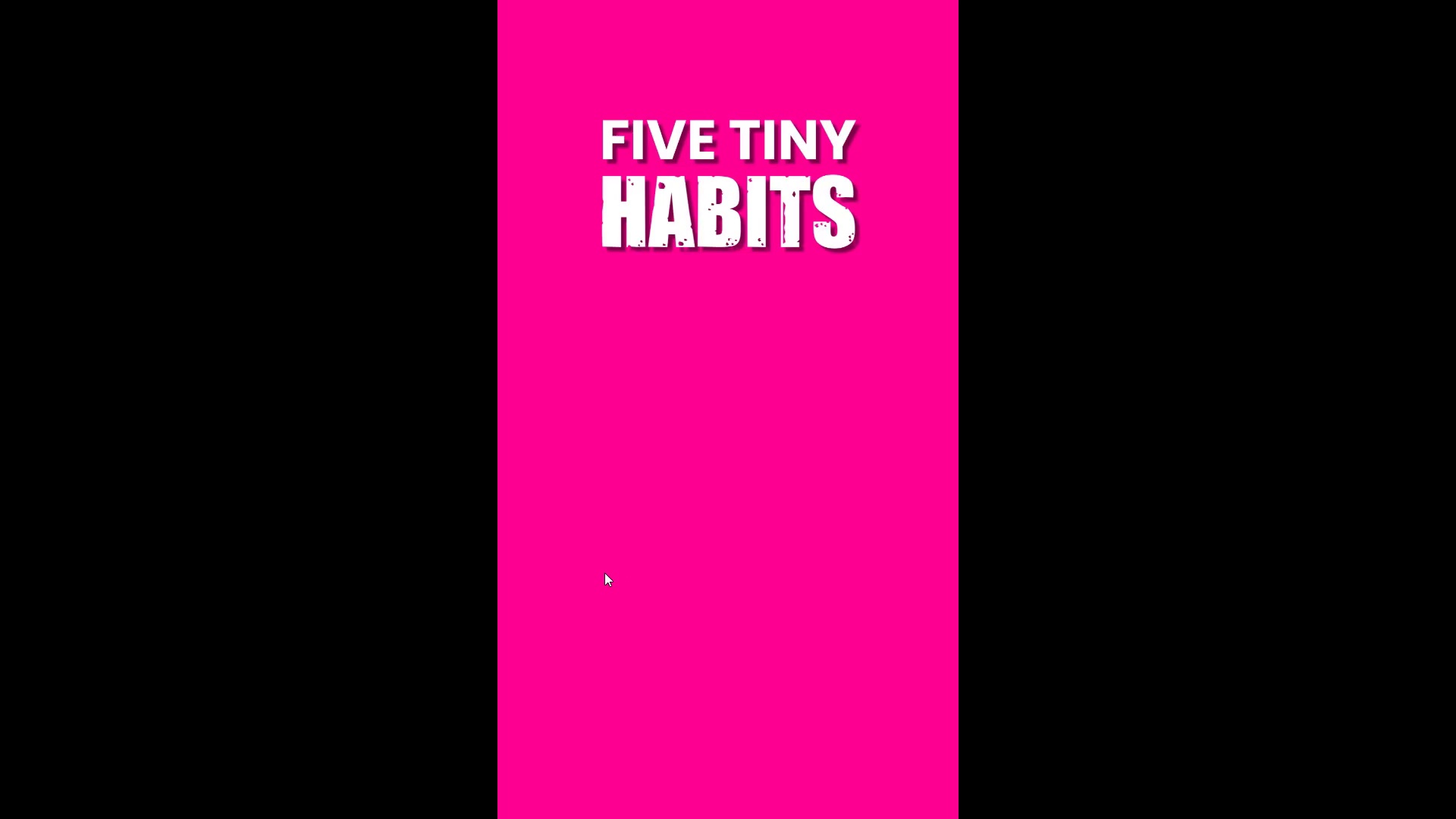 
key(Space)
 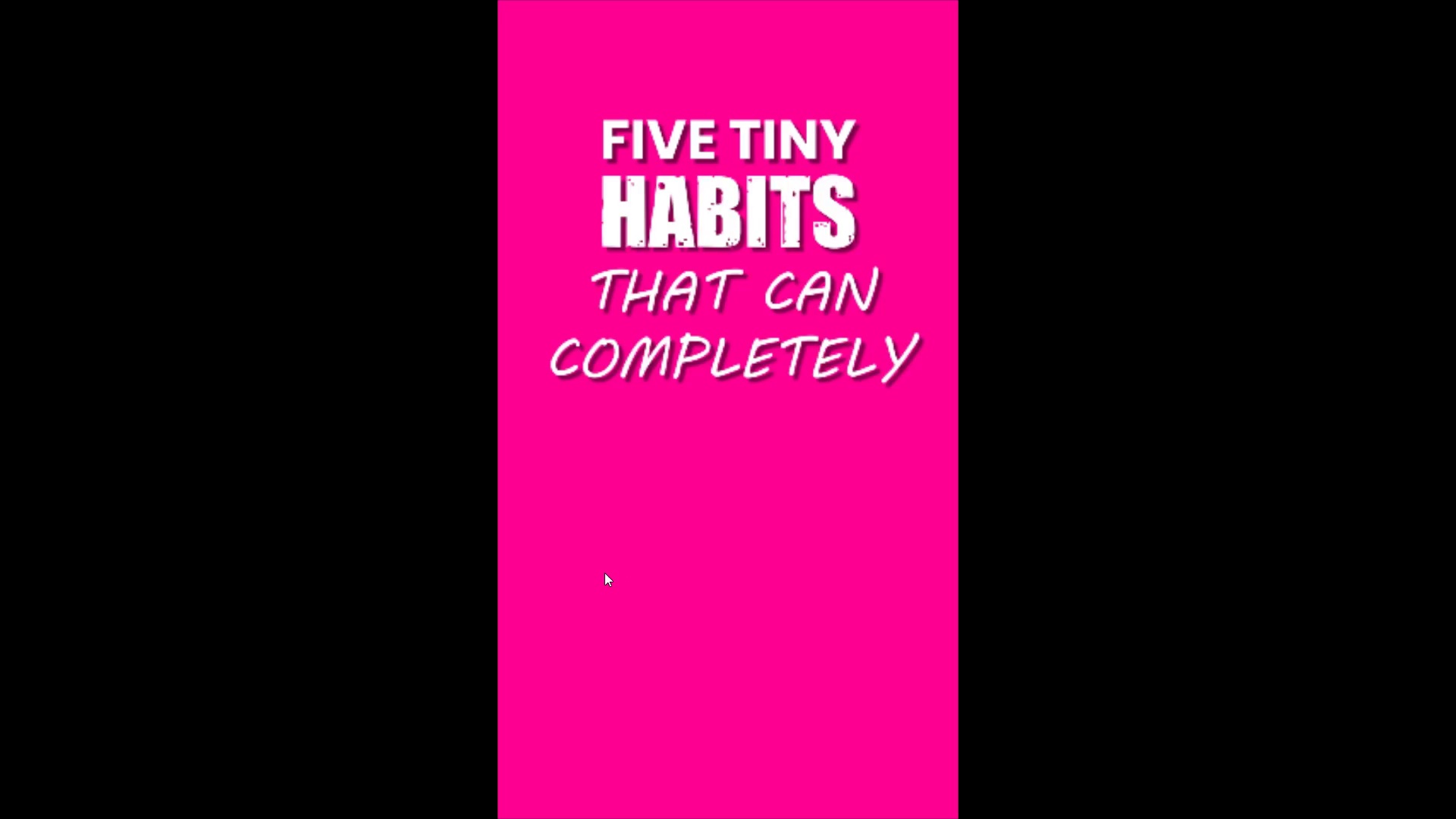 
key(Space)
 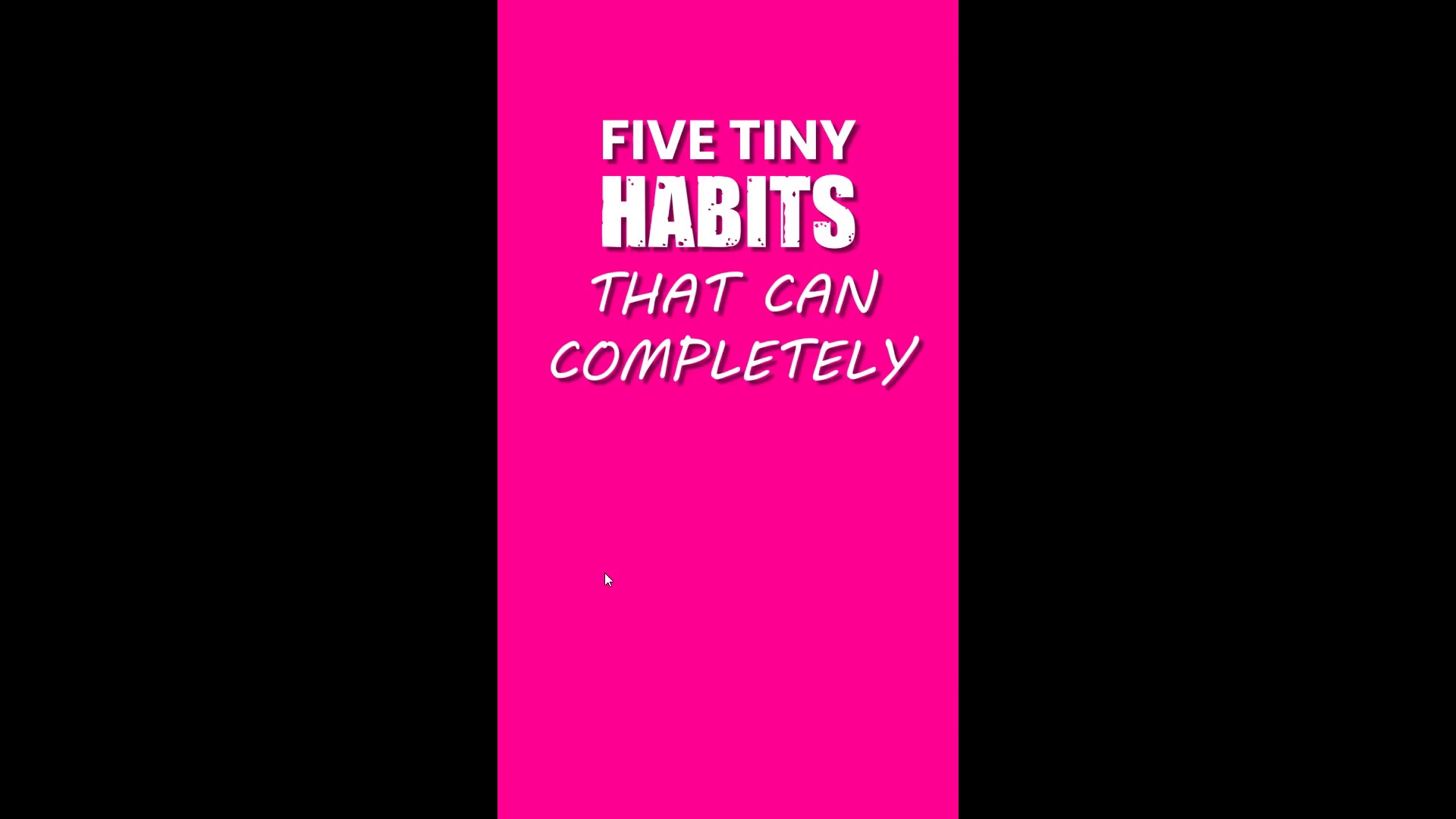 
key(Space)
 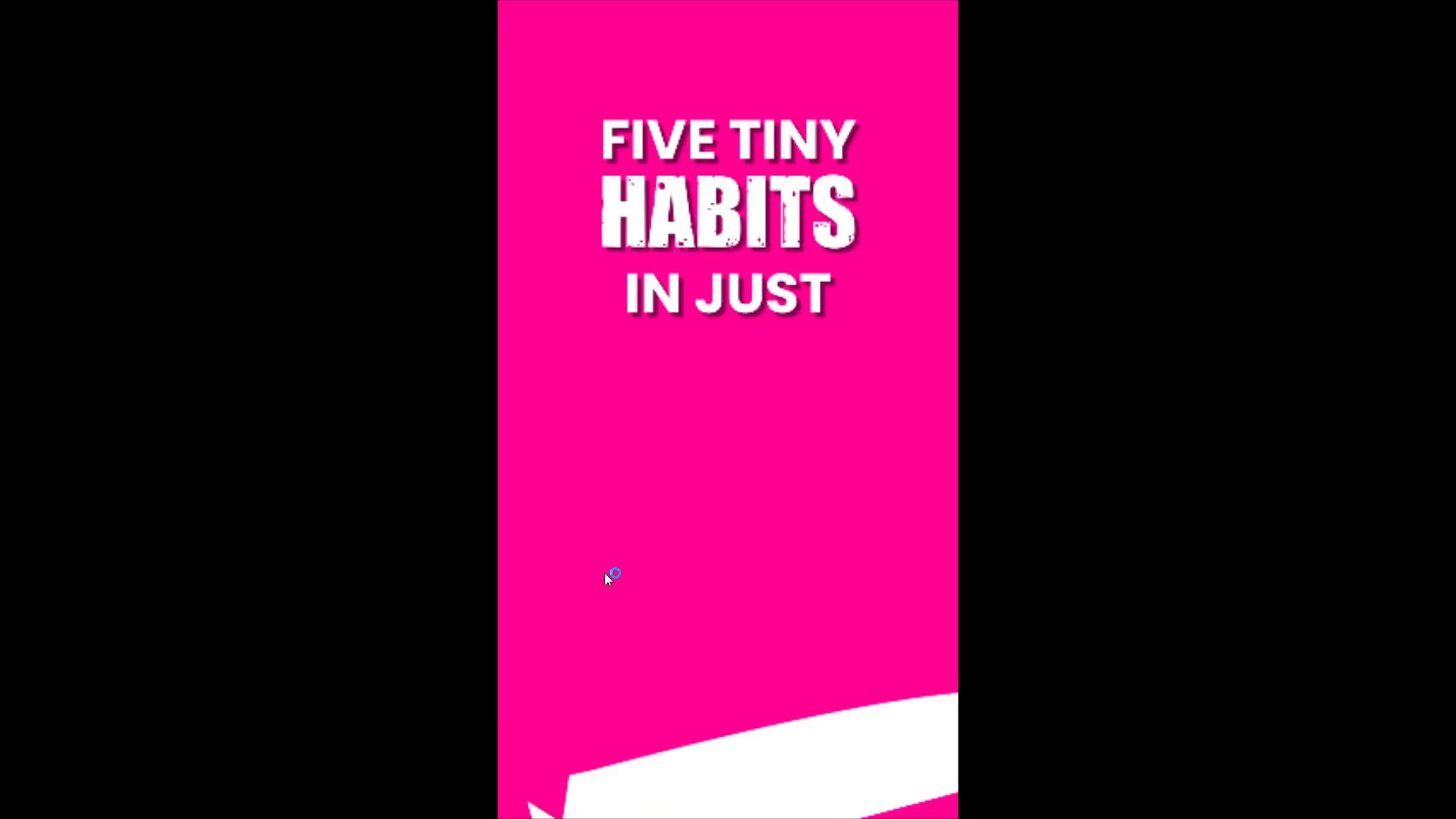 
key(Space)
 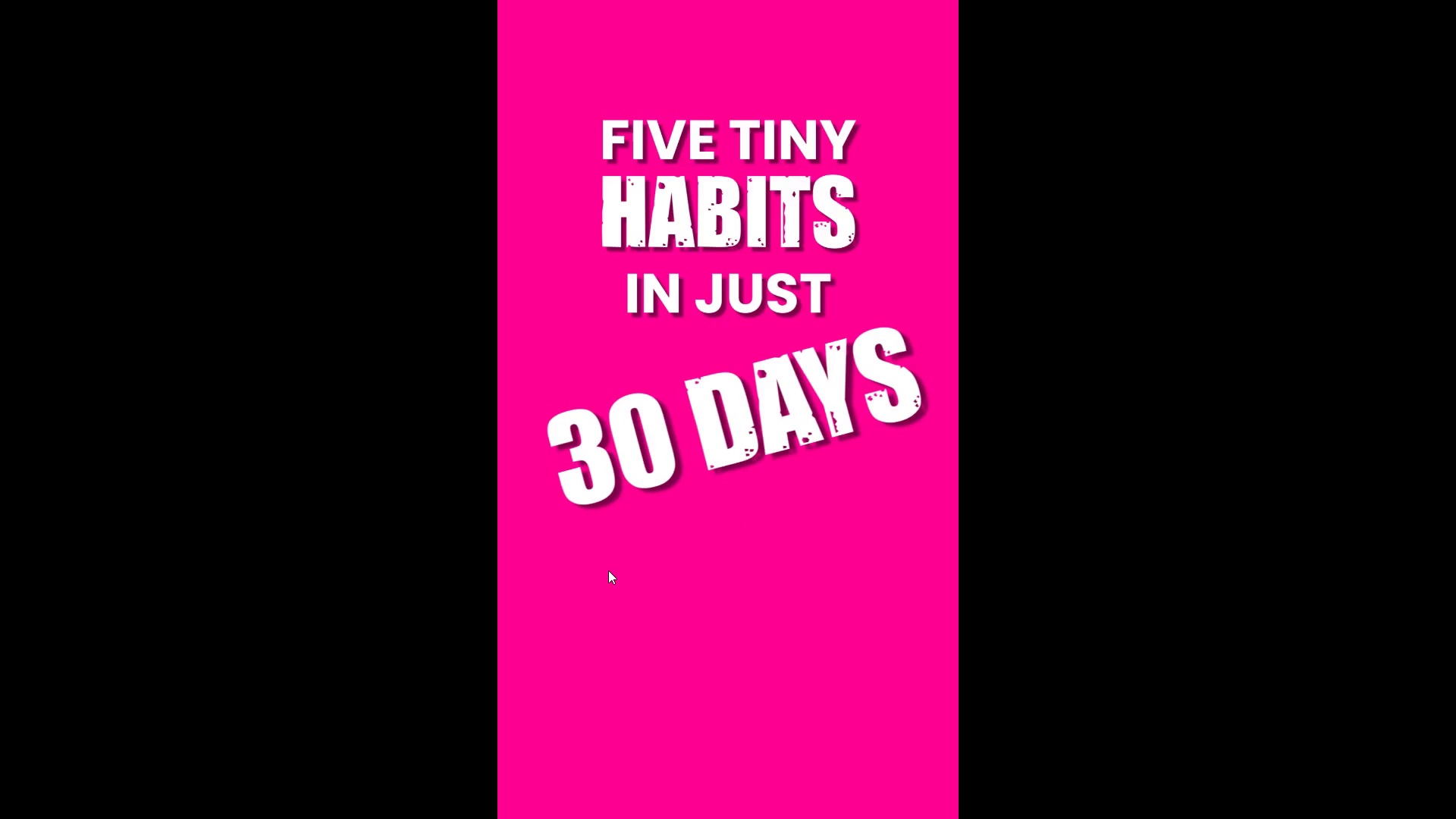 
key(Control+Backquote)
 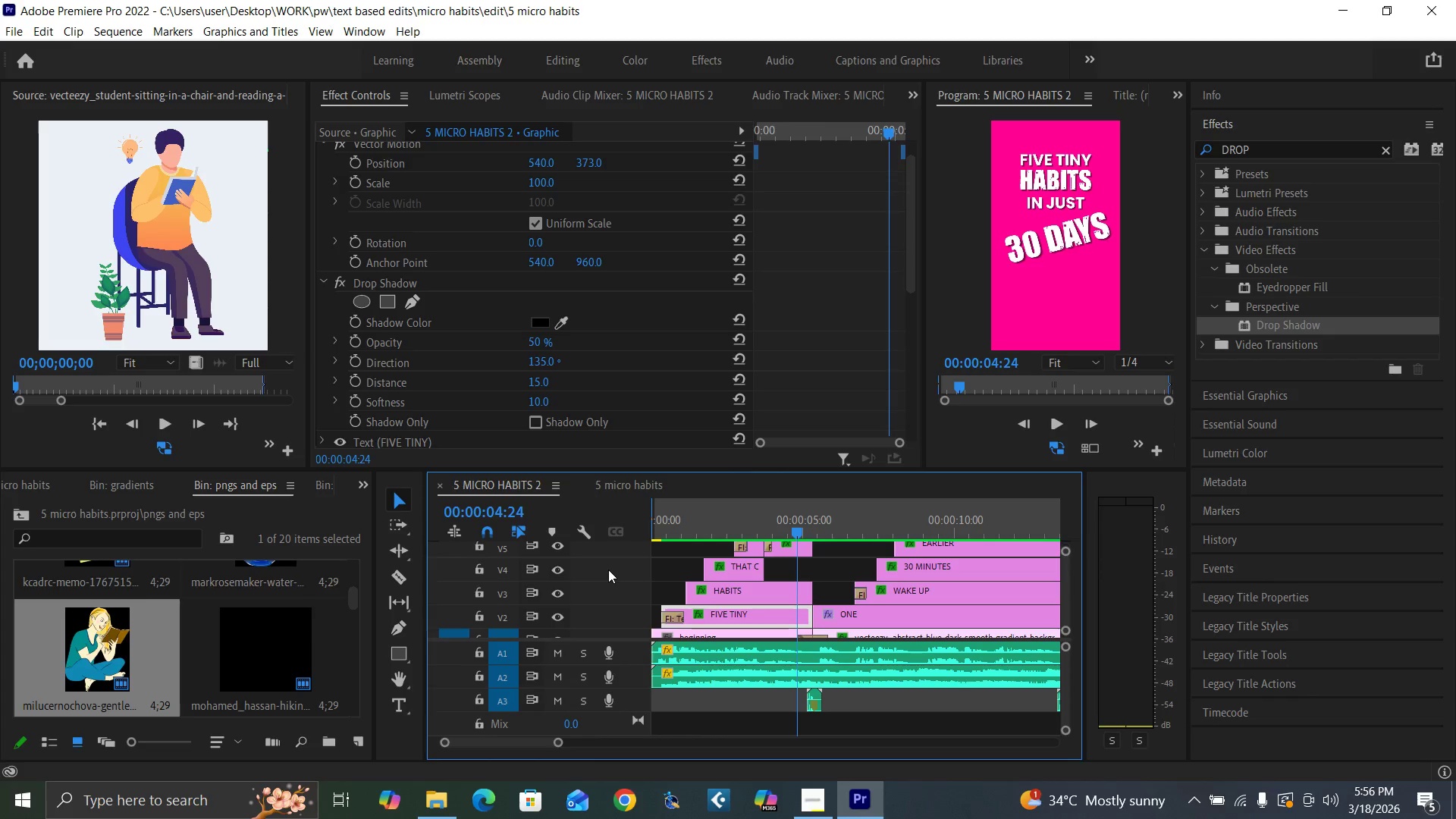 
key(Control+S)
 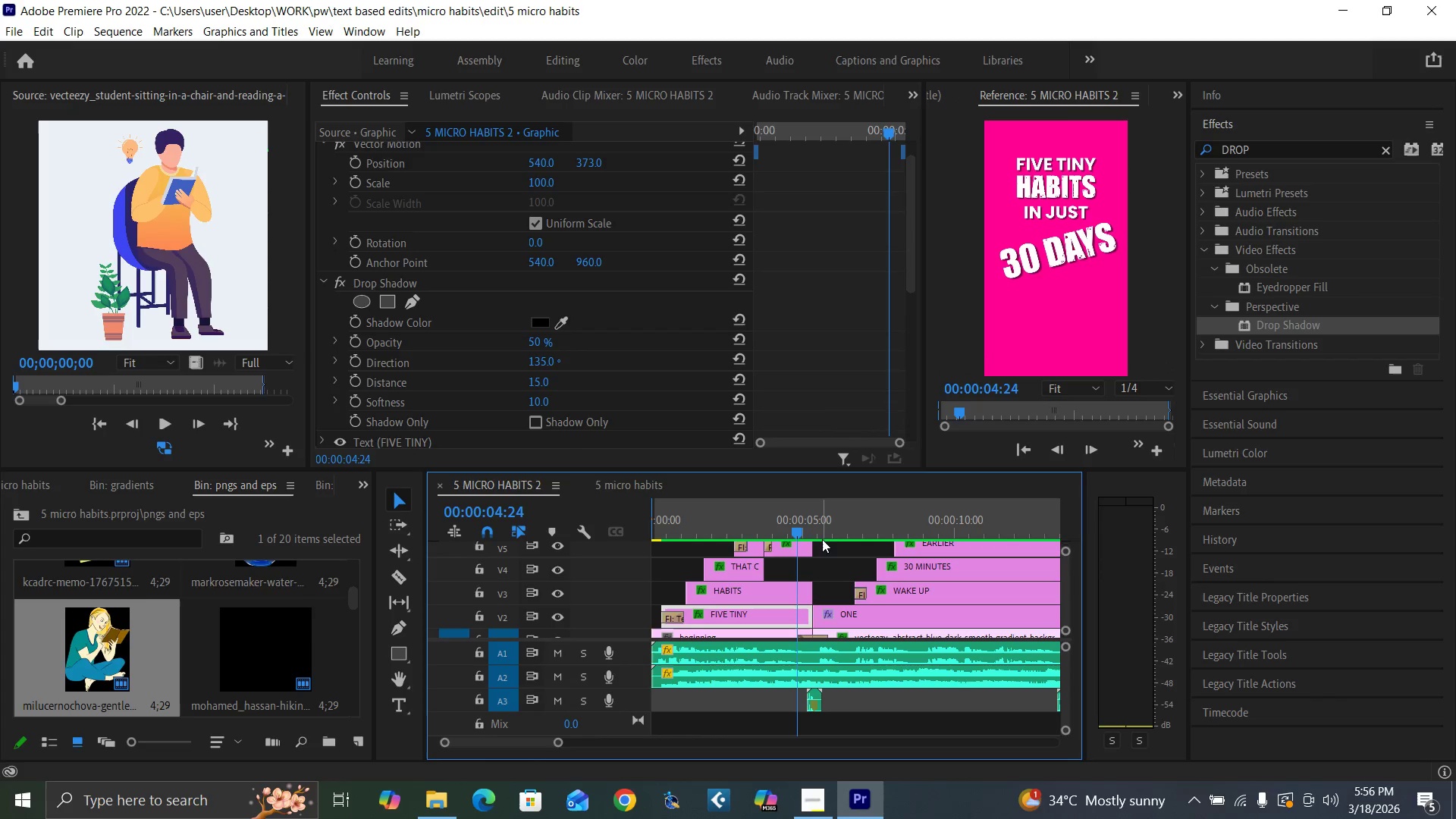 
left_click([824, 529])
 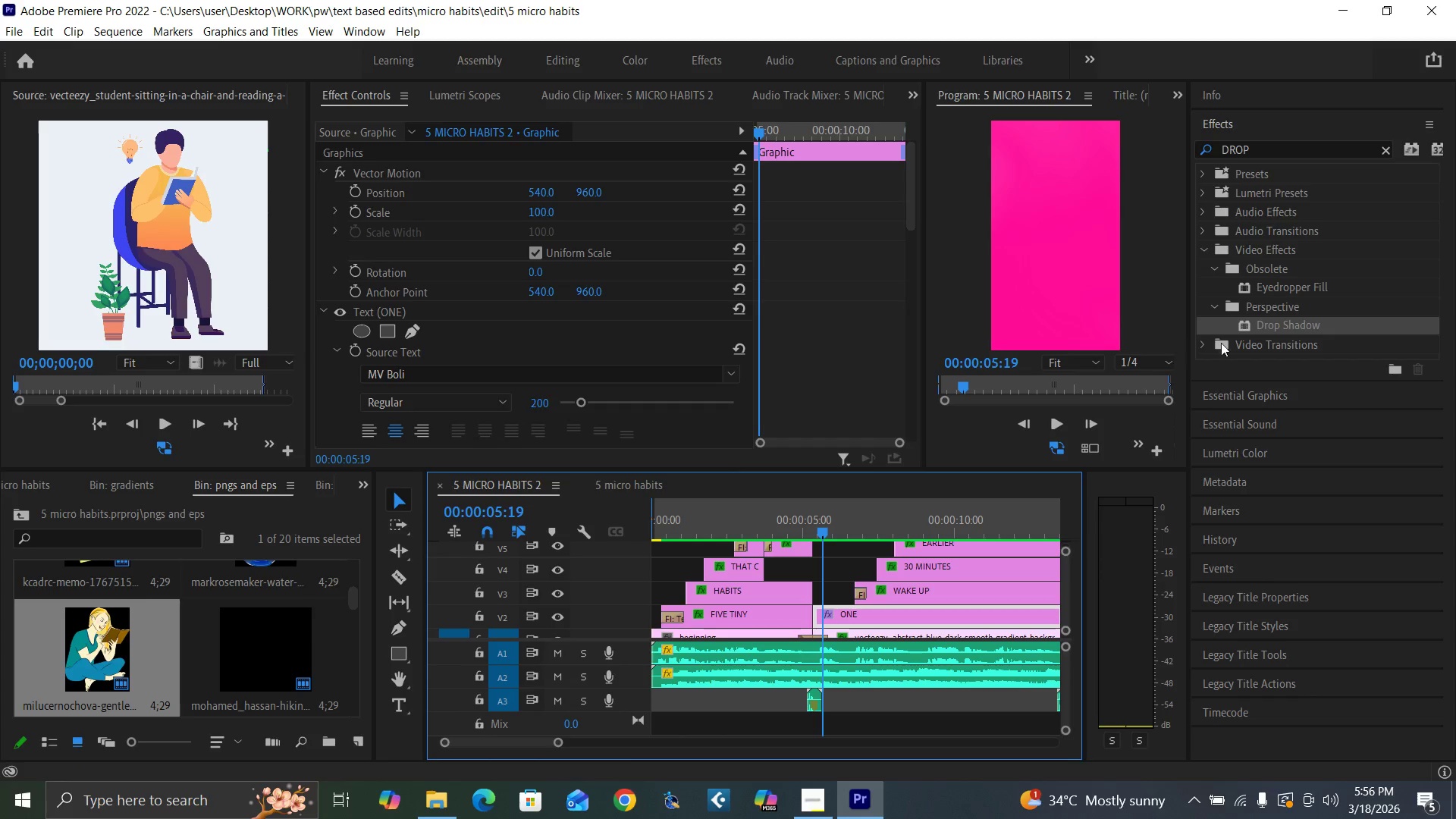 
left_click_drag(start_coordinate=[1250, 325], to_coordinate=[862, 612])
 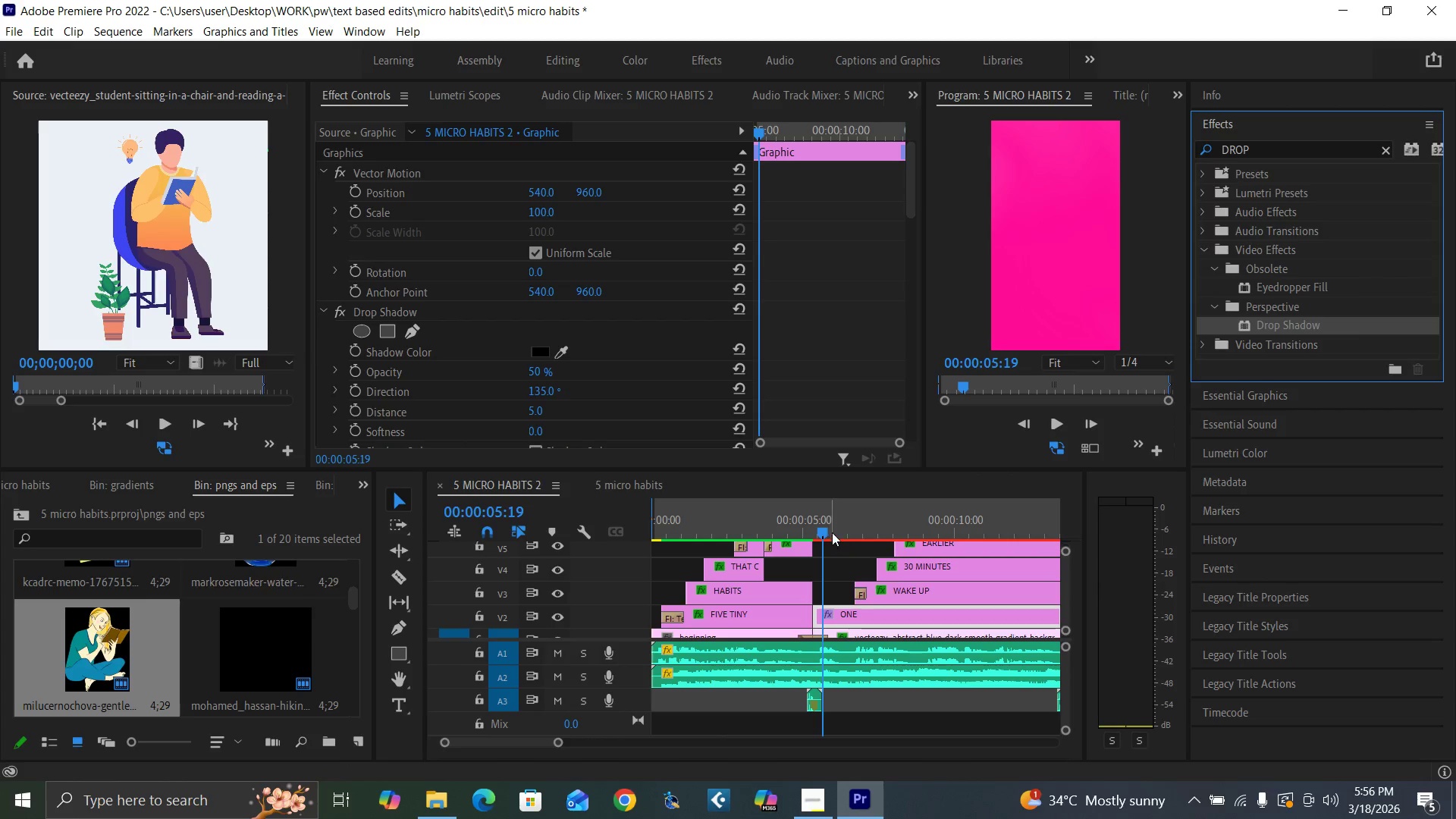 
left_click_drag(start_coordinate=[833, 529], to_coordinate=[856, 541])
 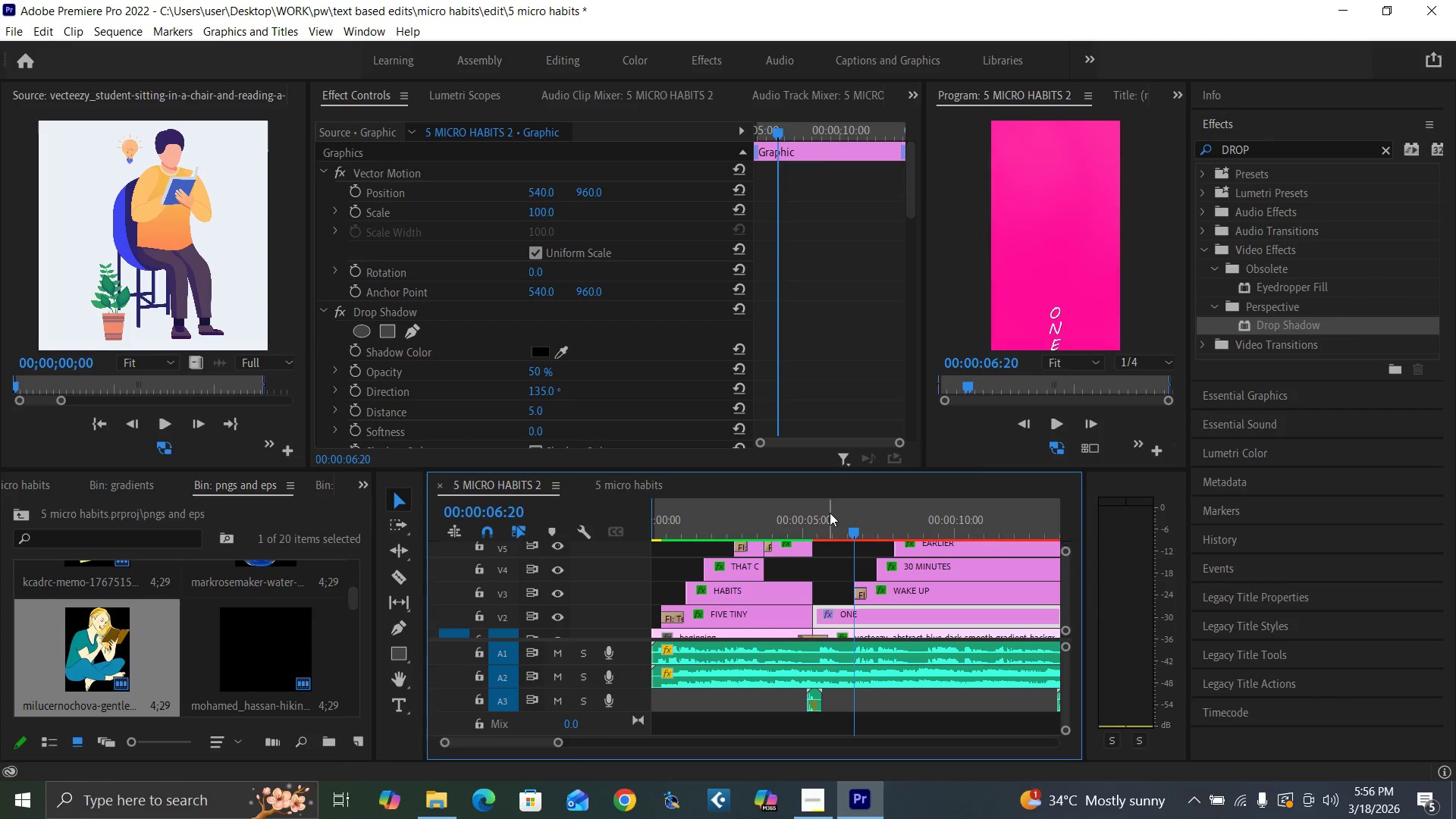 
left_click([817, 519])
 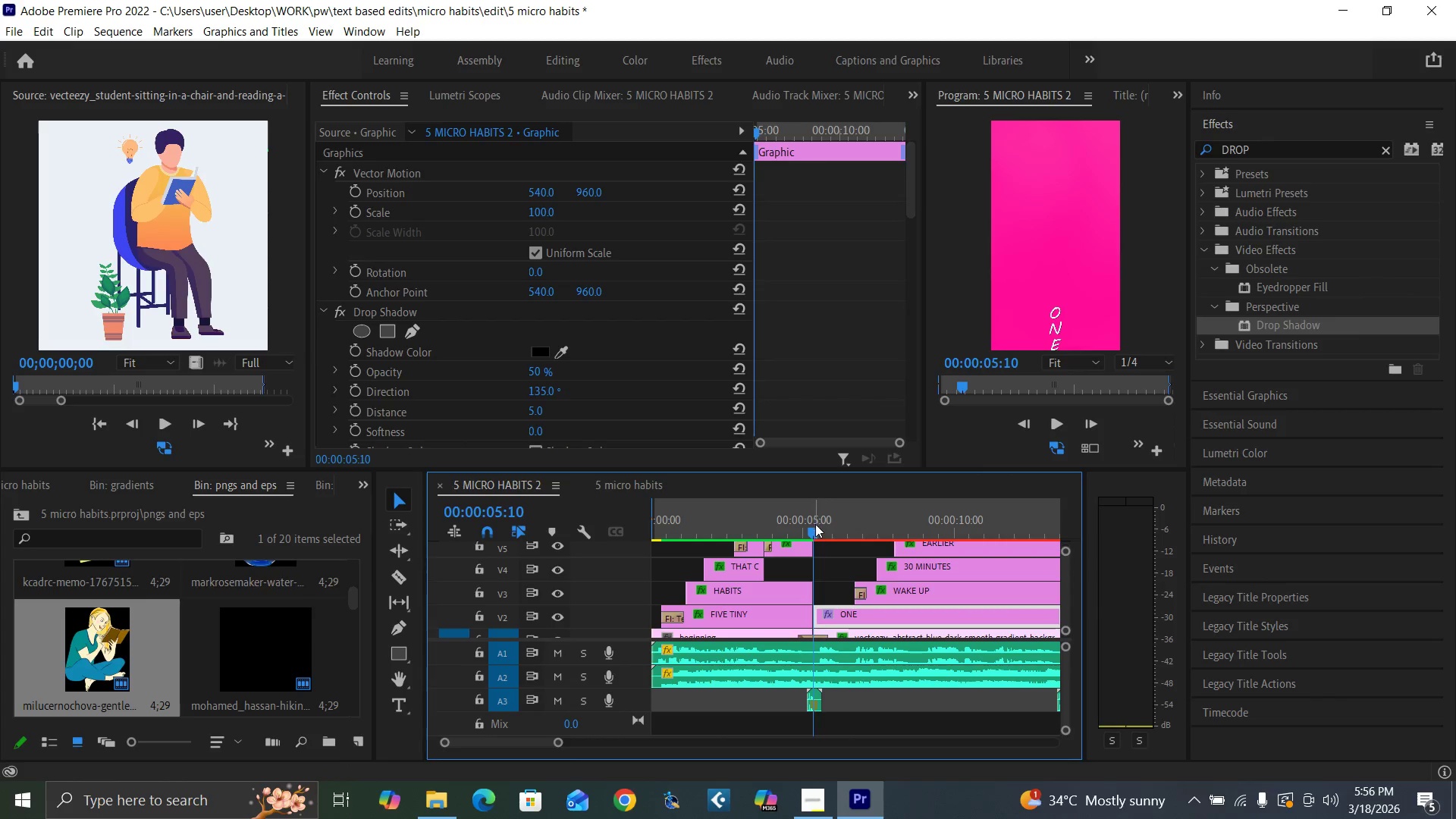 
key(Space)
 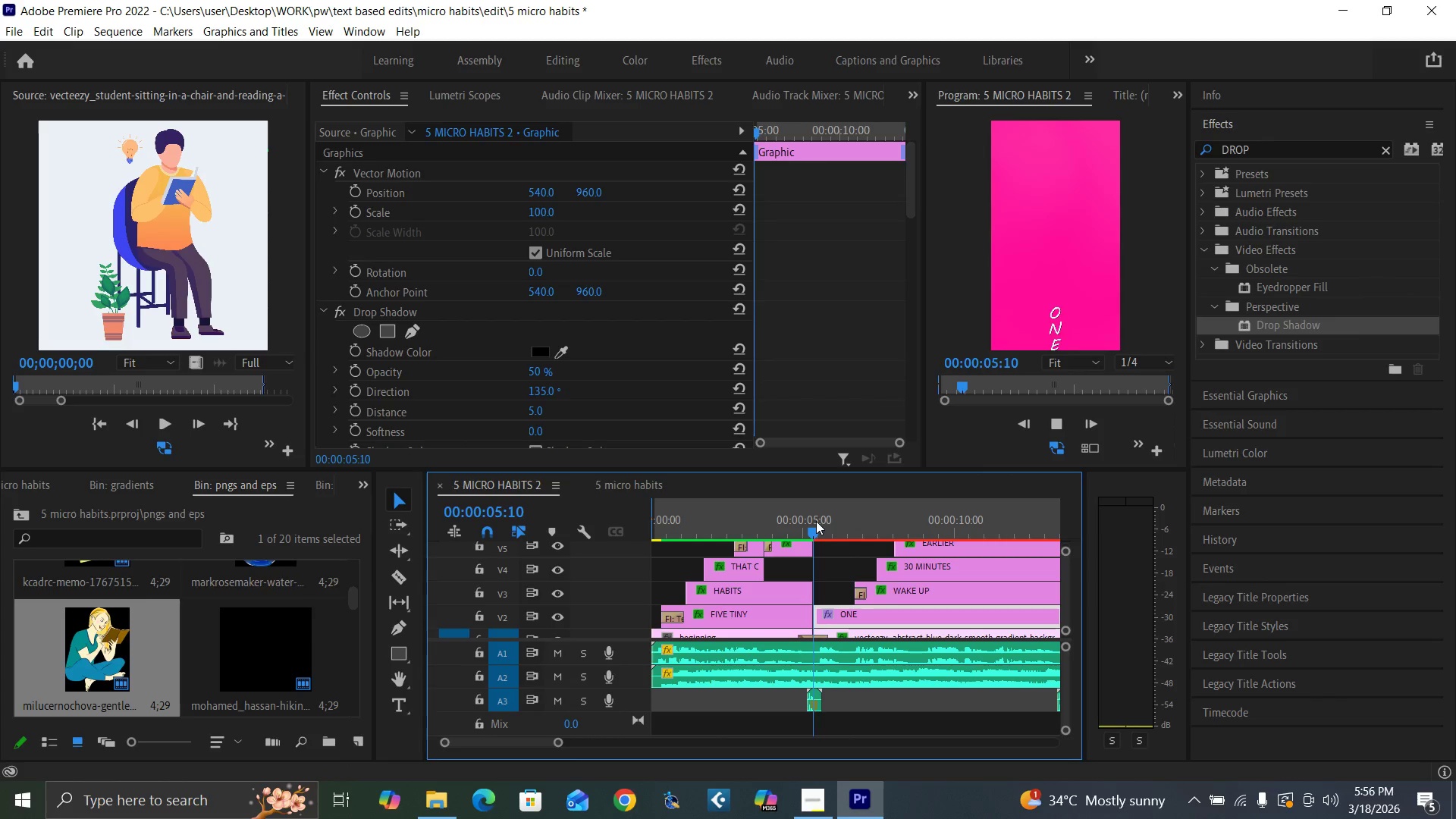 
key(Space)
 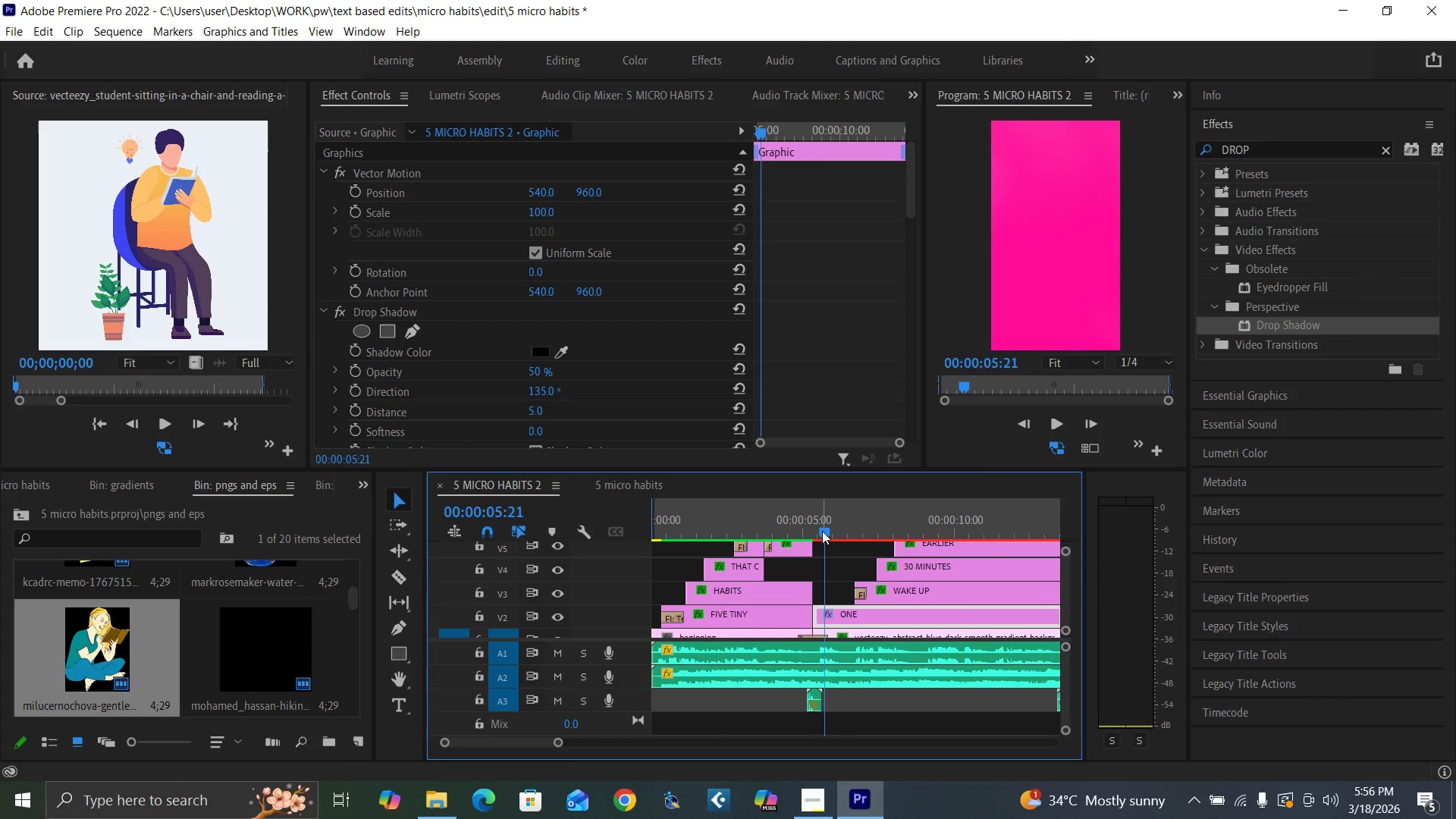 
key(Space)
 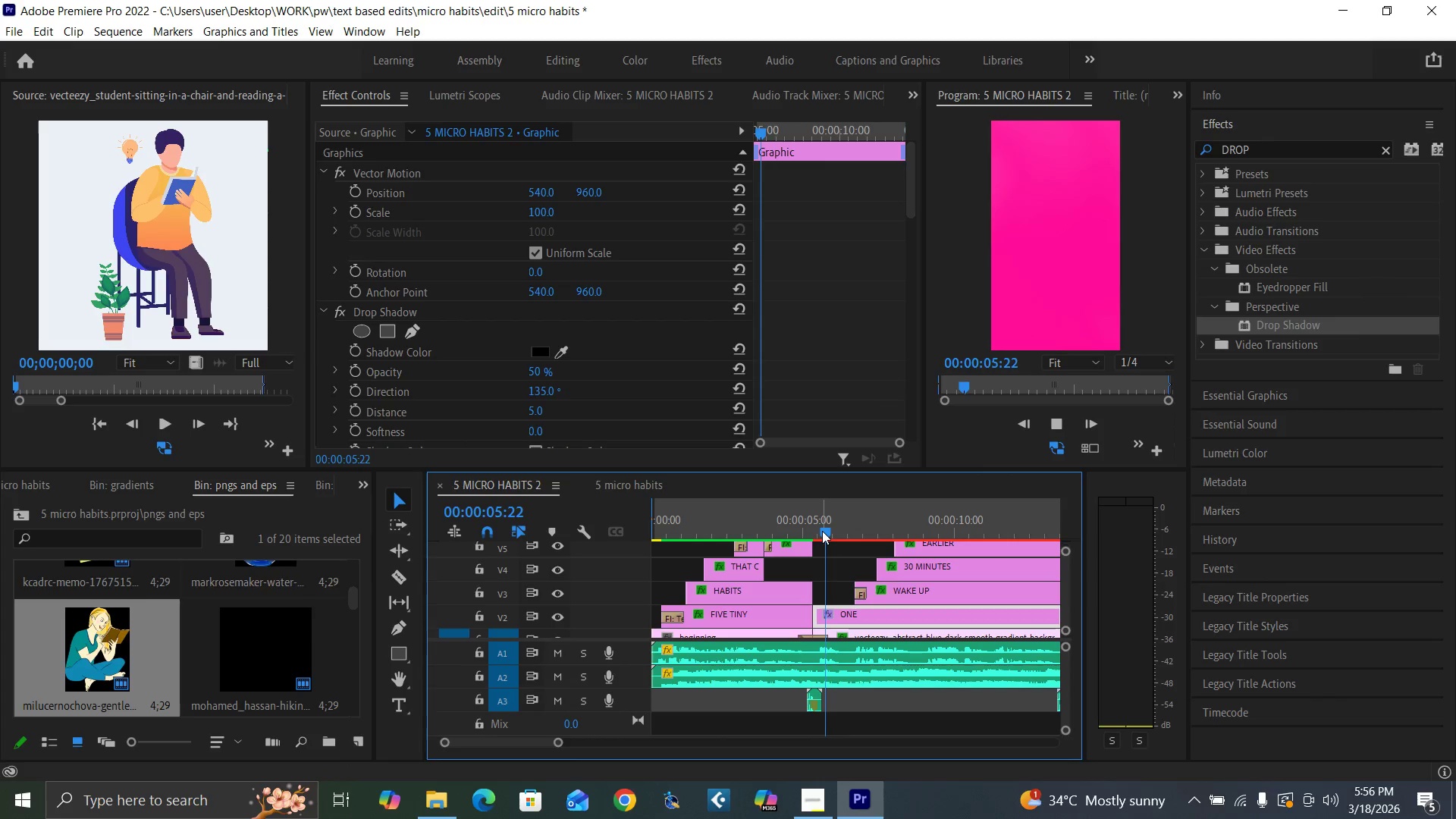 
key(Space)
 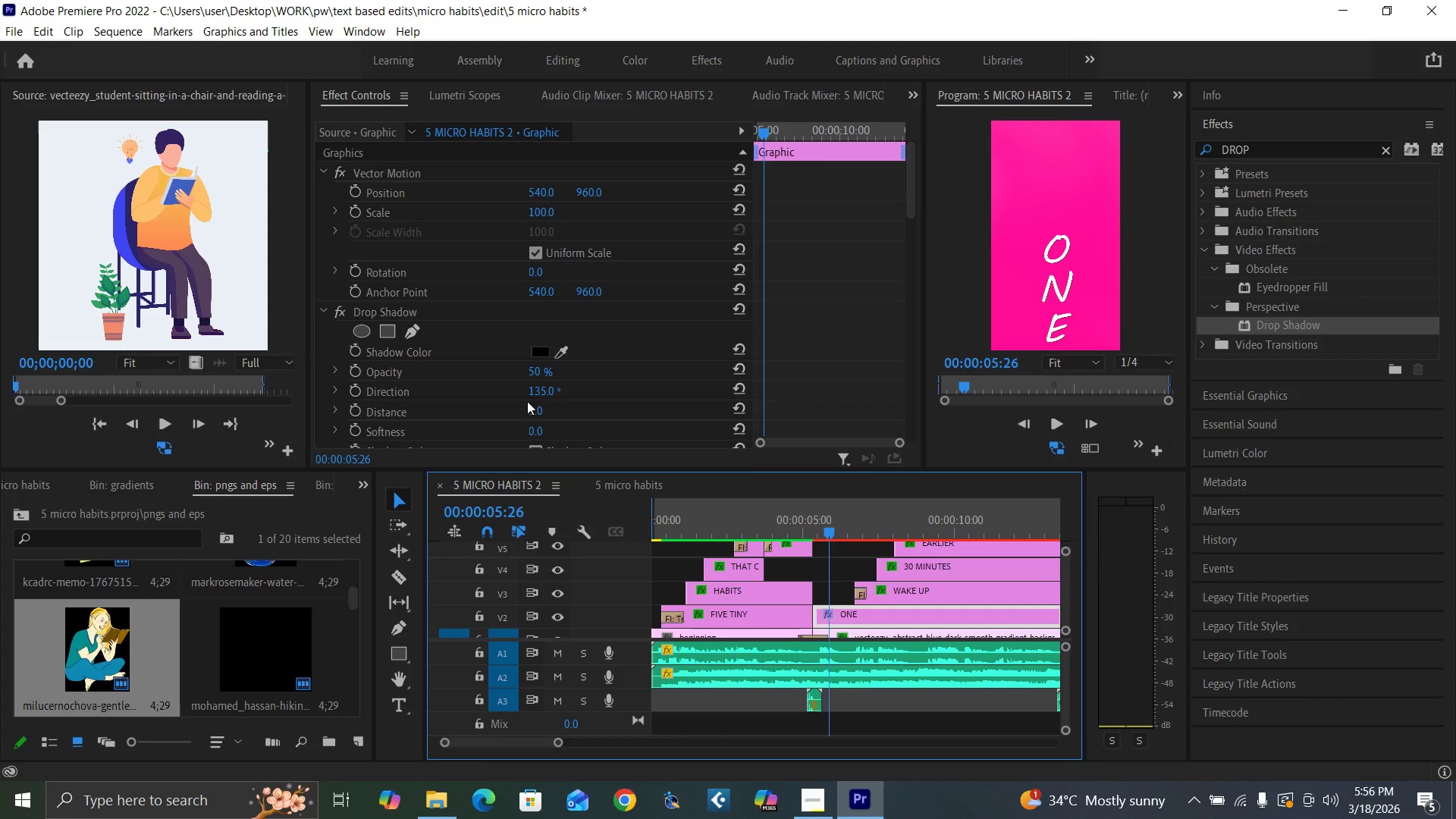 
left_click([535, 410])
 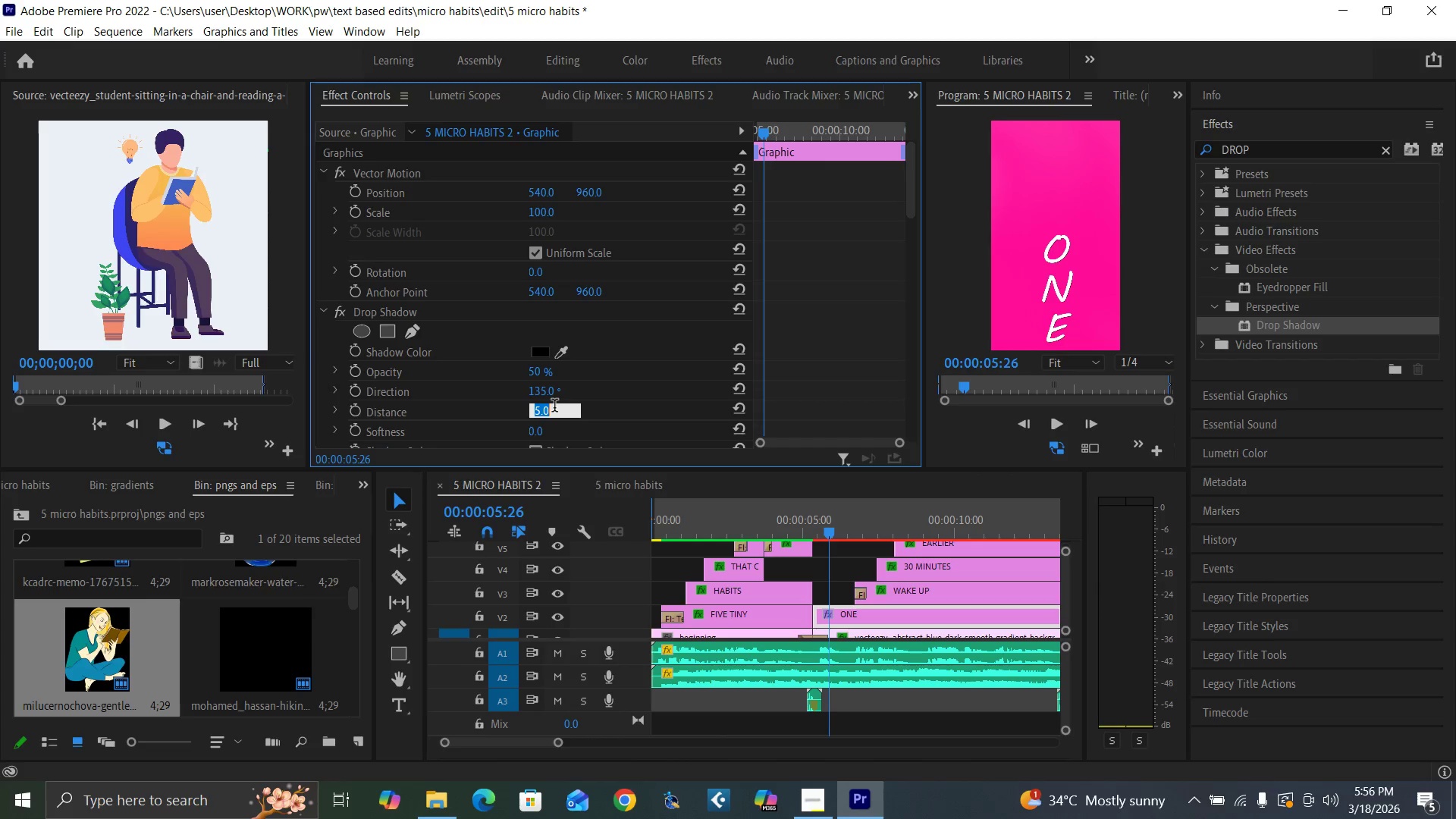 
type(15)
 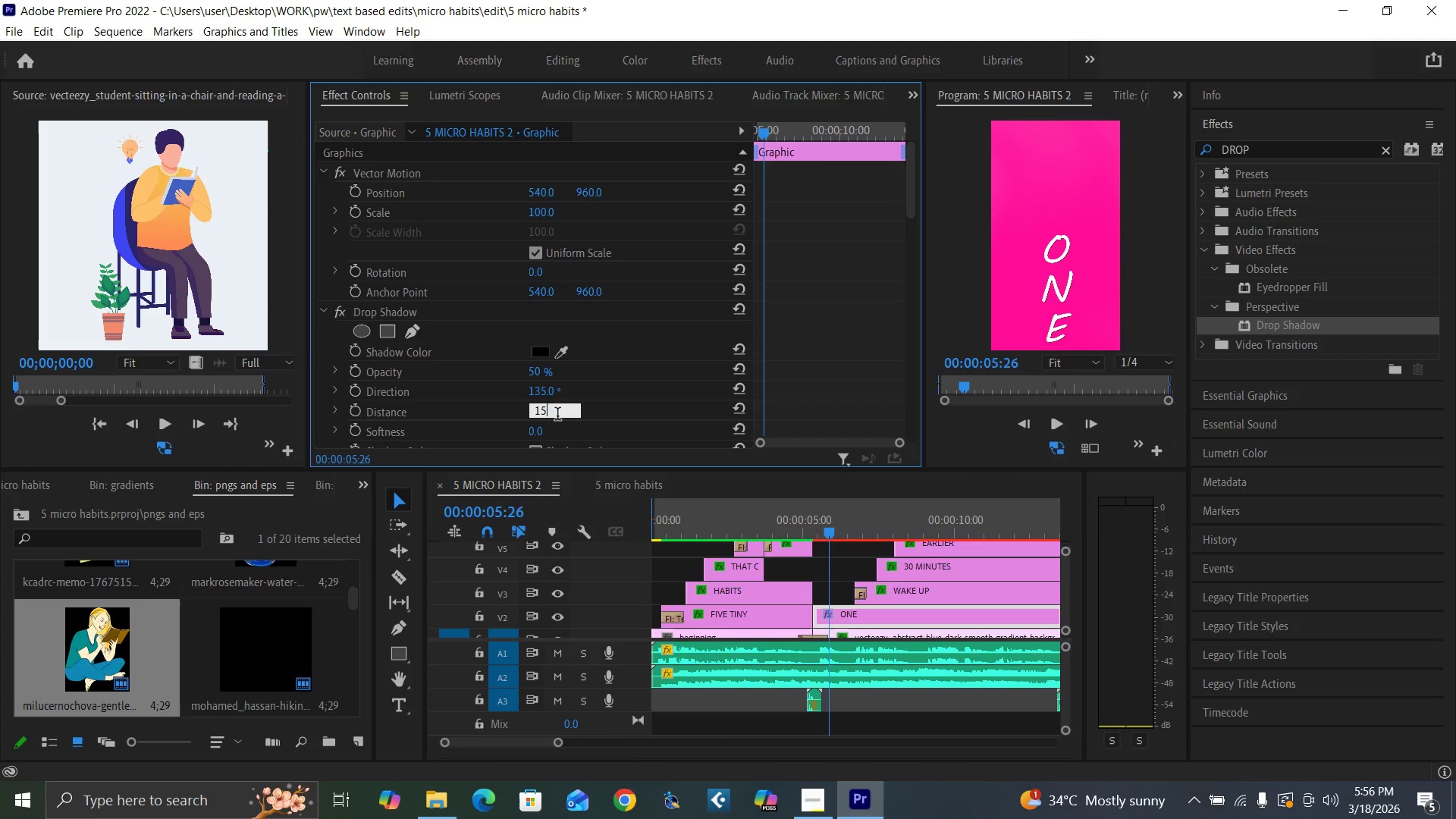 
key(Enter)
 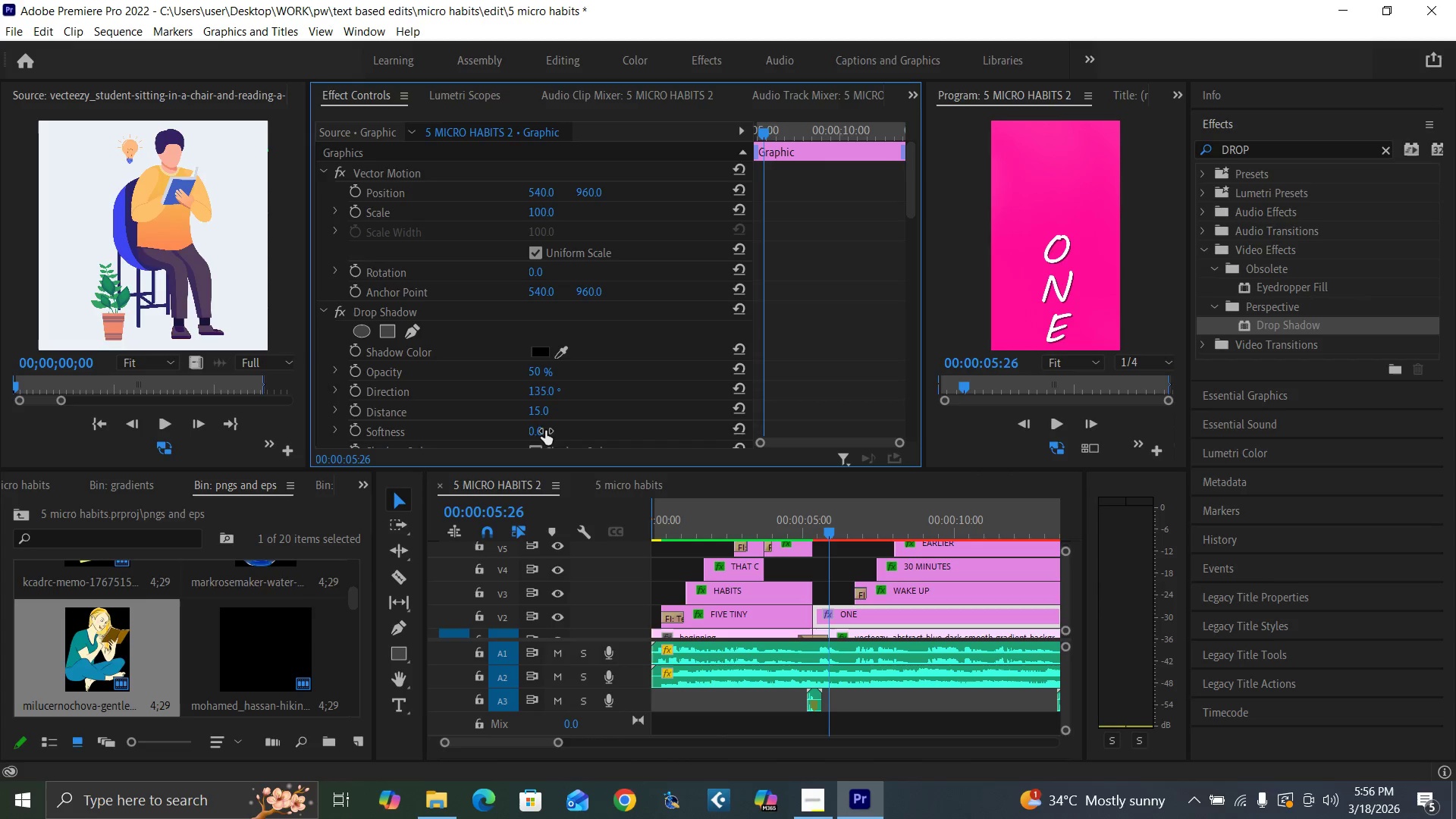 
left_click([541, 431])
 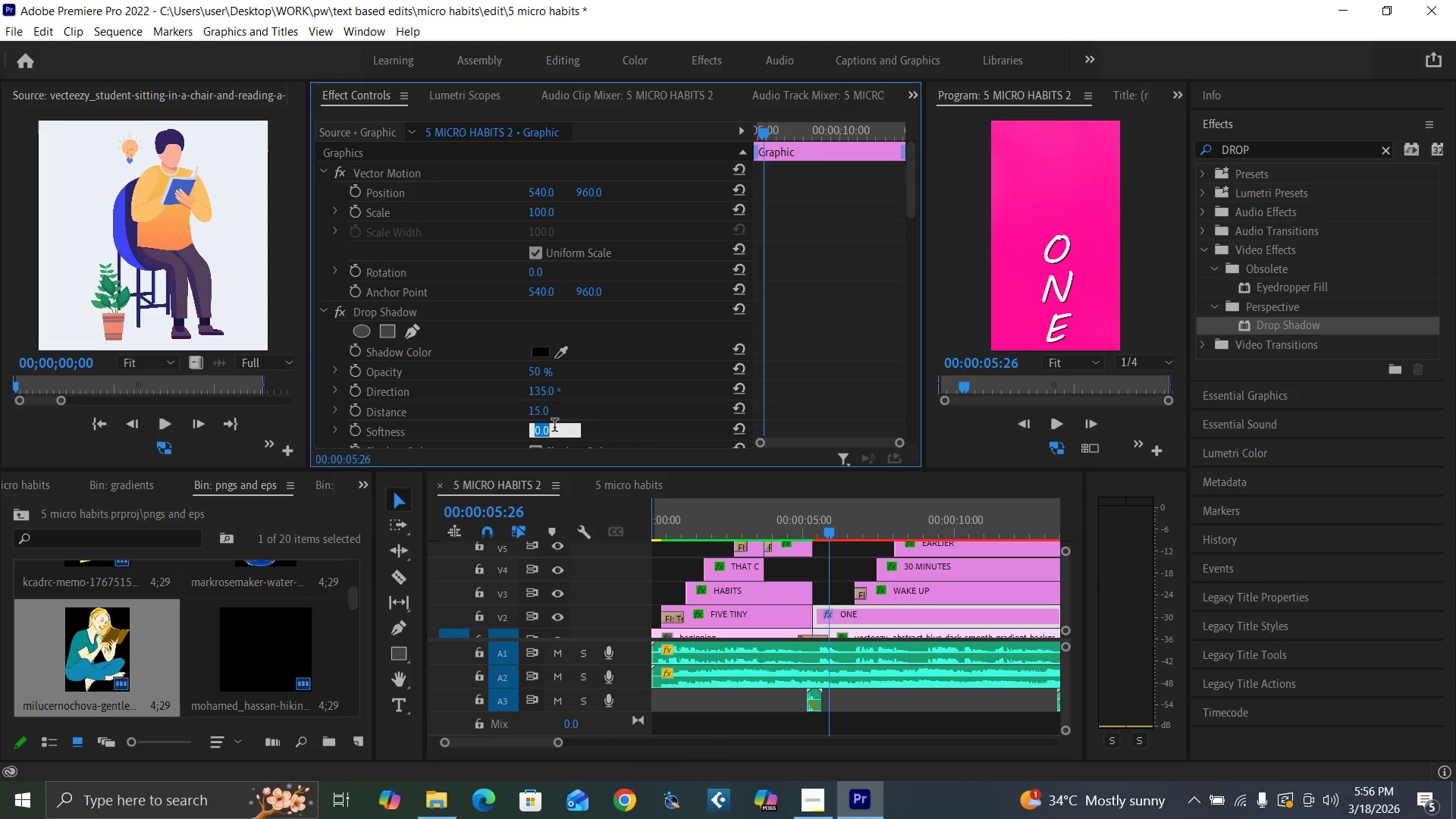 
type(10)
 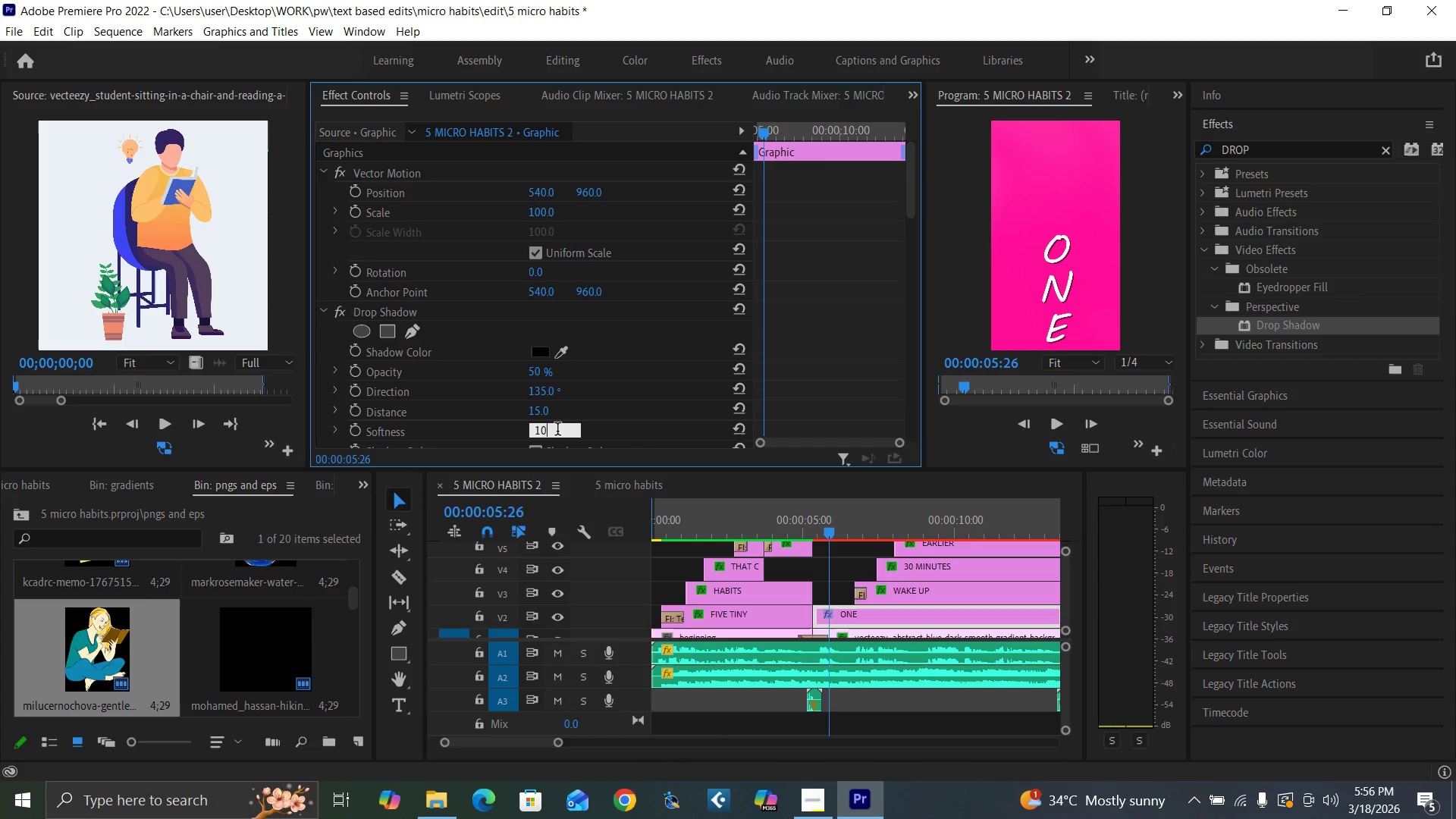 
key(Enter)
 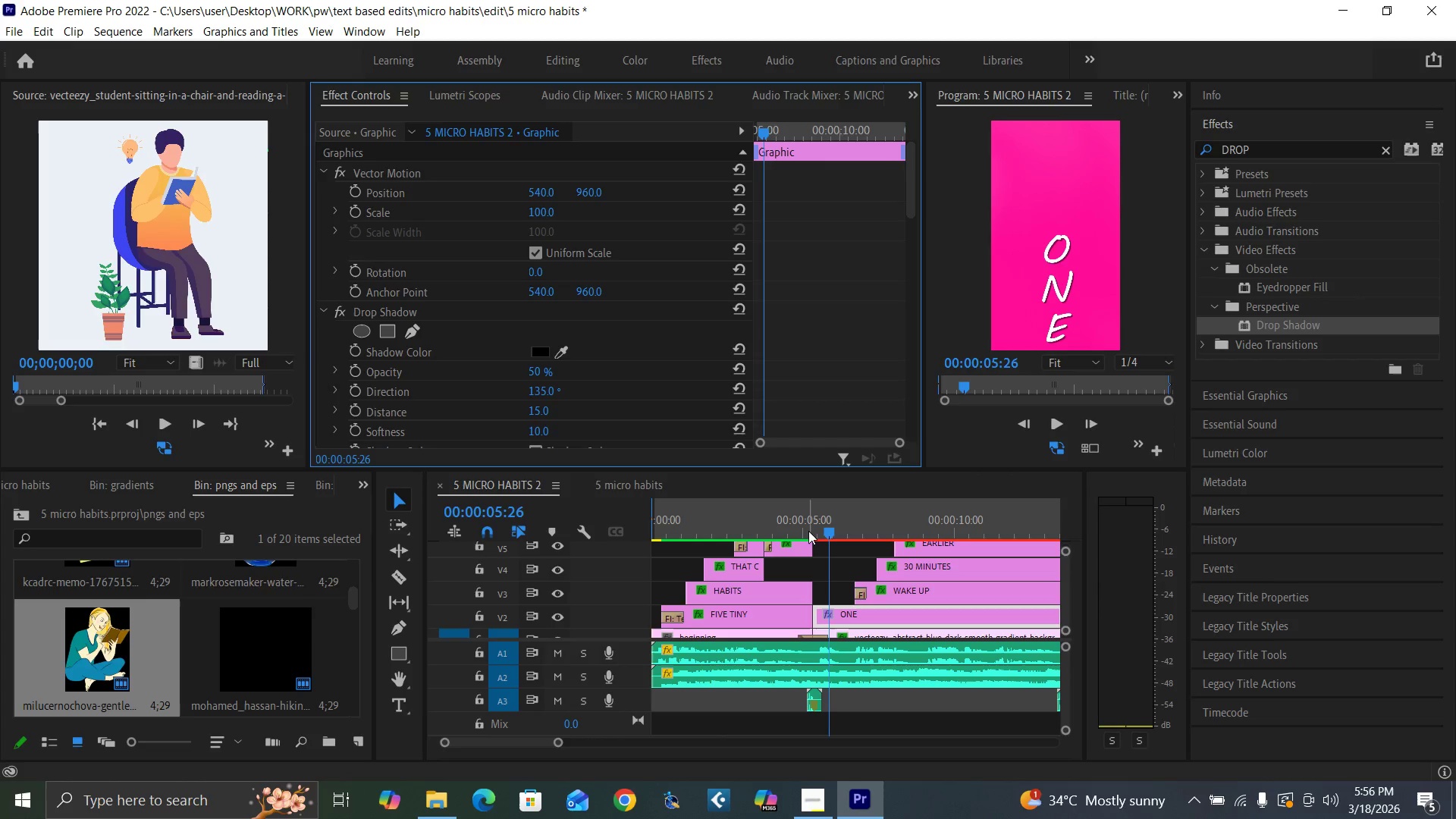 
left_click([808, 531])
 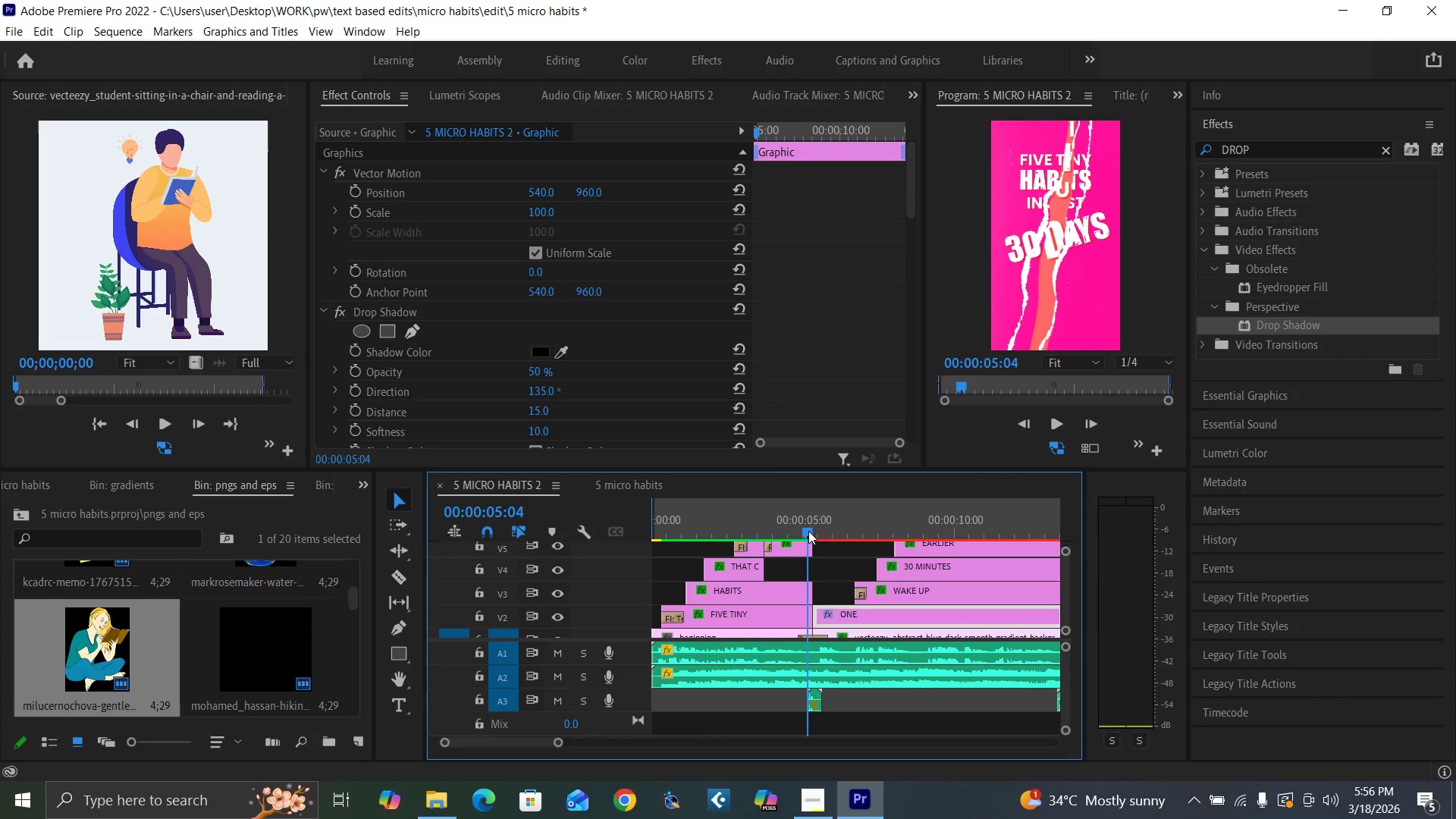 
key(Space)
 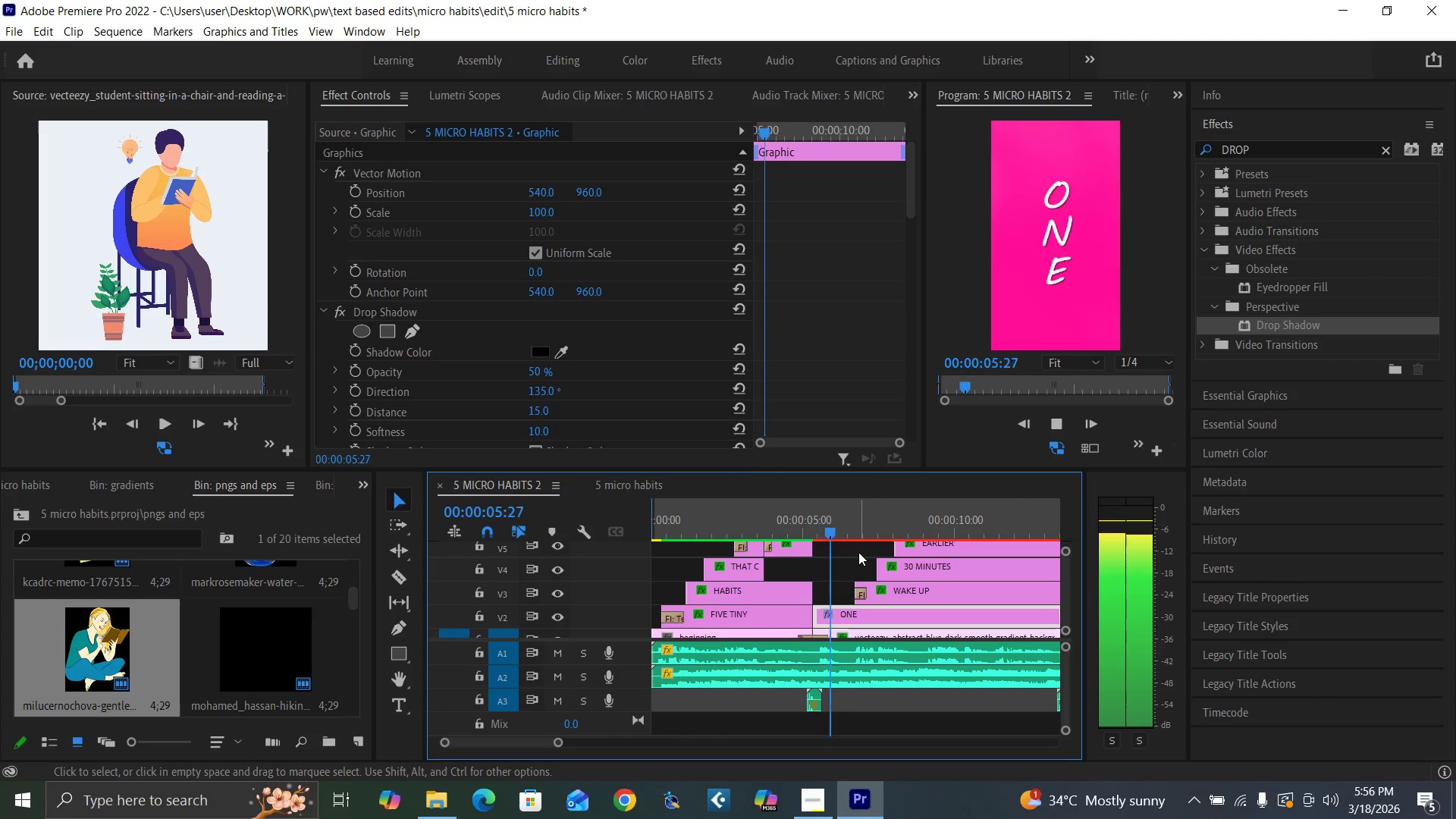 
key(Space)
 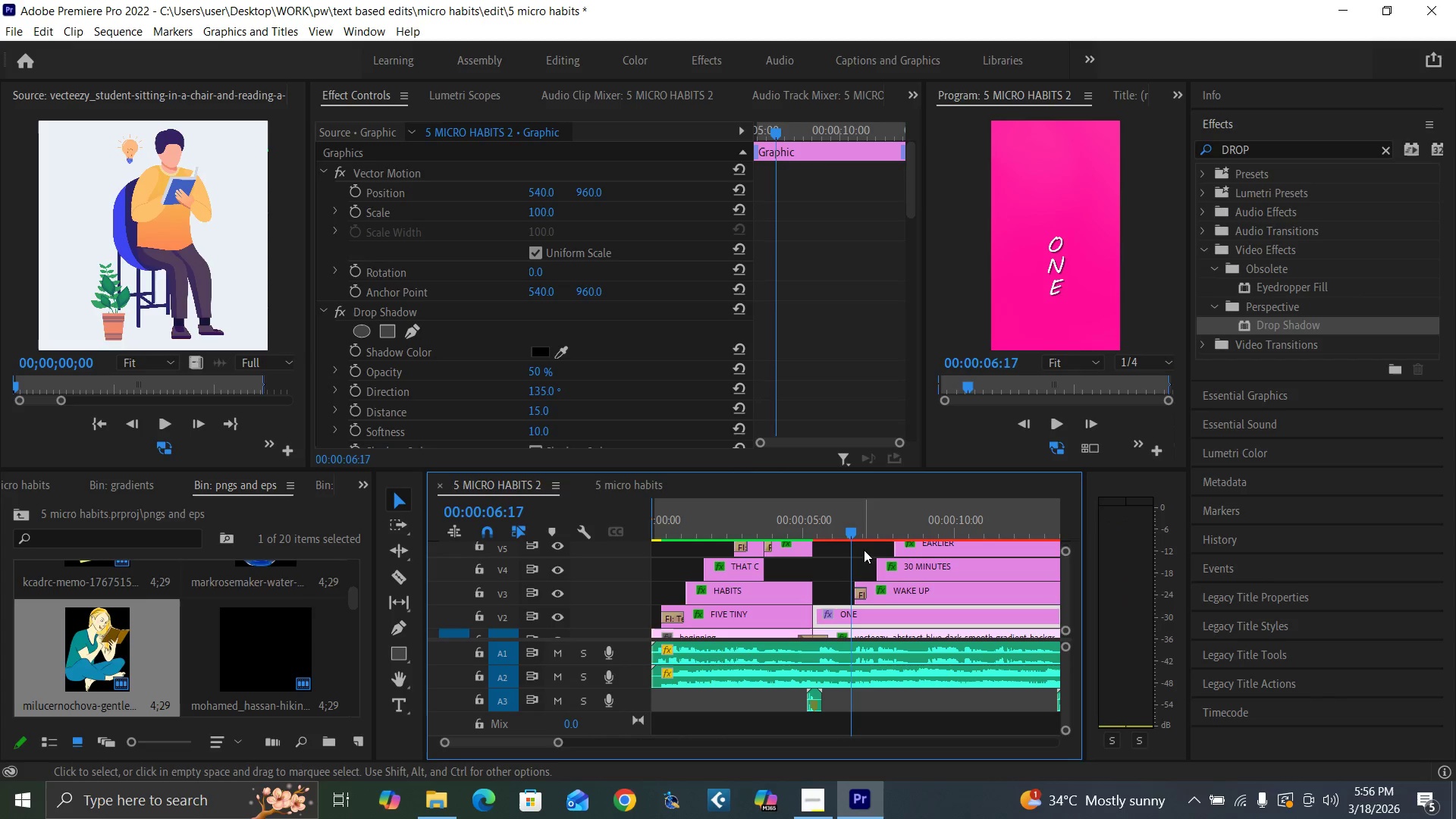 
key(Control+Backquote)
 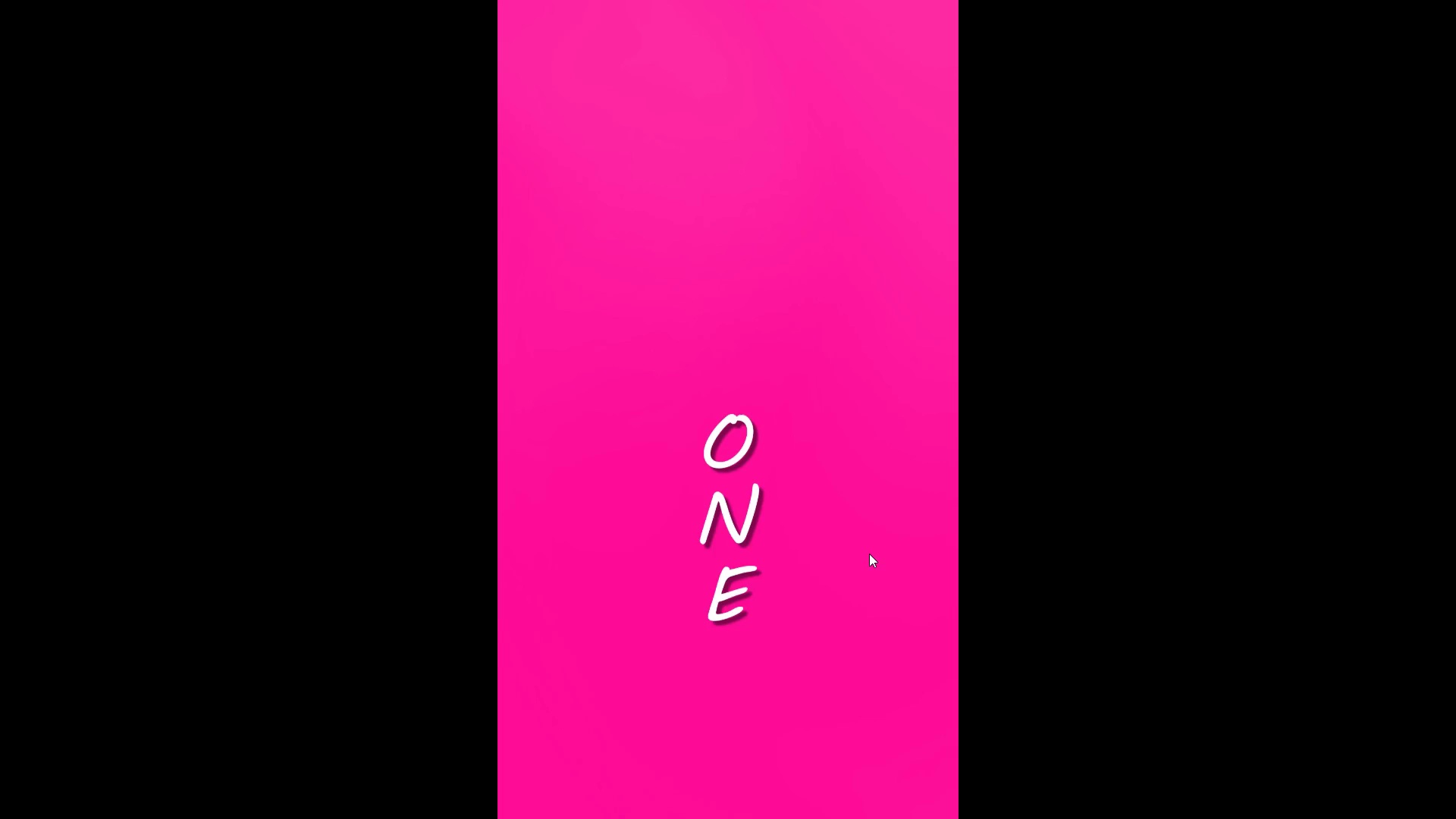 
hold_key(key=ArrowLeft, duration=1.39)
 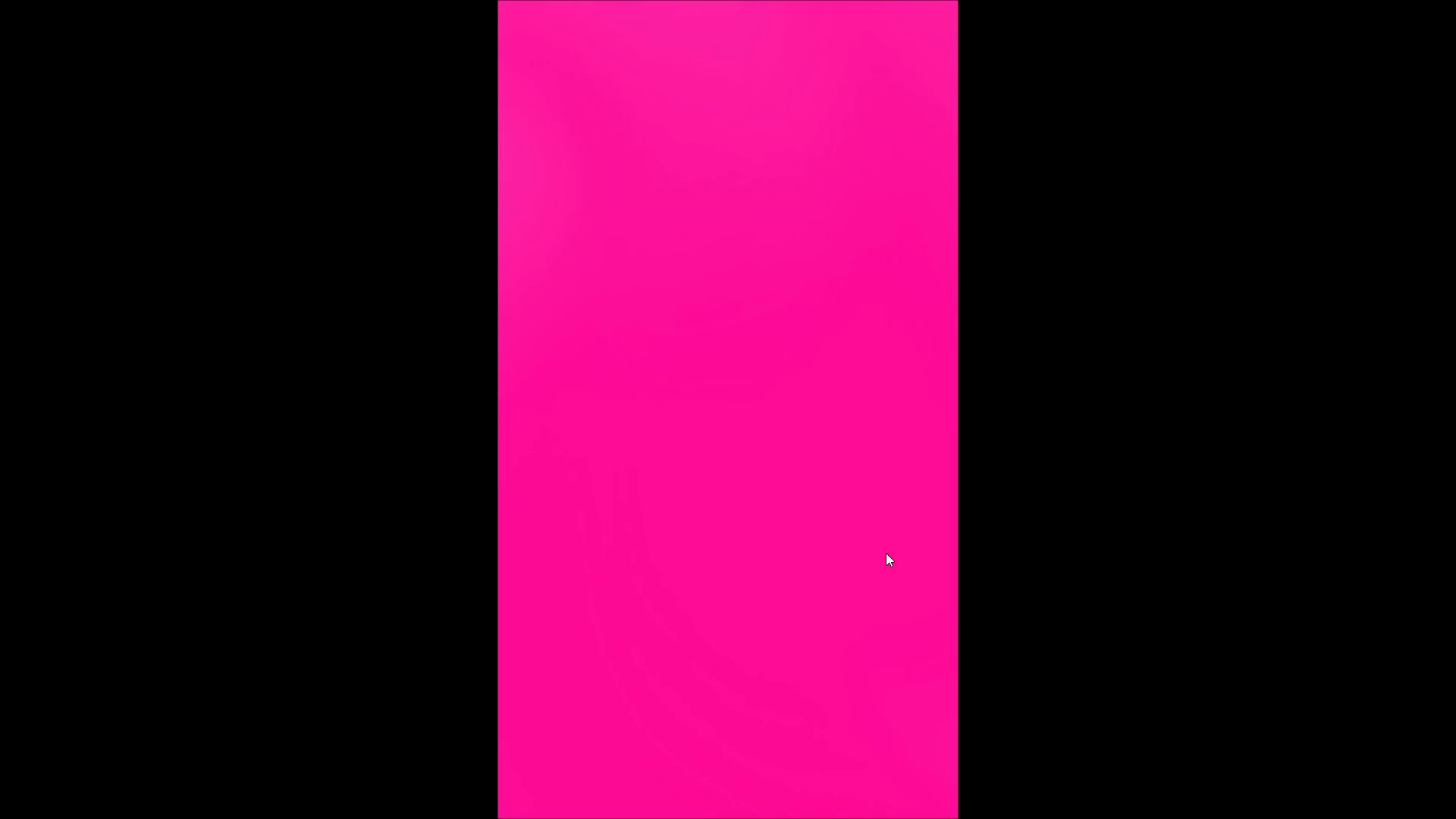 
key(Space)
 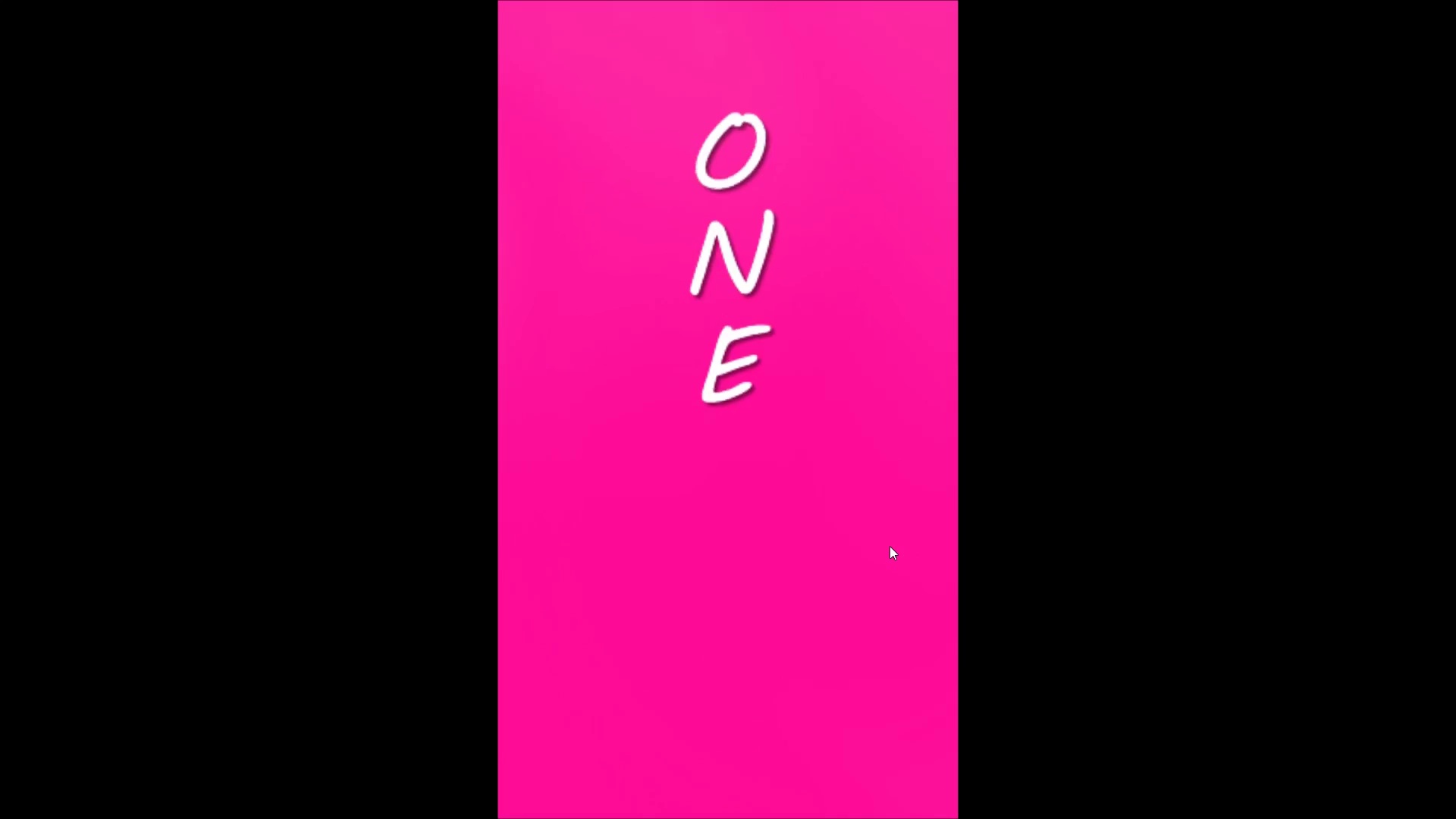 
key(Space)
 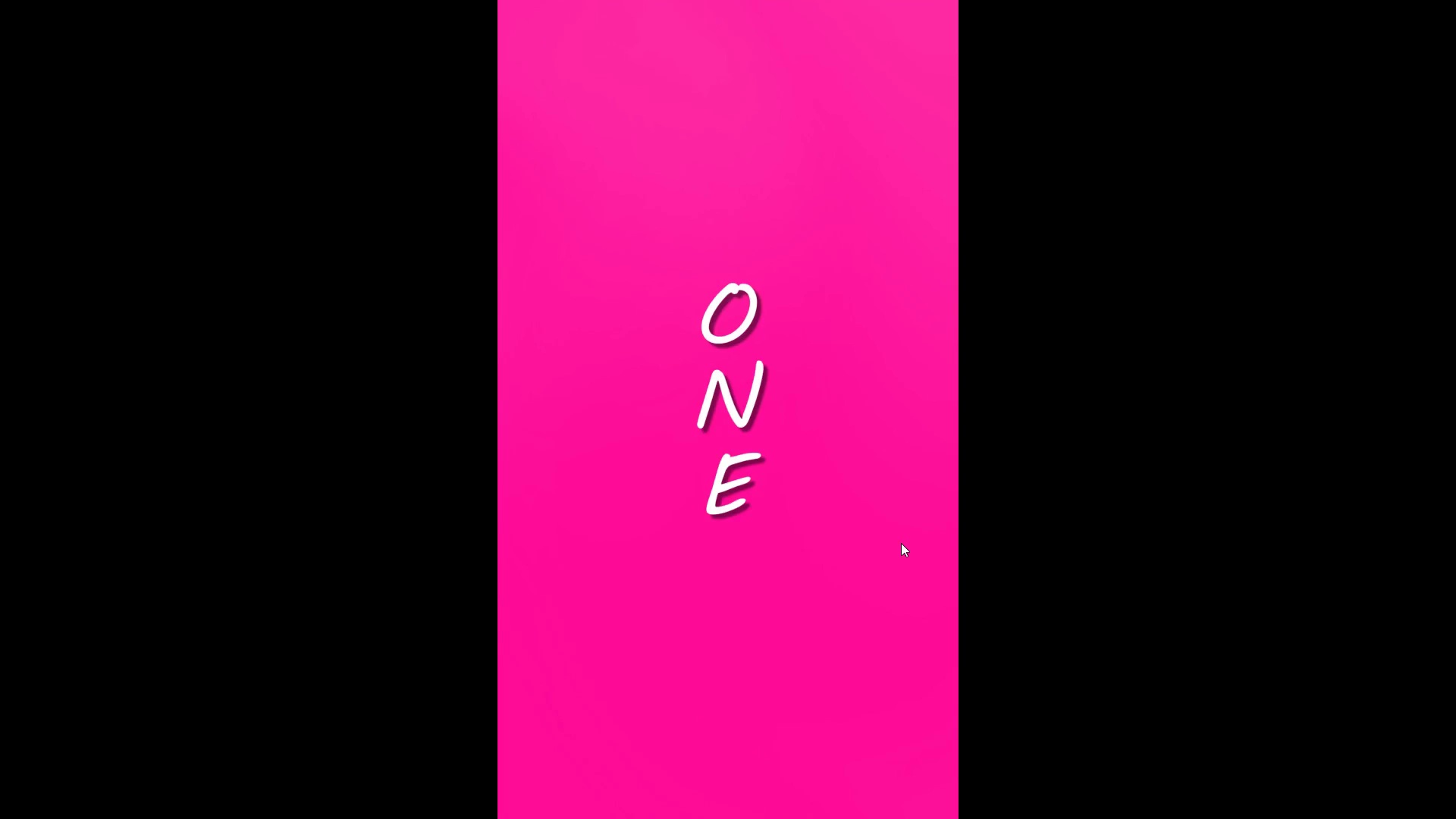 
hold_key(key=ArrowLeft, duration=0.56)
 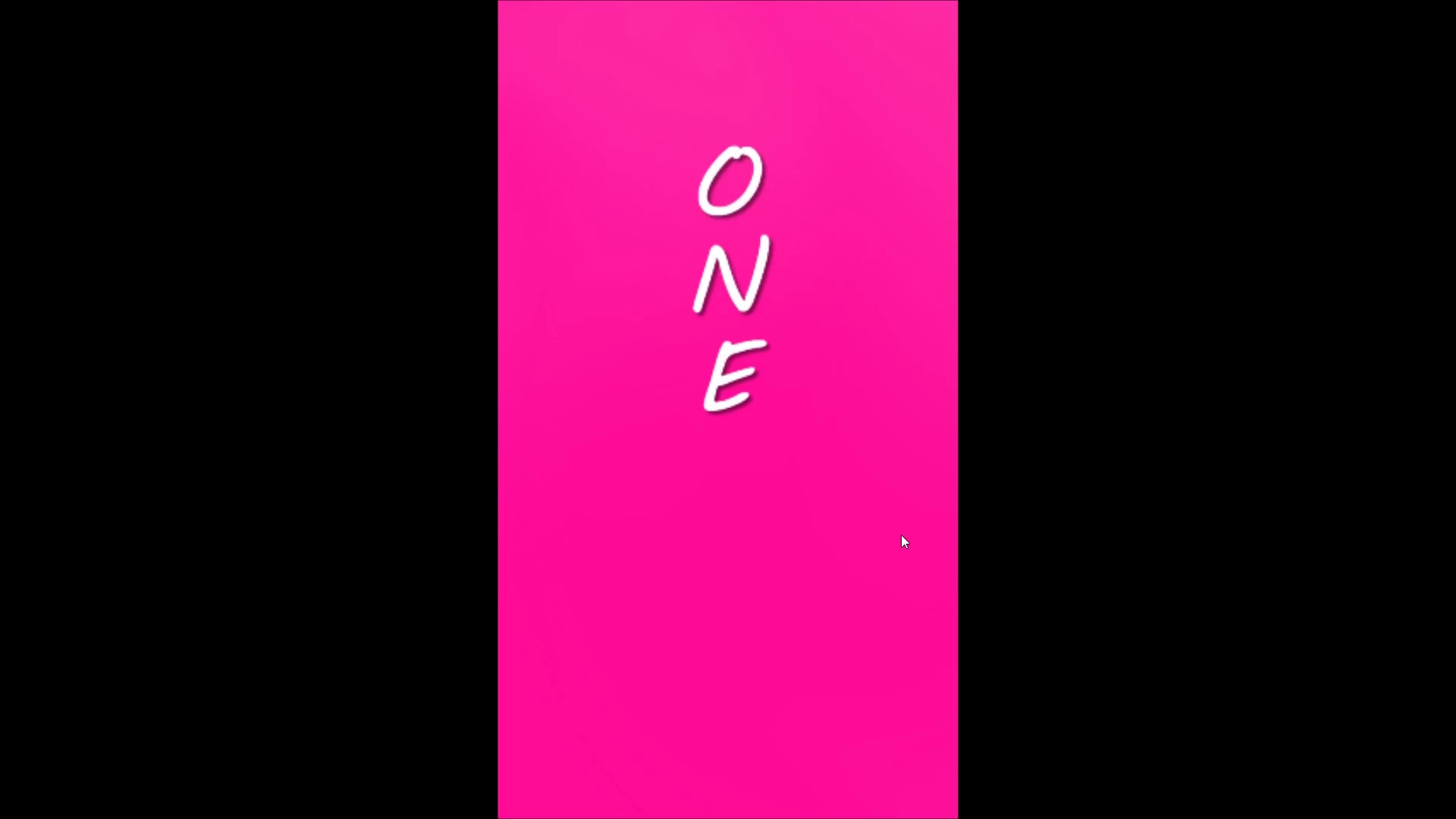 
hold_key(key=ArrowLeft, duration=0.78)
 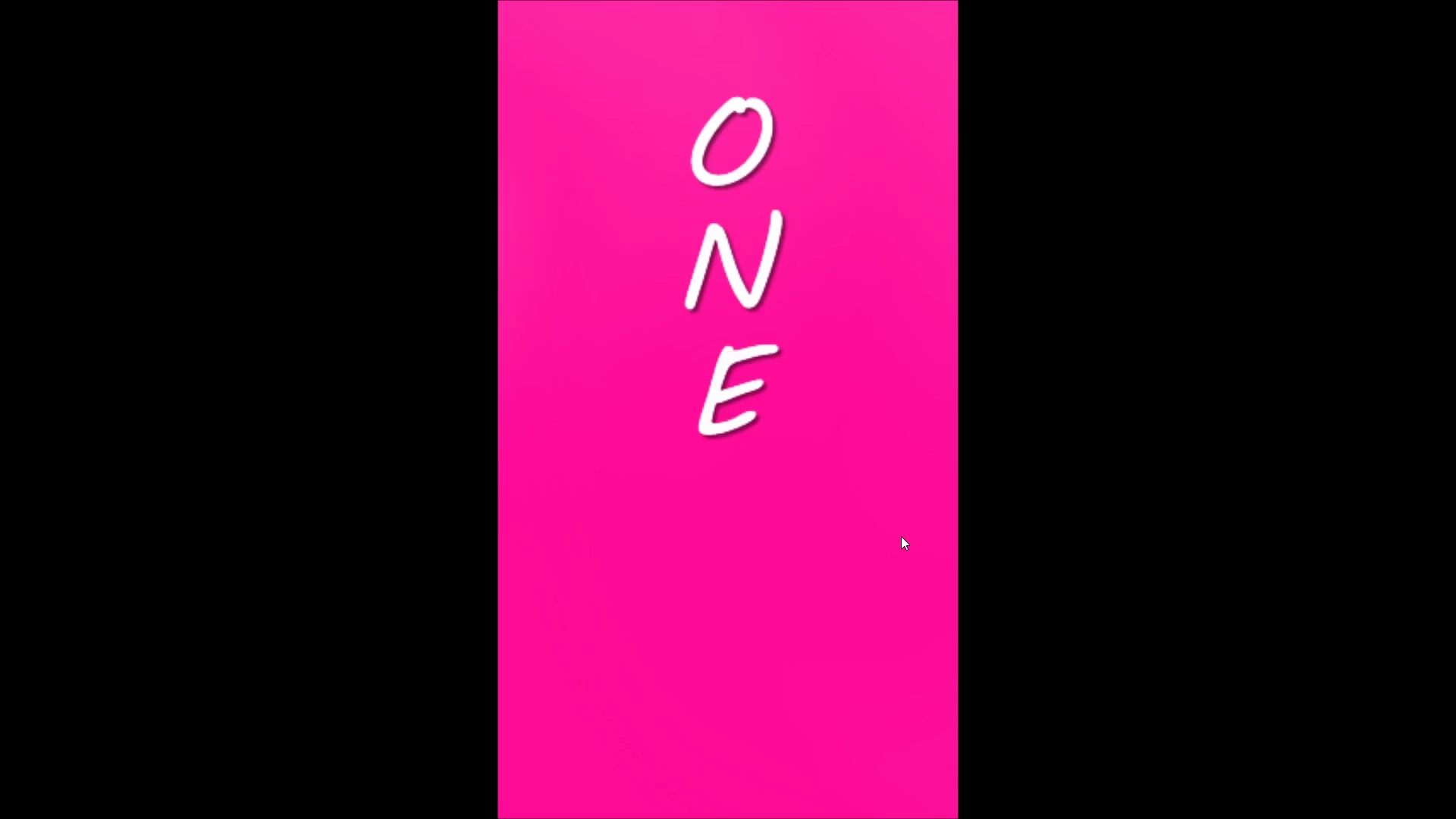 
key(ArrowLeft)
 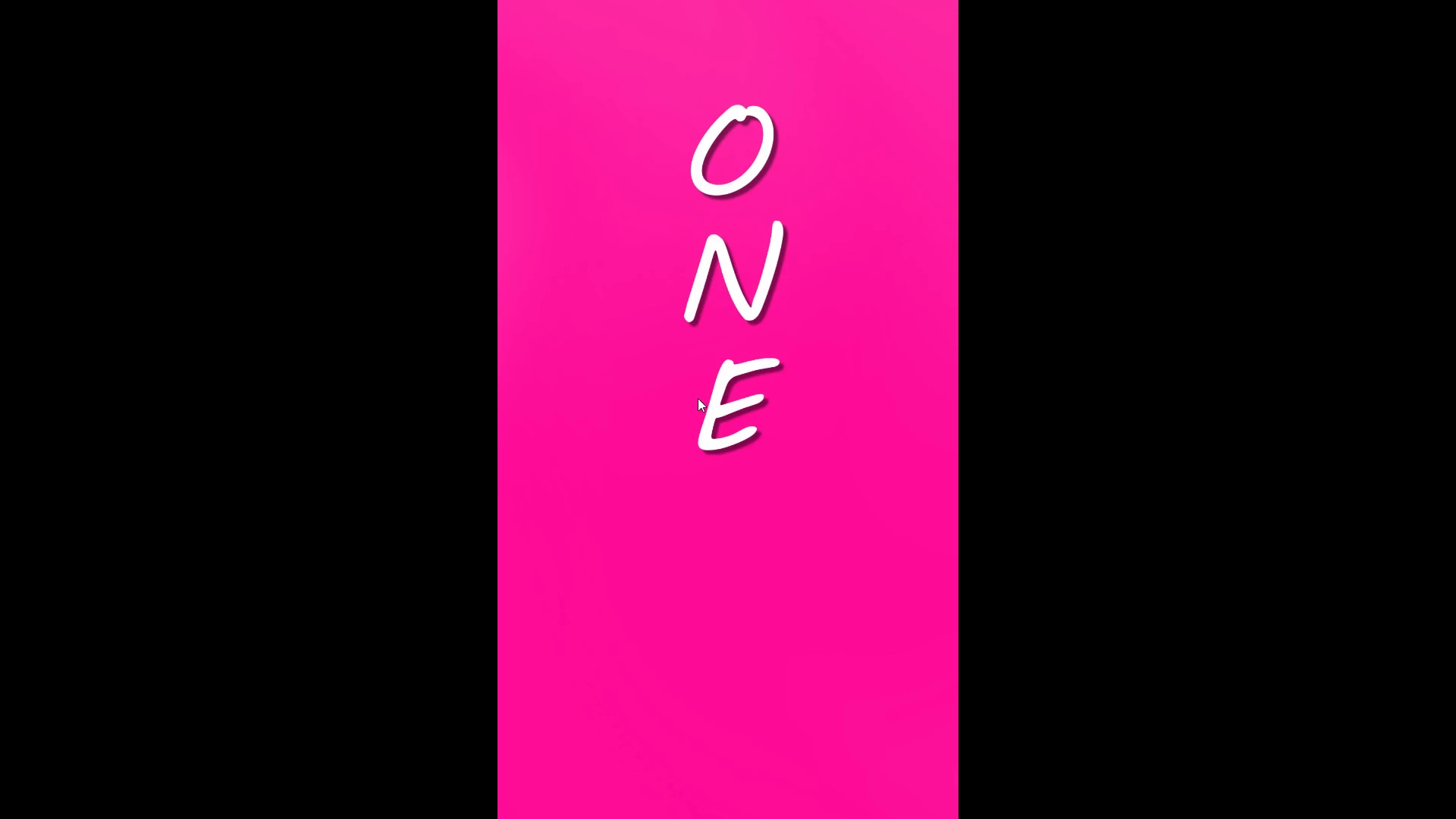 
key(Control+Backquote)
 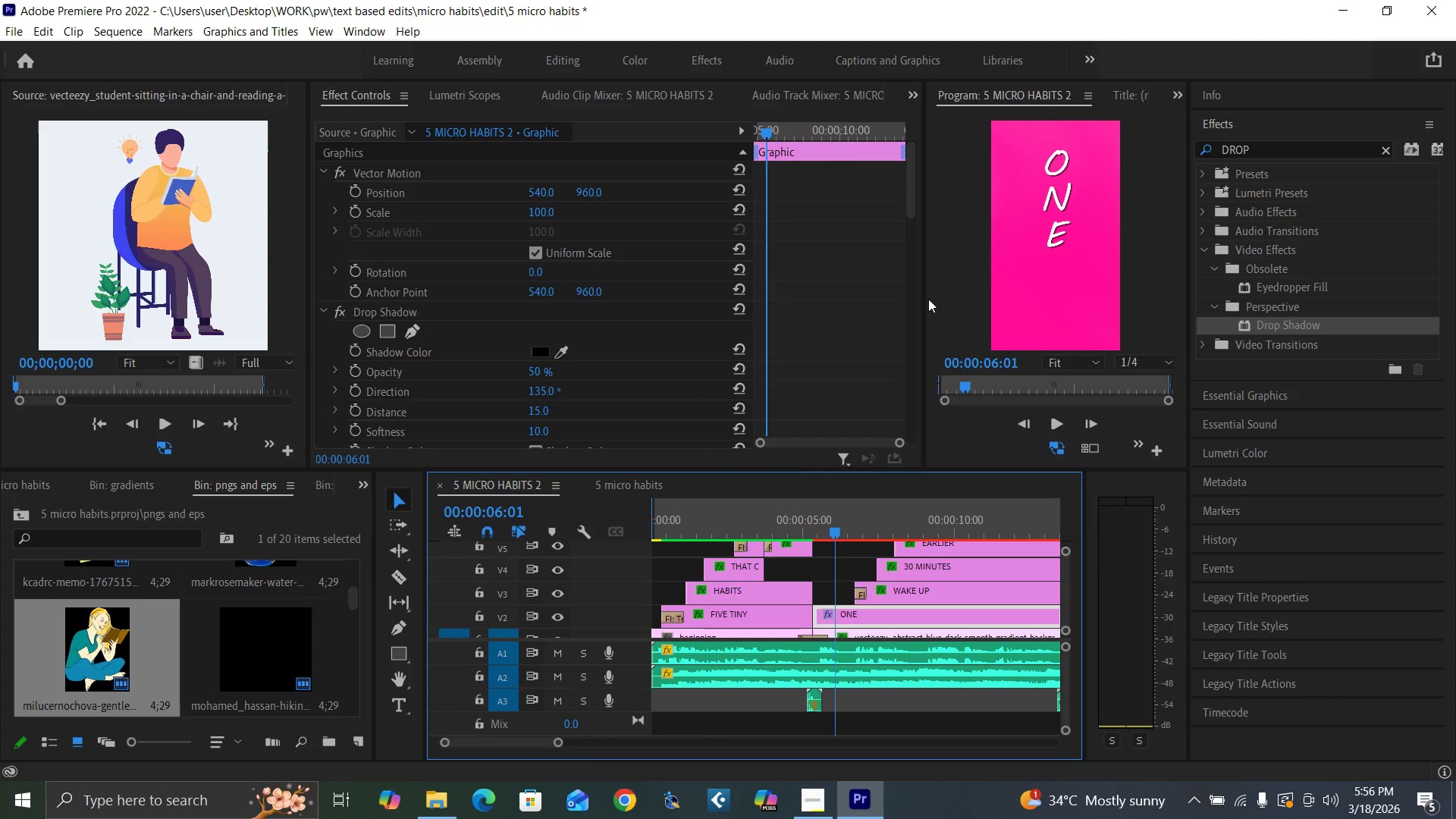 
left_click_drag(start_coordinate=[911, 208], to_coordinate=[911, 234])
 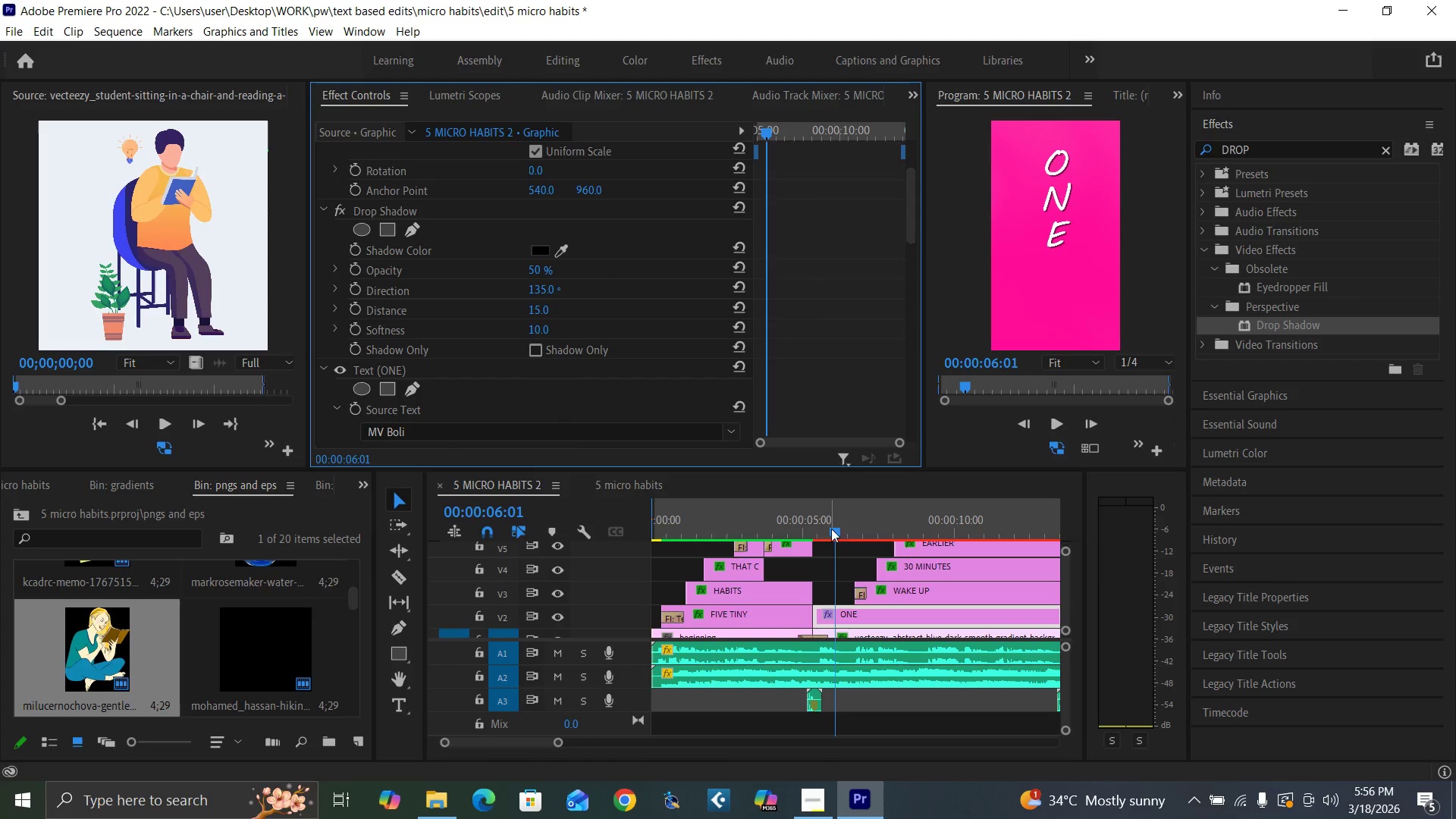 
left_click_drag(start_coordinate=[830, 529], to_coordinate=[820, 526])
 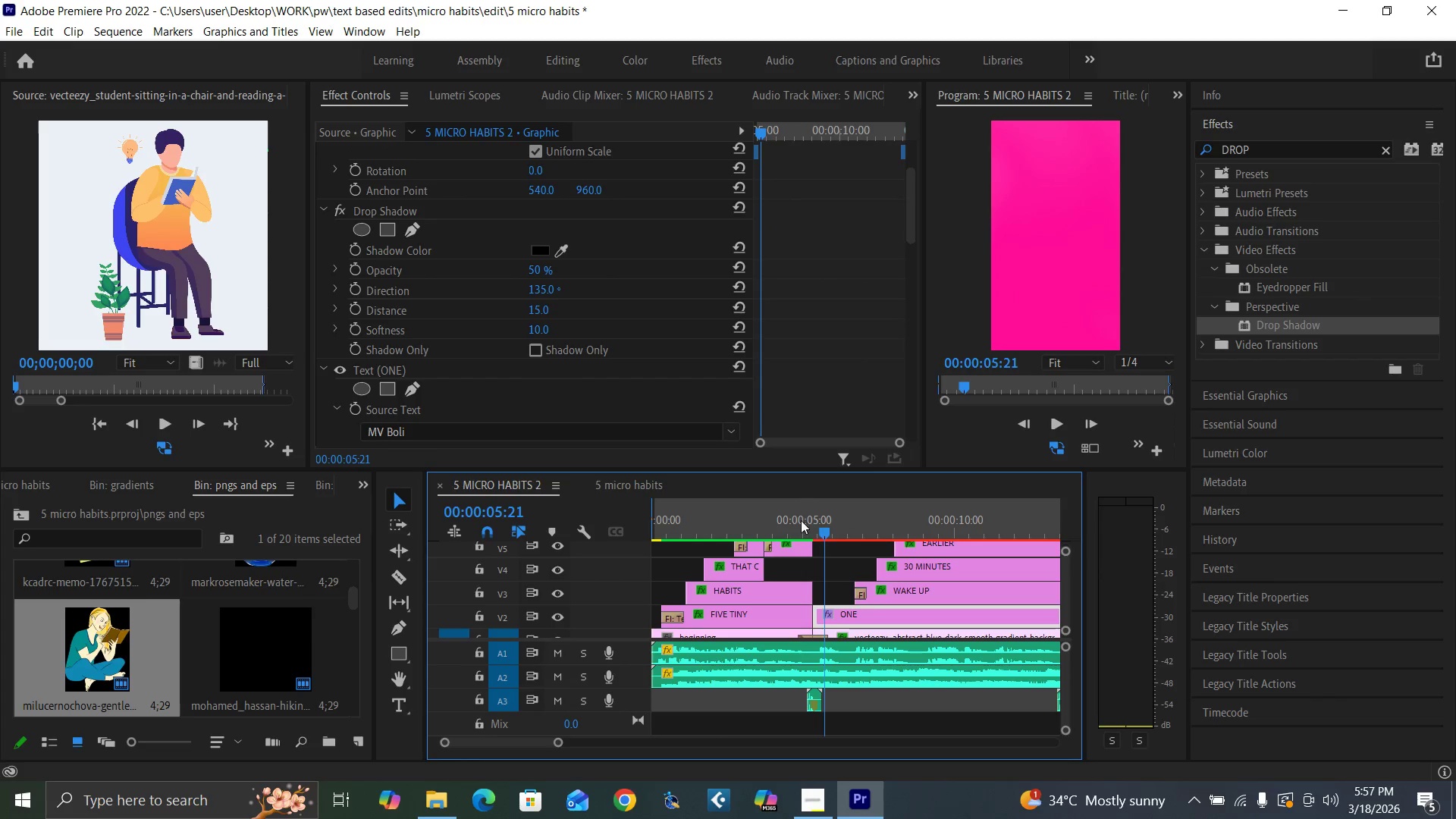 
left_click_drag(start_coordinate=[822, 527], to_coordinate=[827, 531])
 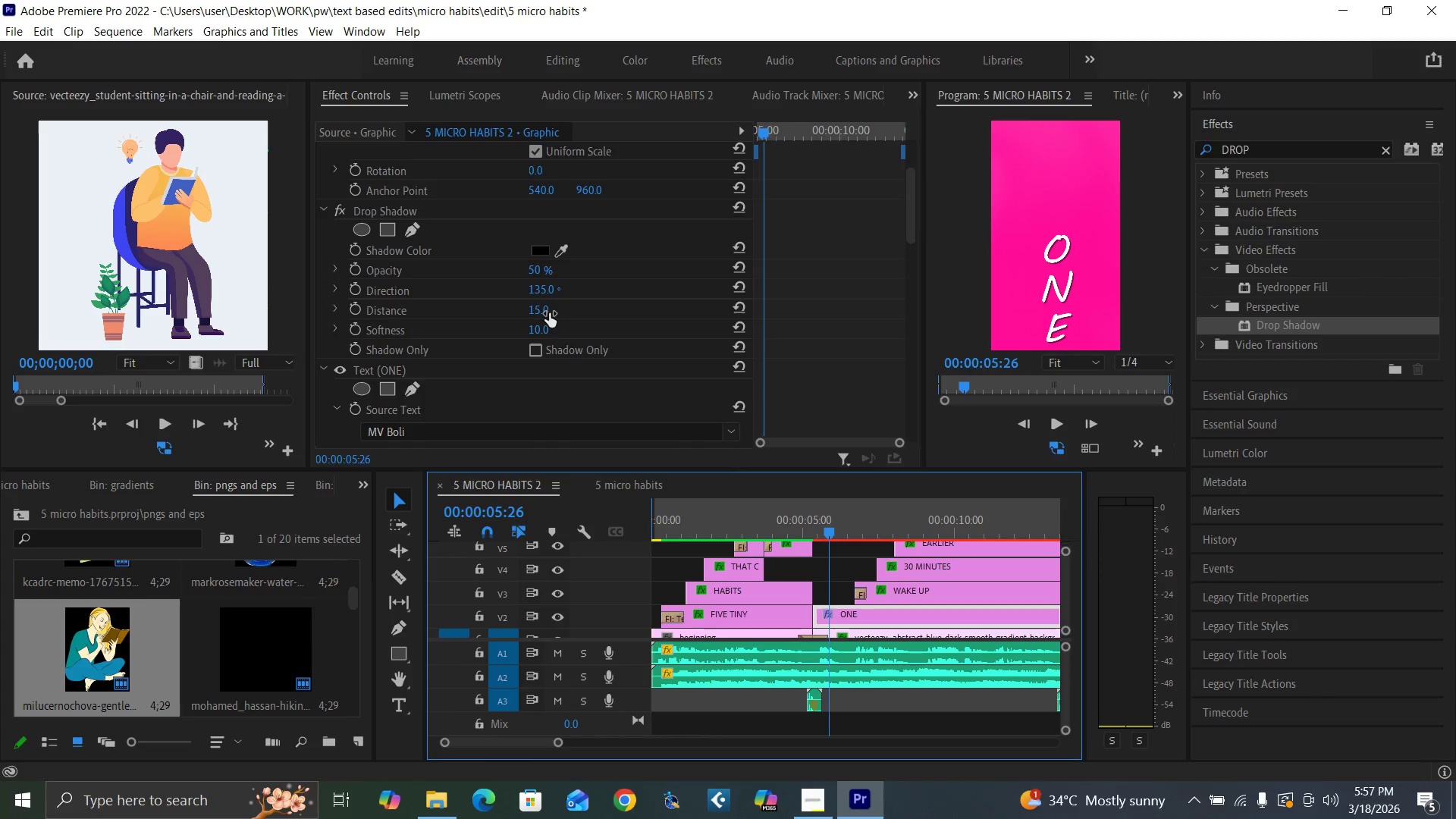 
left_click_drag(start_coordinate=[540, 312], to_coordinate=[649, 317])
 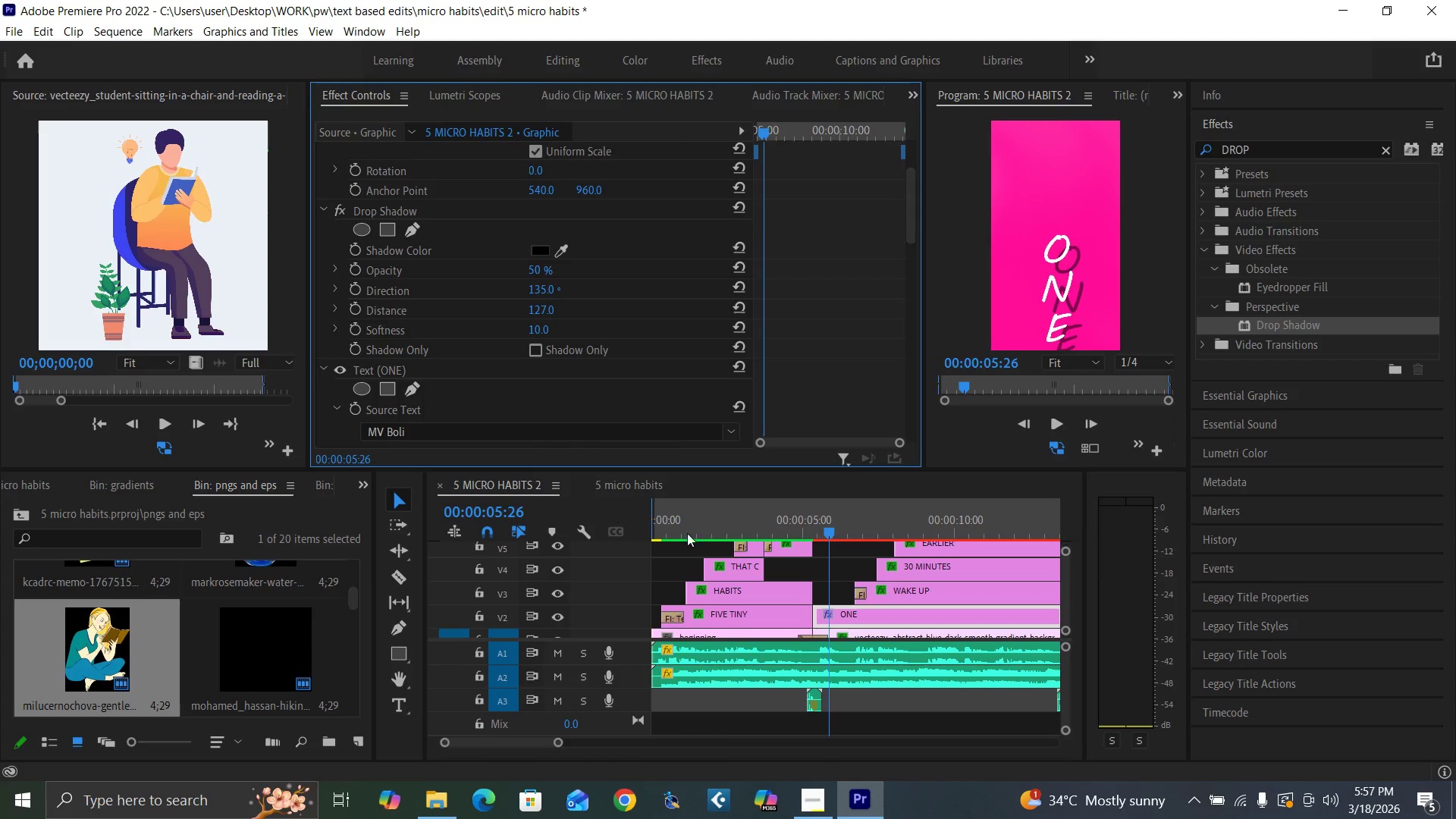 
wait(11.28)
 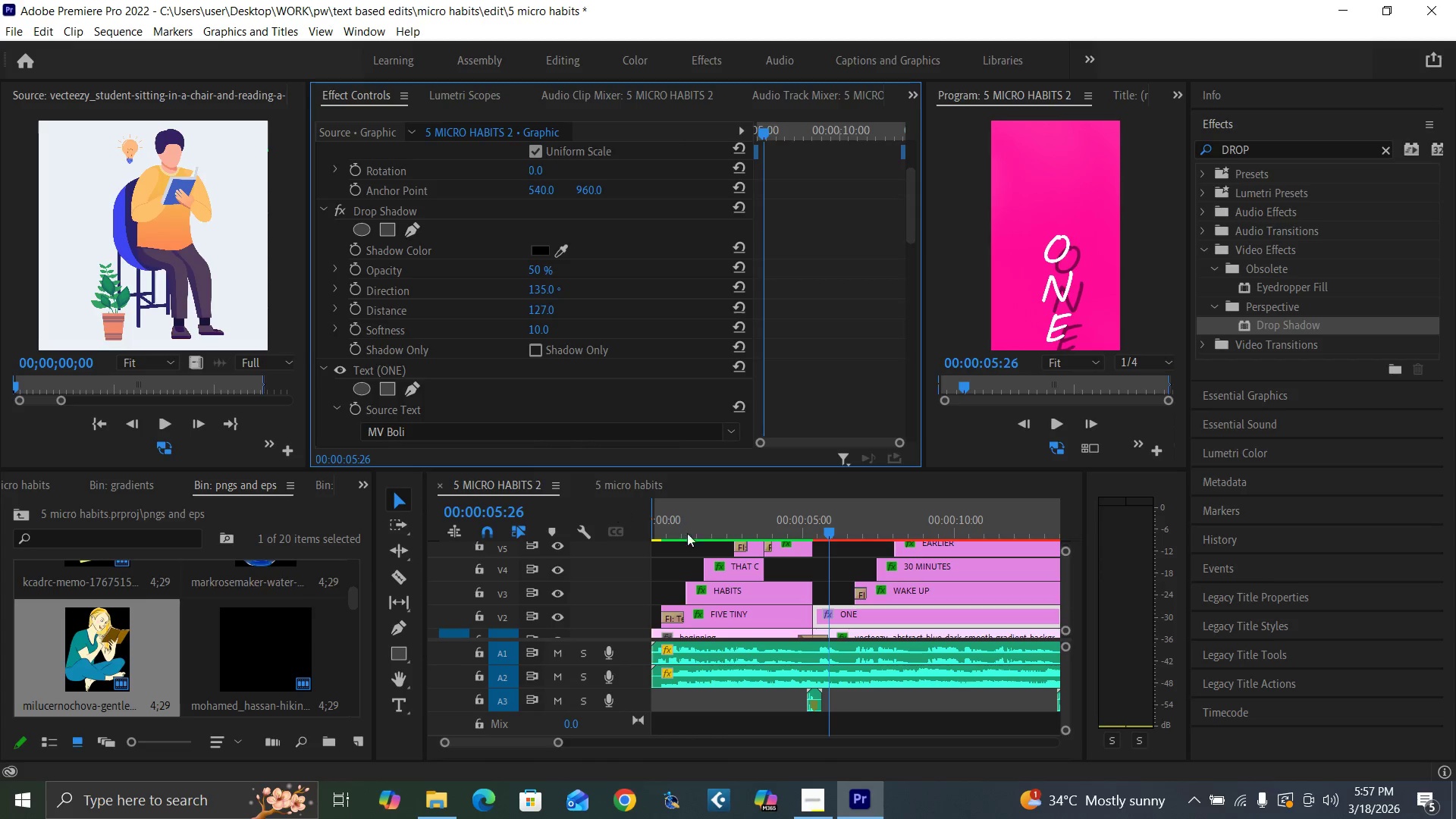 
left_click_drag(start_coordinate=[909, 232], to_coordinate=[921, 361])
 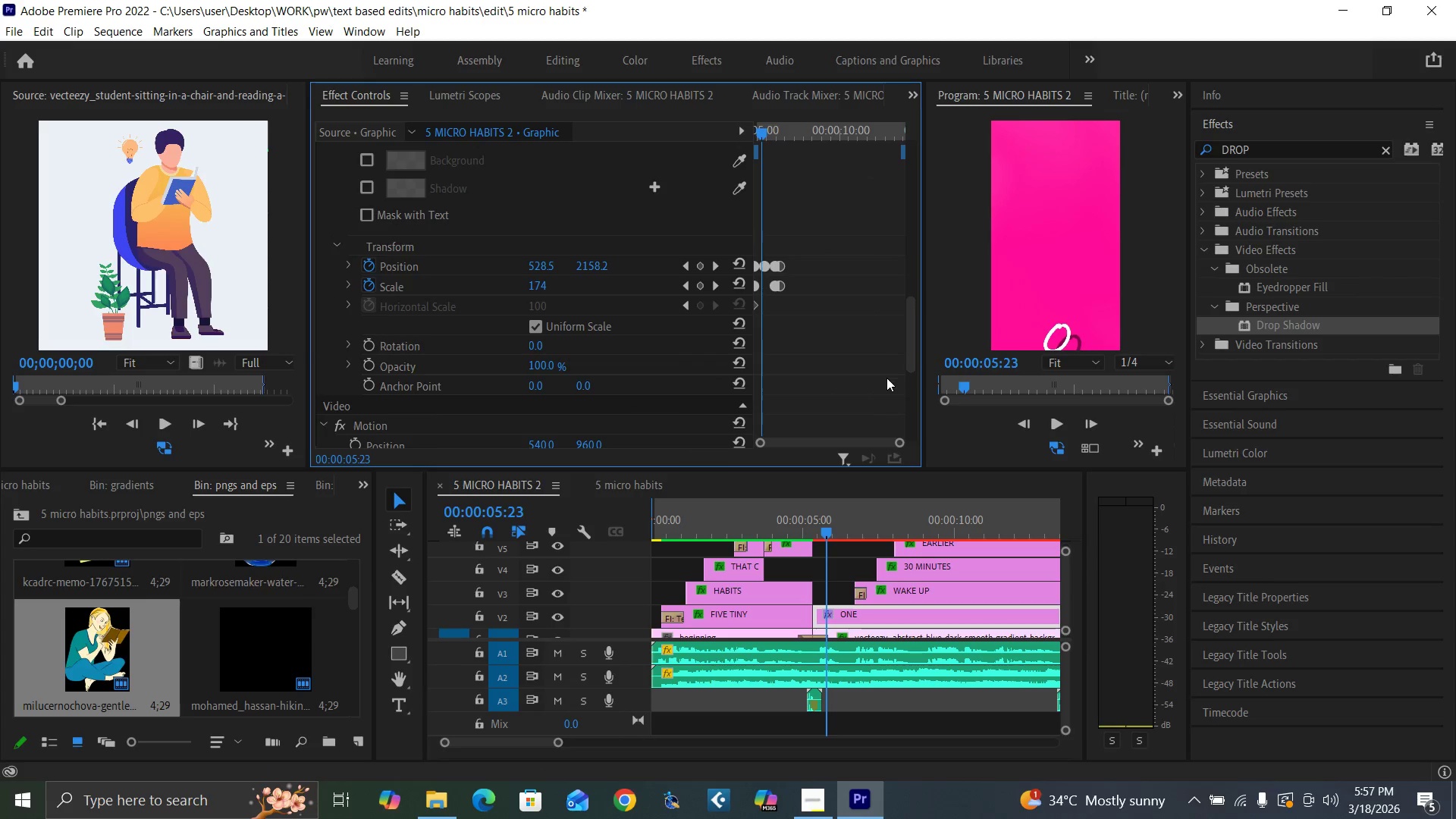 
key(Equal)
 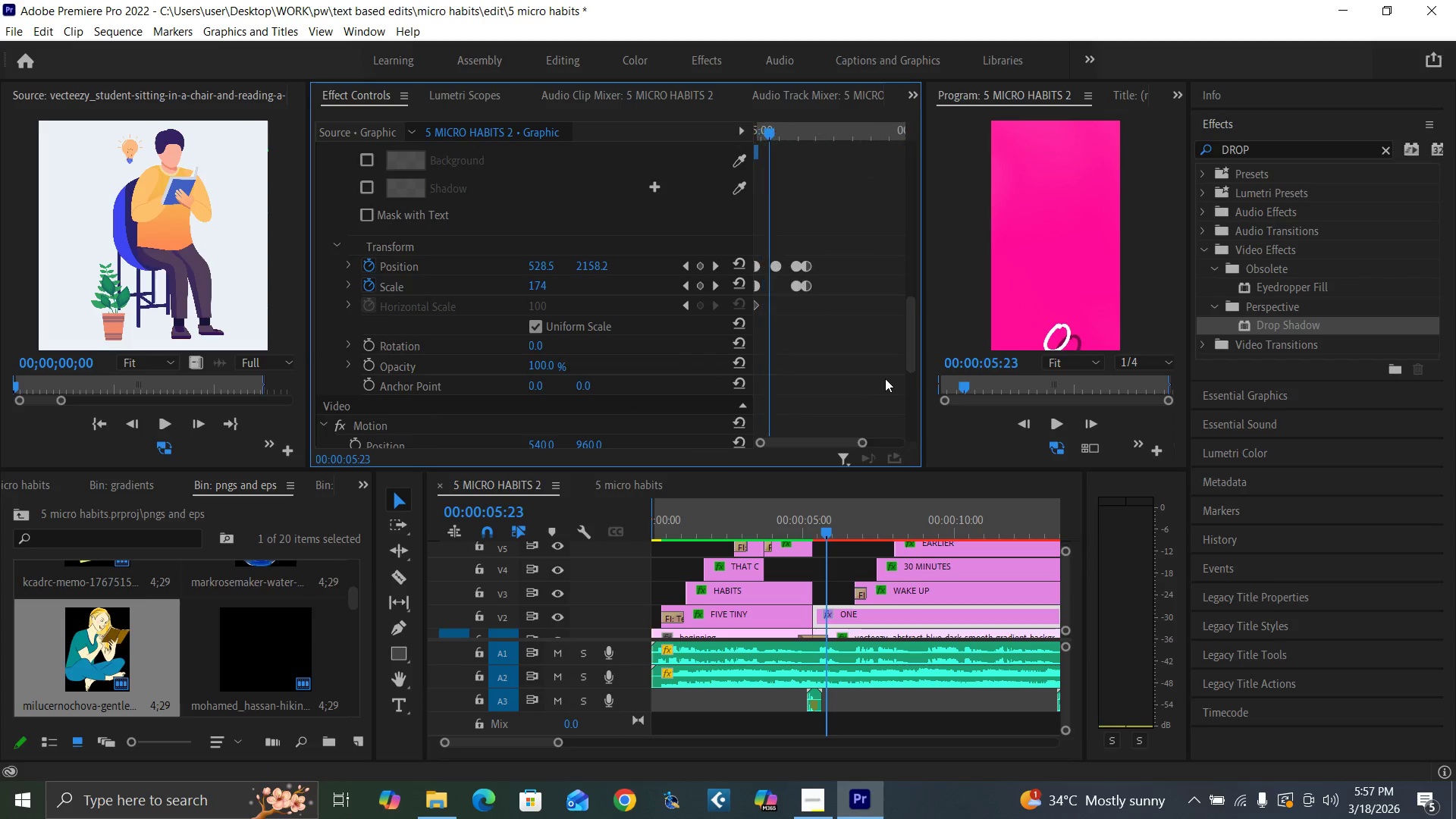 
key(Equal)
 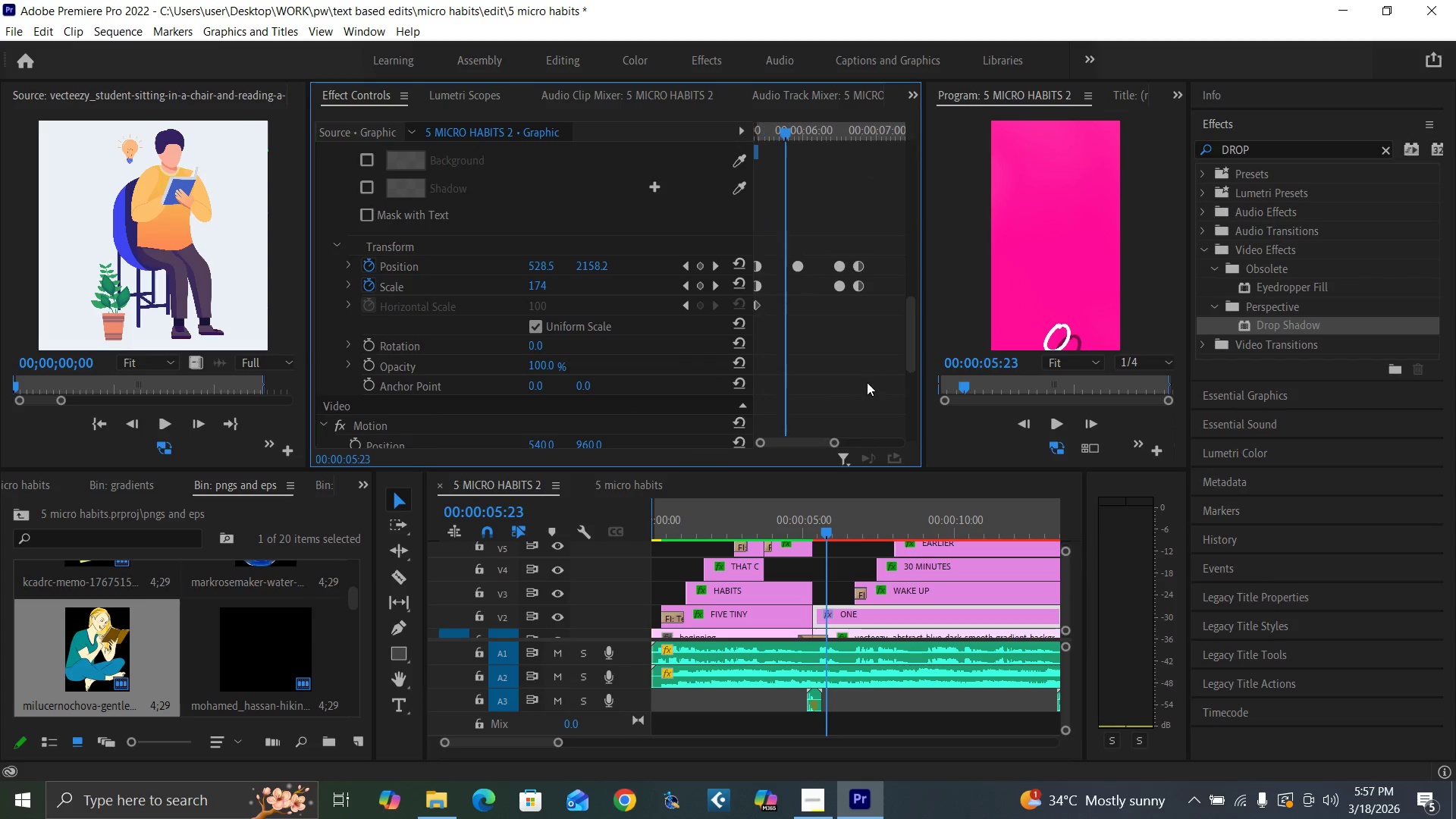 
key(Equal)
 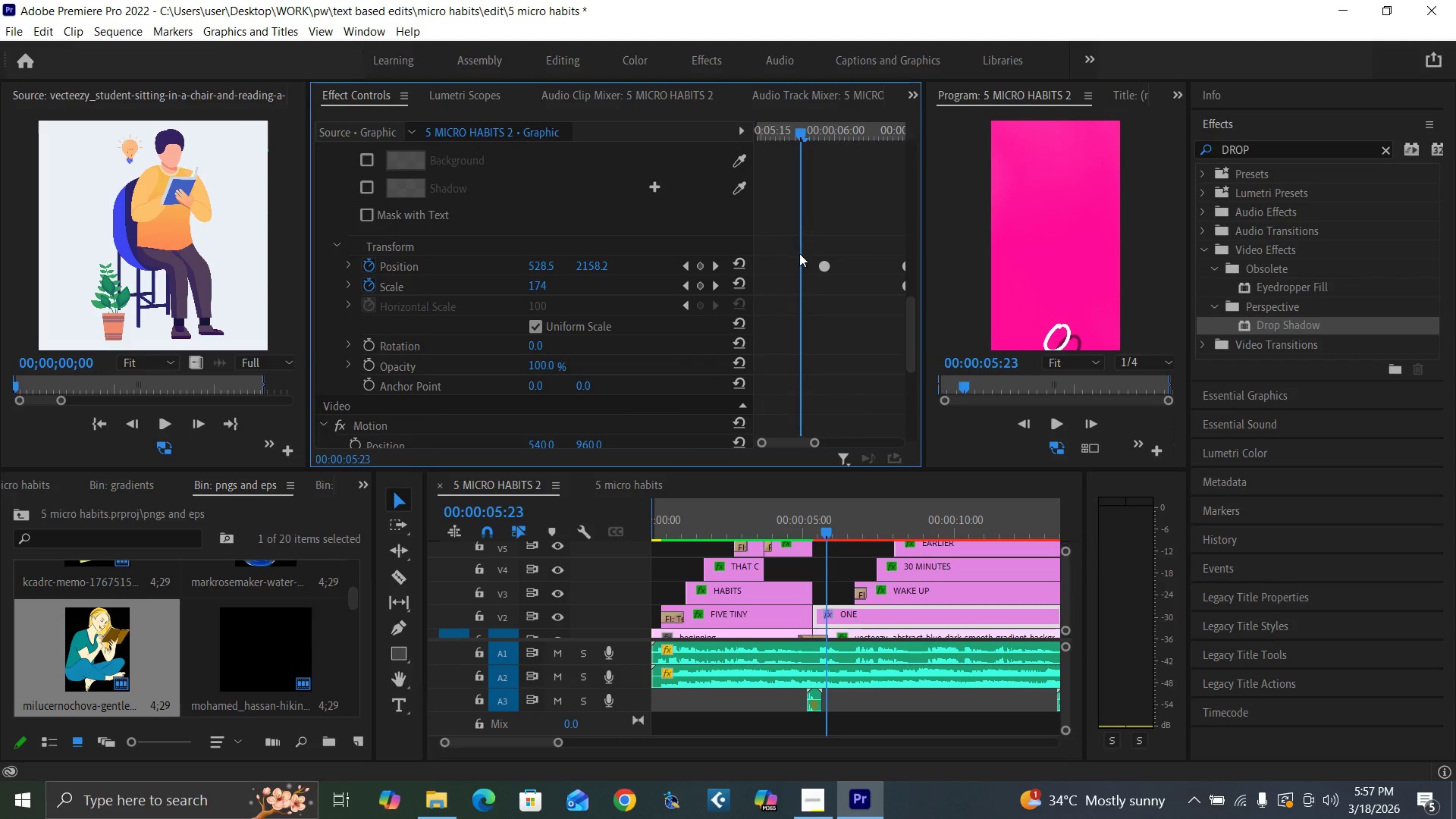 
key(Minus)
 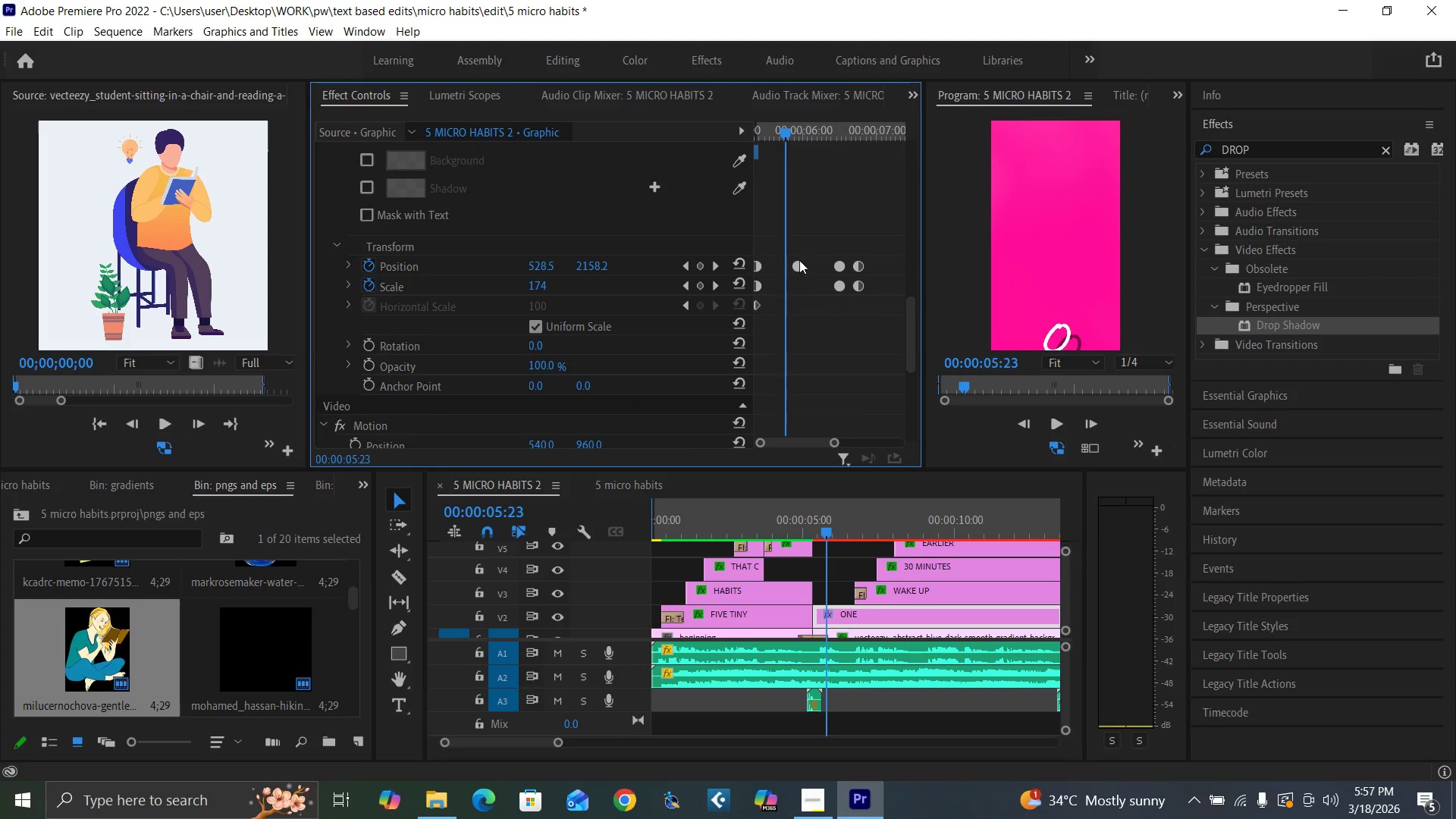 
key(Minus)
 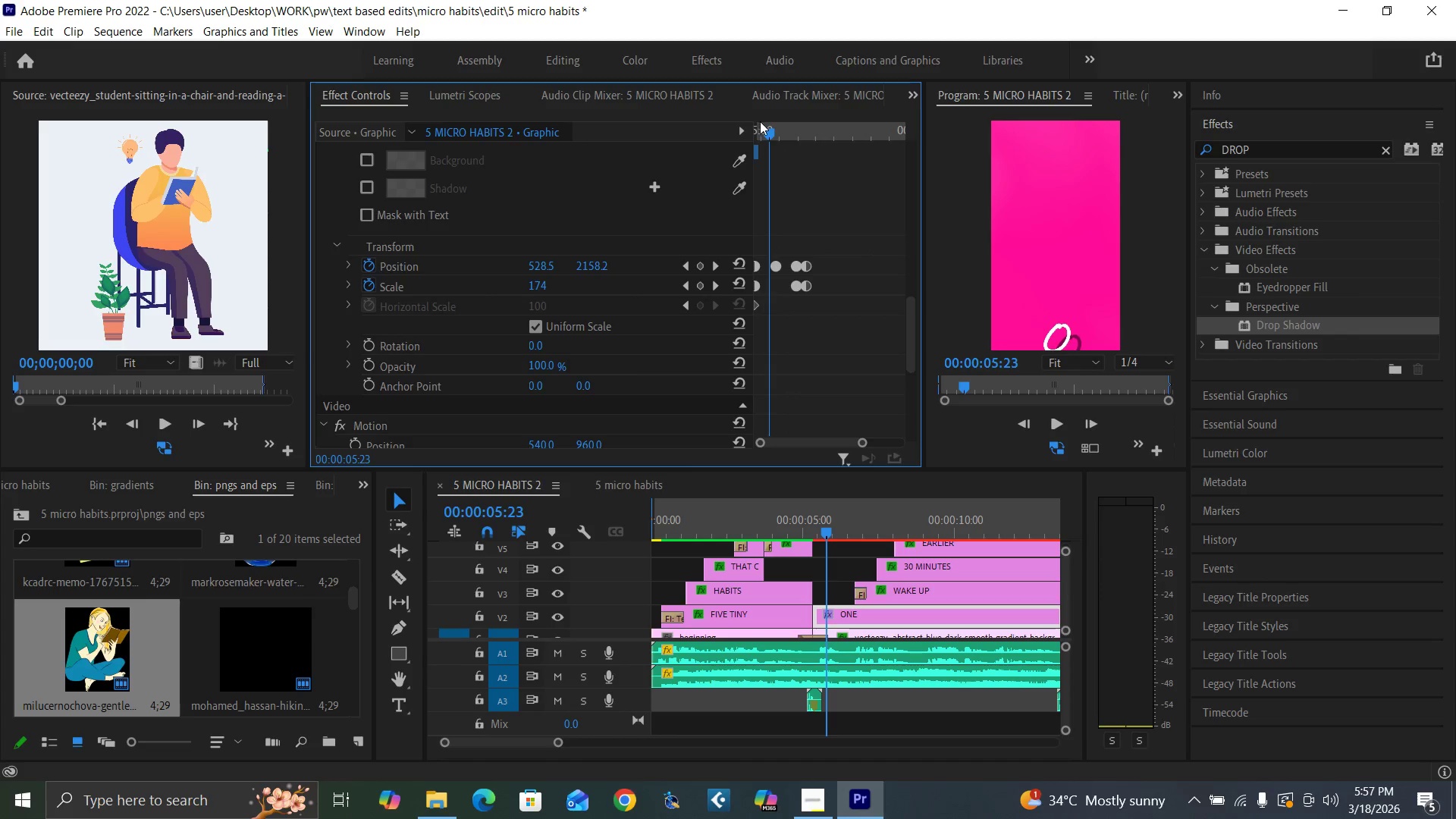 
left_click_drag(start_coordinate=[767, 127], to_coordinate=[757, 127])
 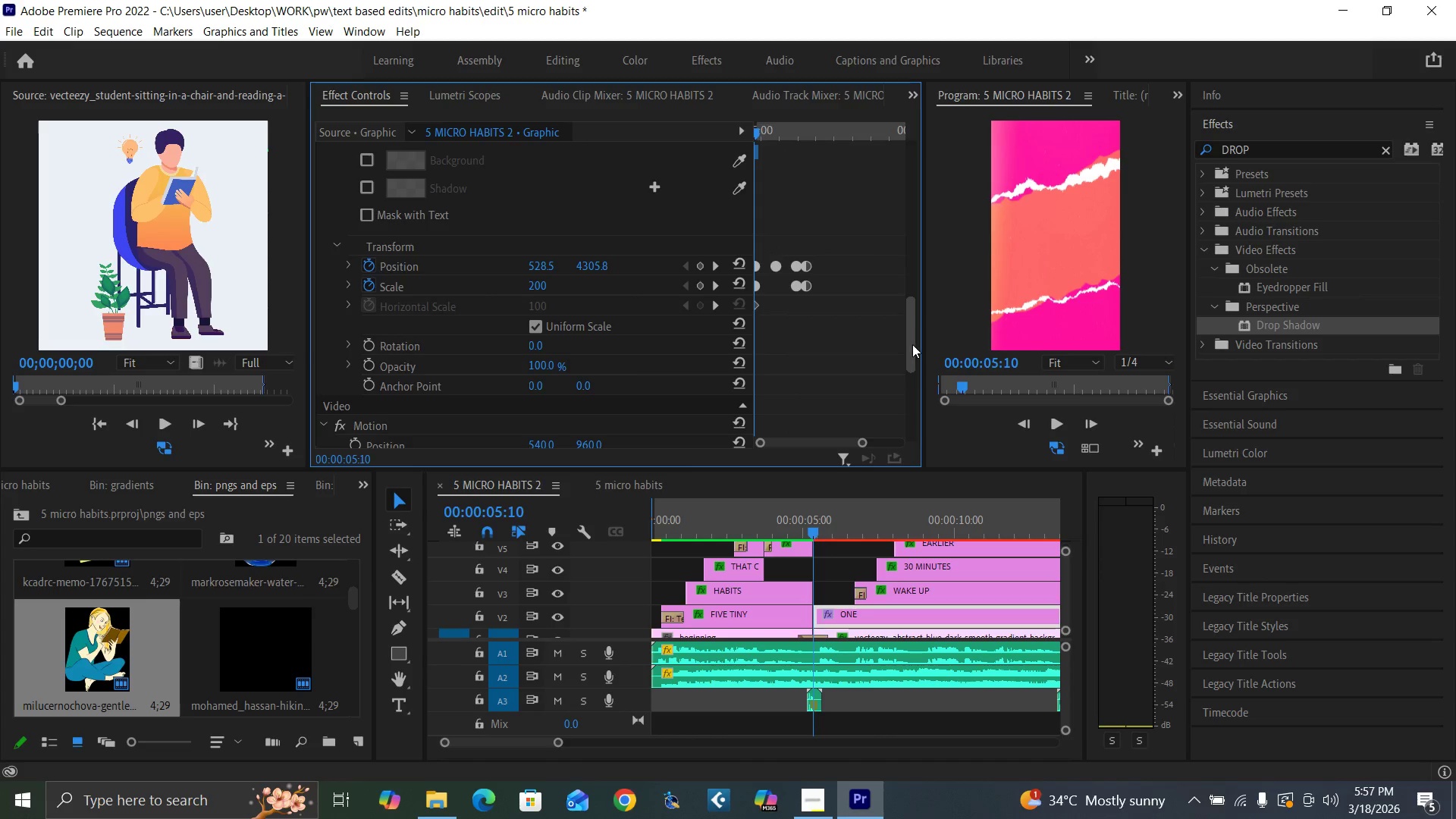 
left_click_drag(start_coordinate=[911, 344], to_coordinate=[908, 221])
 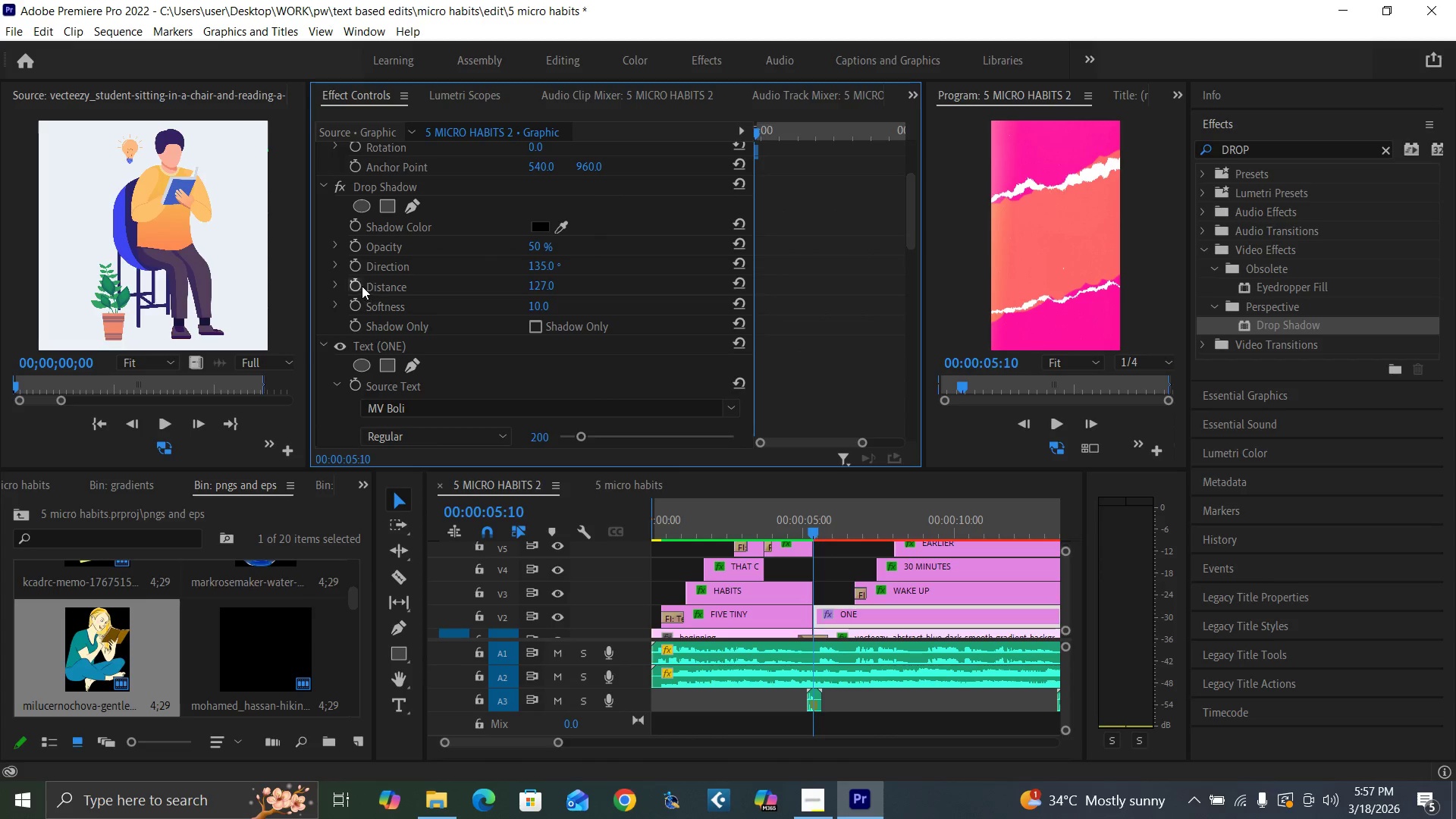 
left_click([355, 284])
 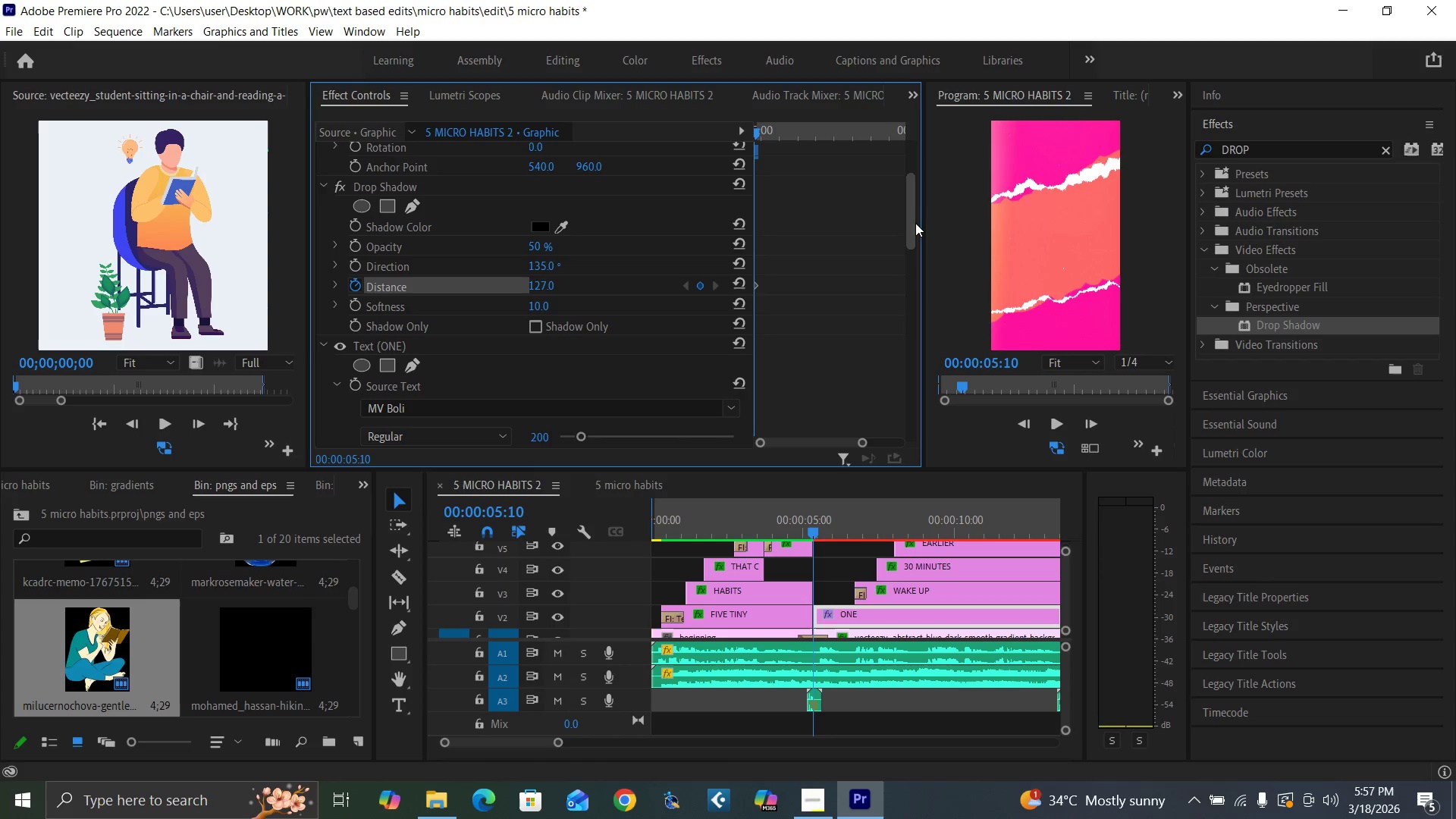 
left_click_drag(start_coordinate=[911, 228], to_coordinate=[931, 356])
 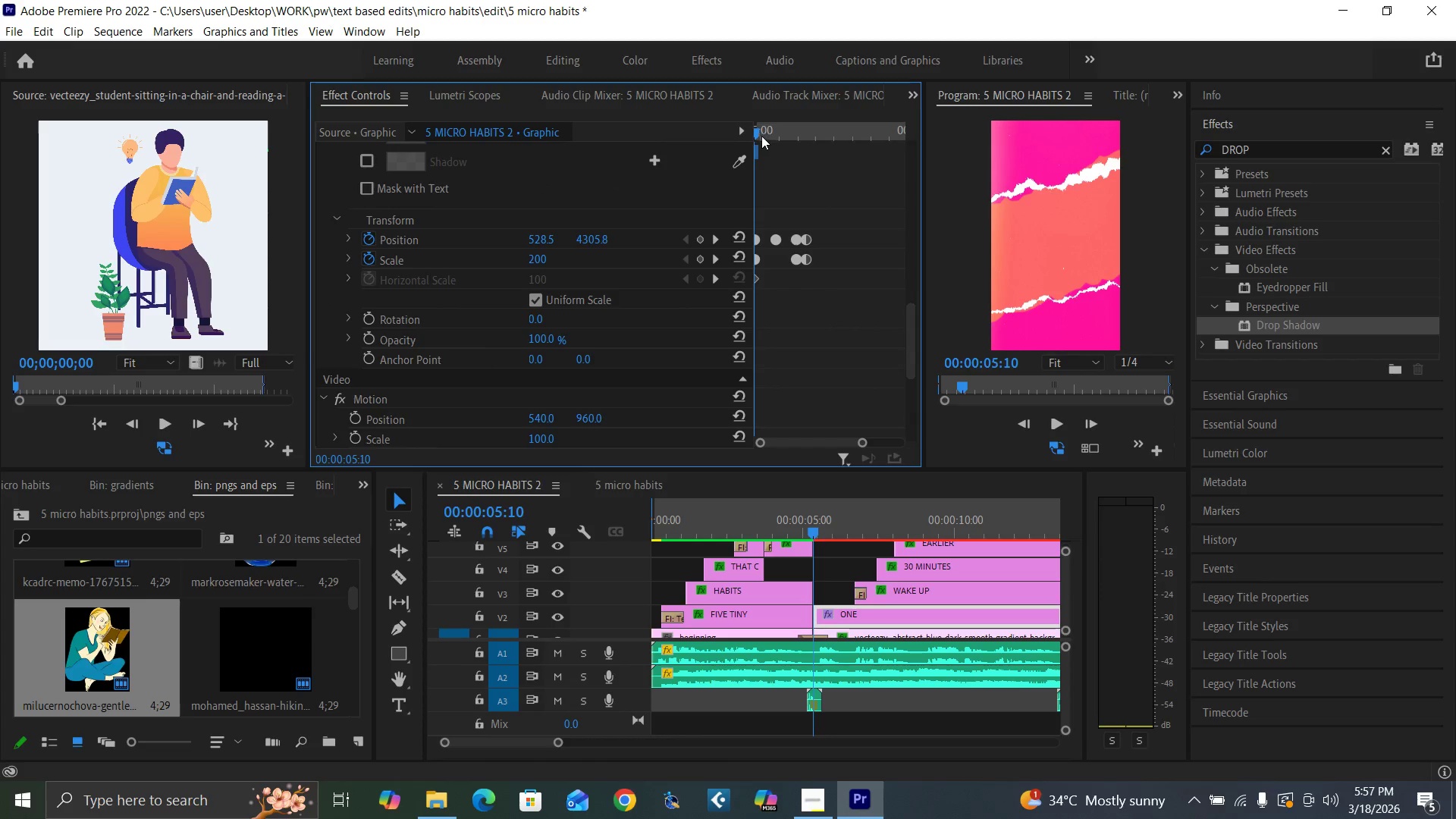 
left_click_drag(start_coordinate=[757, 133], to_coordinate=[779, 151])
 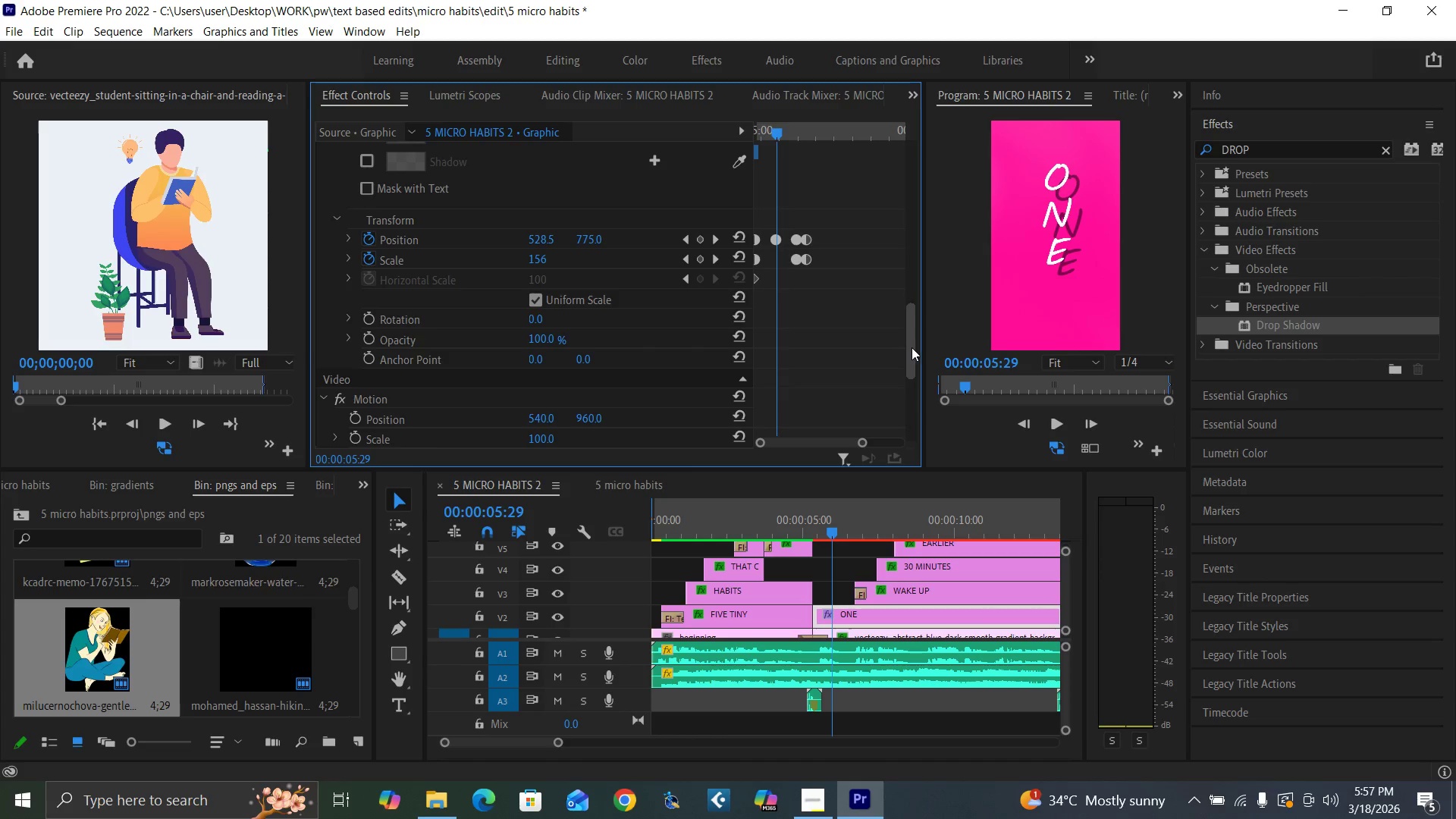 
left_click_drag(start_coordinate=[909, 347], to_coordinate=[906, 226])
 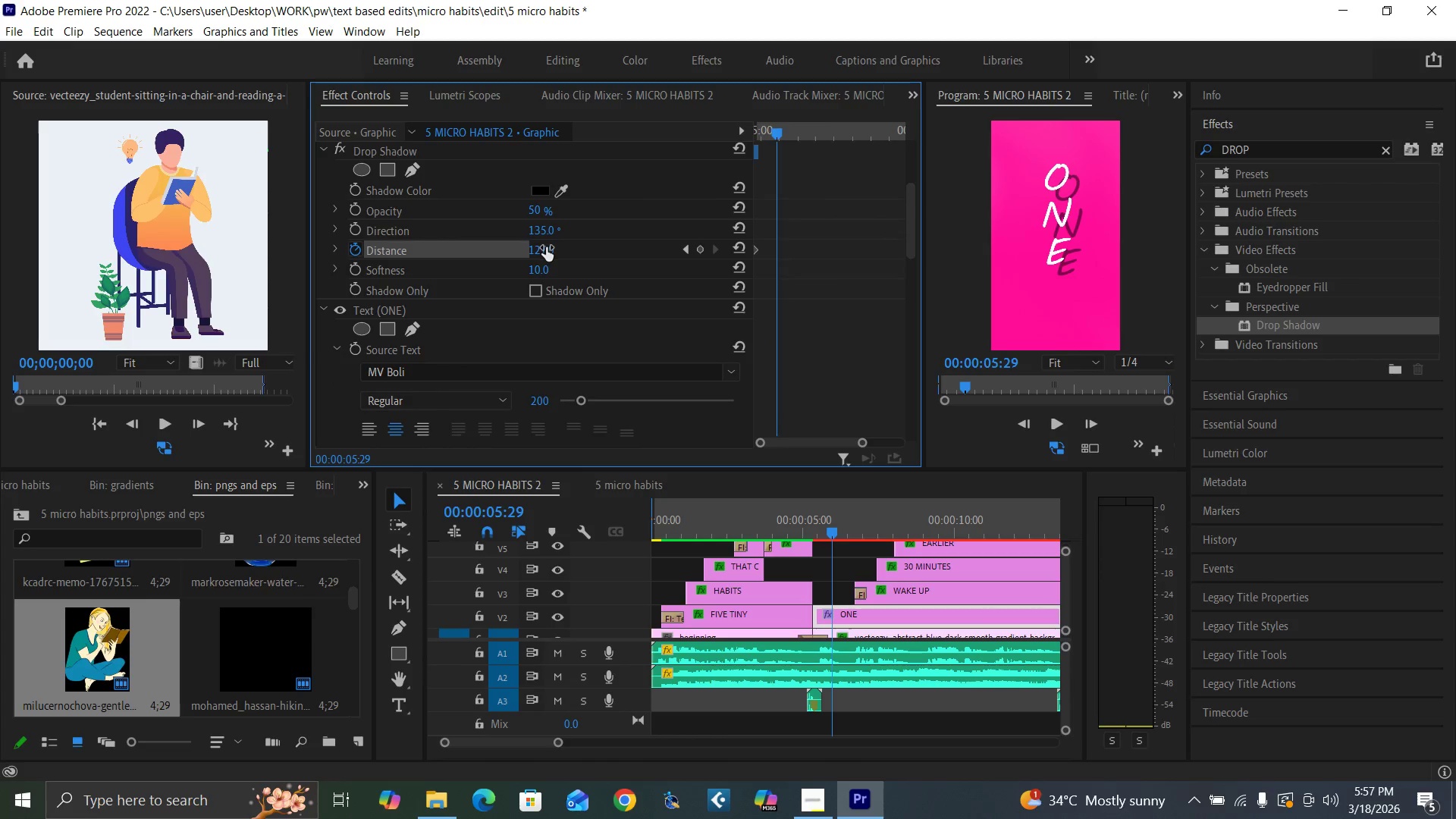 
left_click([546, 247])
 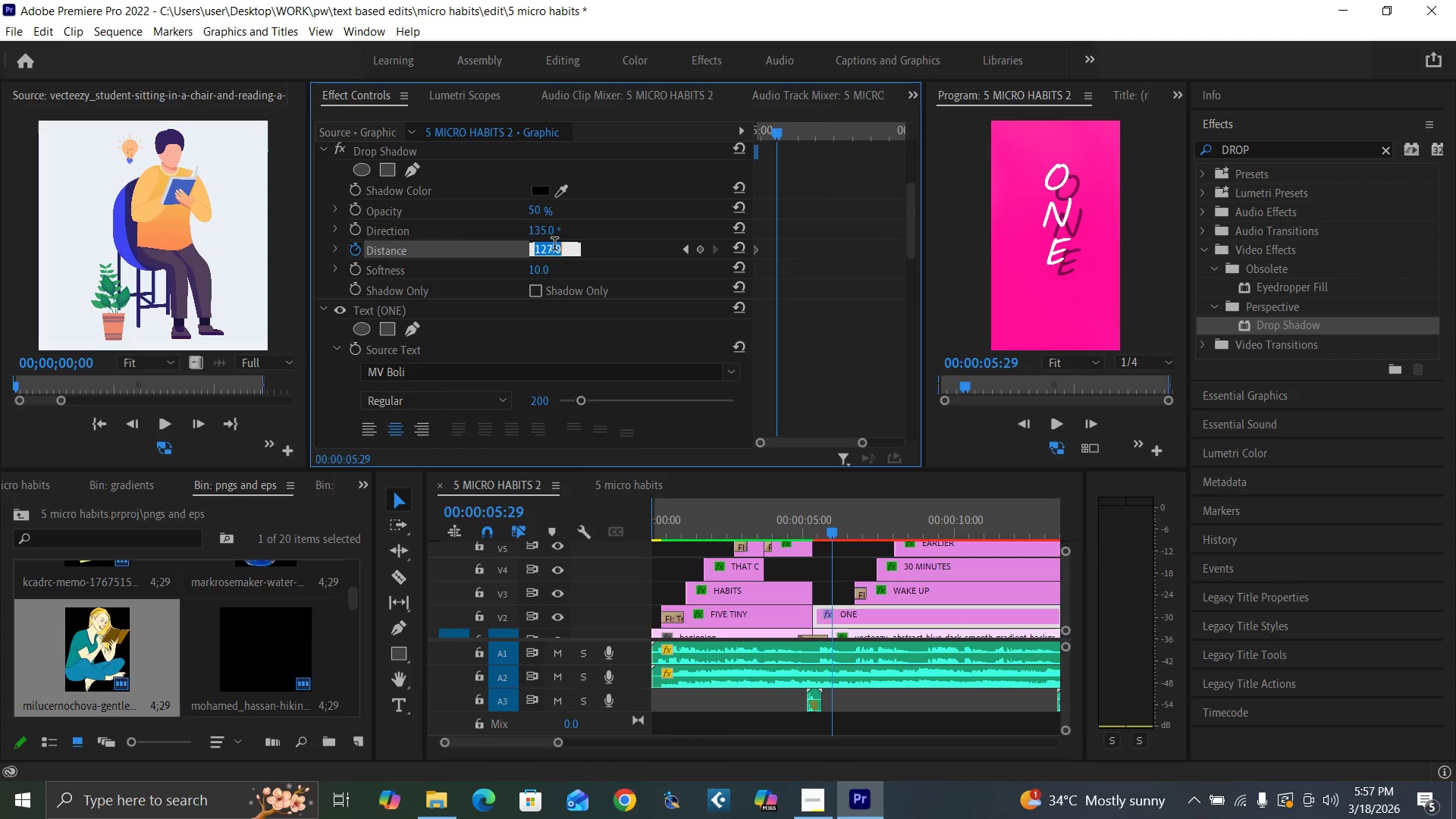 
type(127)
 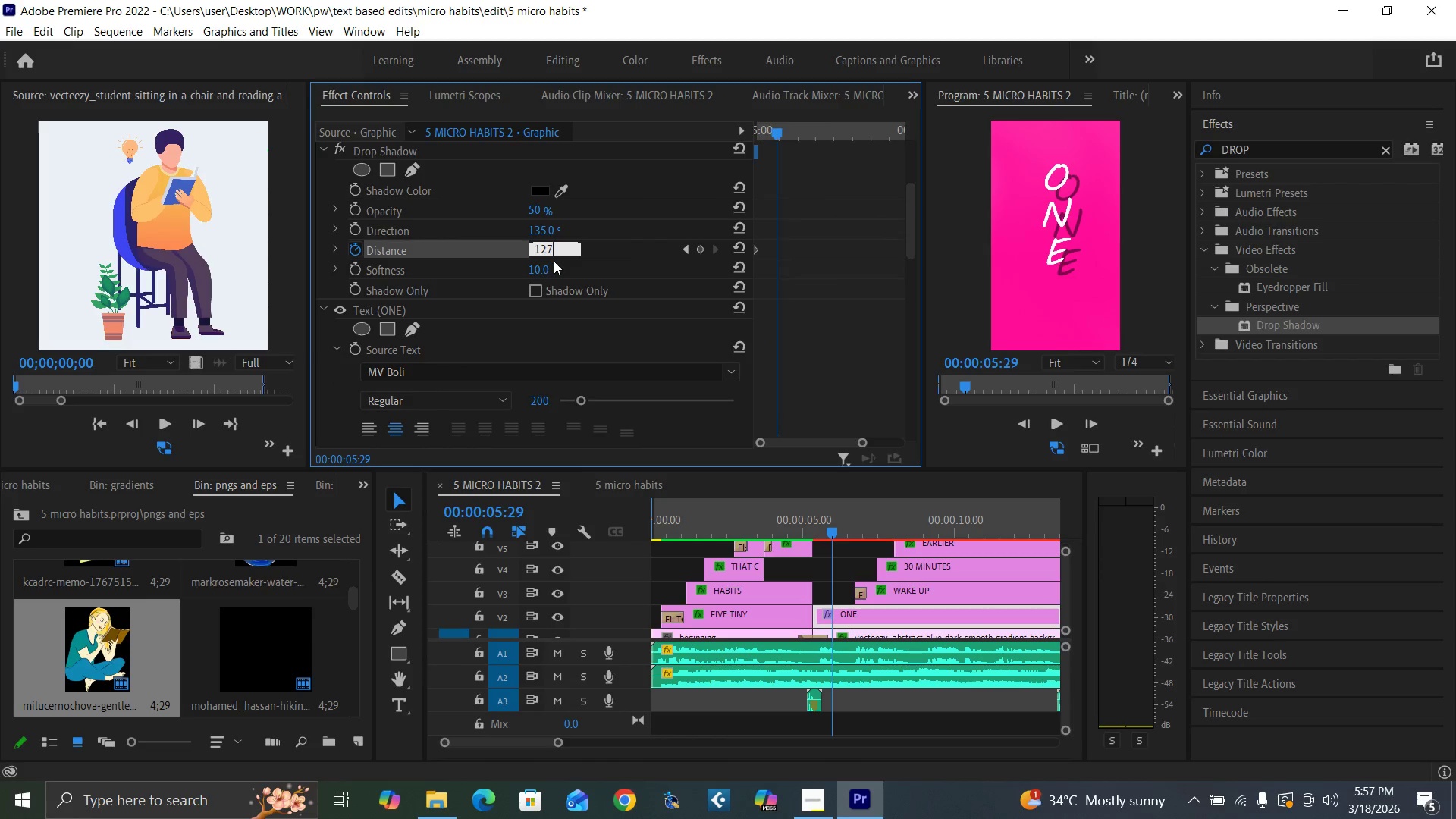 
key(Enter)
 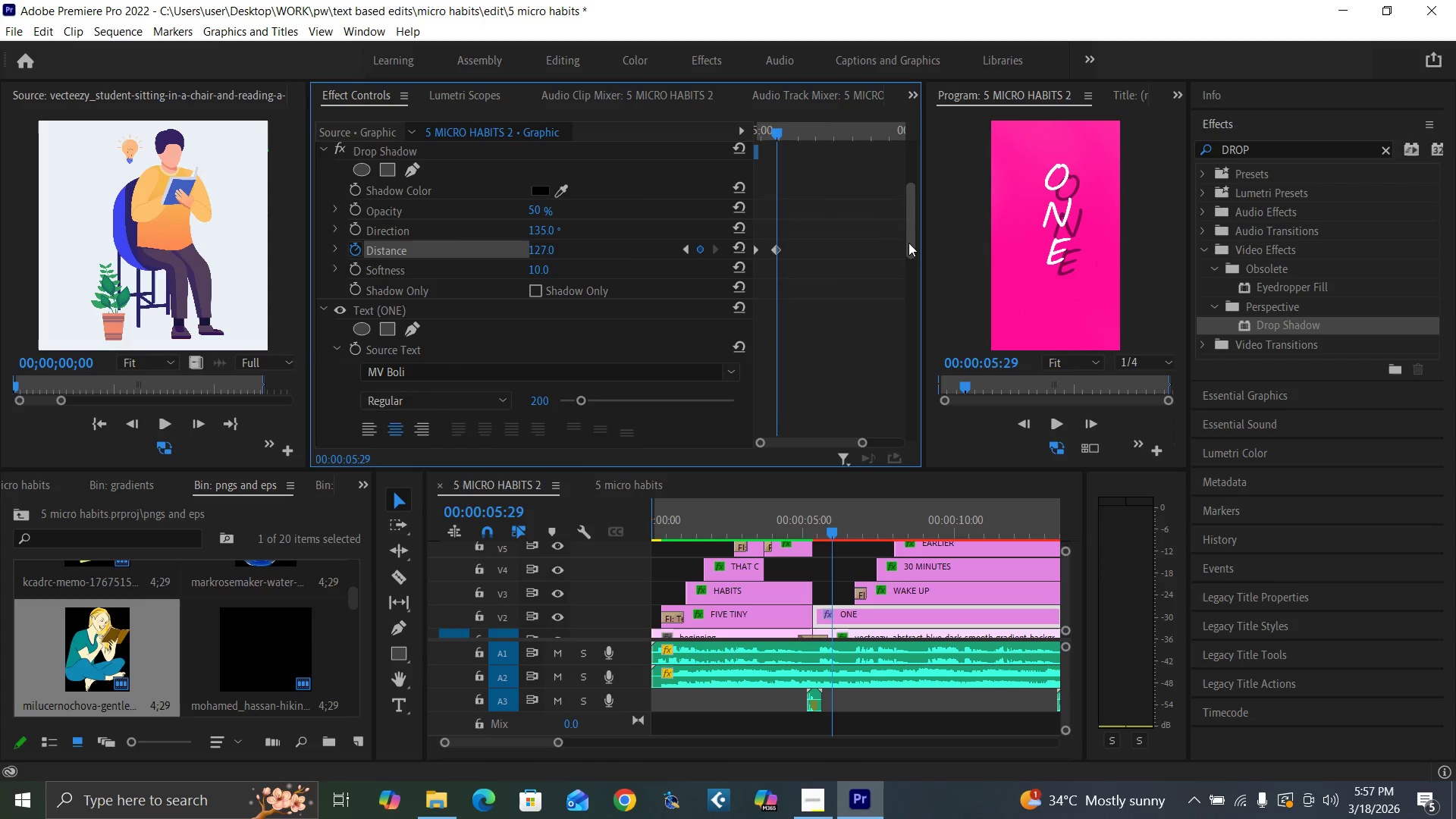 
left_click_drag(start_coordinate=[909, 241], to_coordinate=[921, 333])
 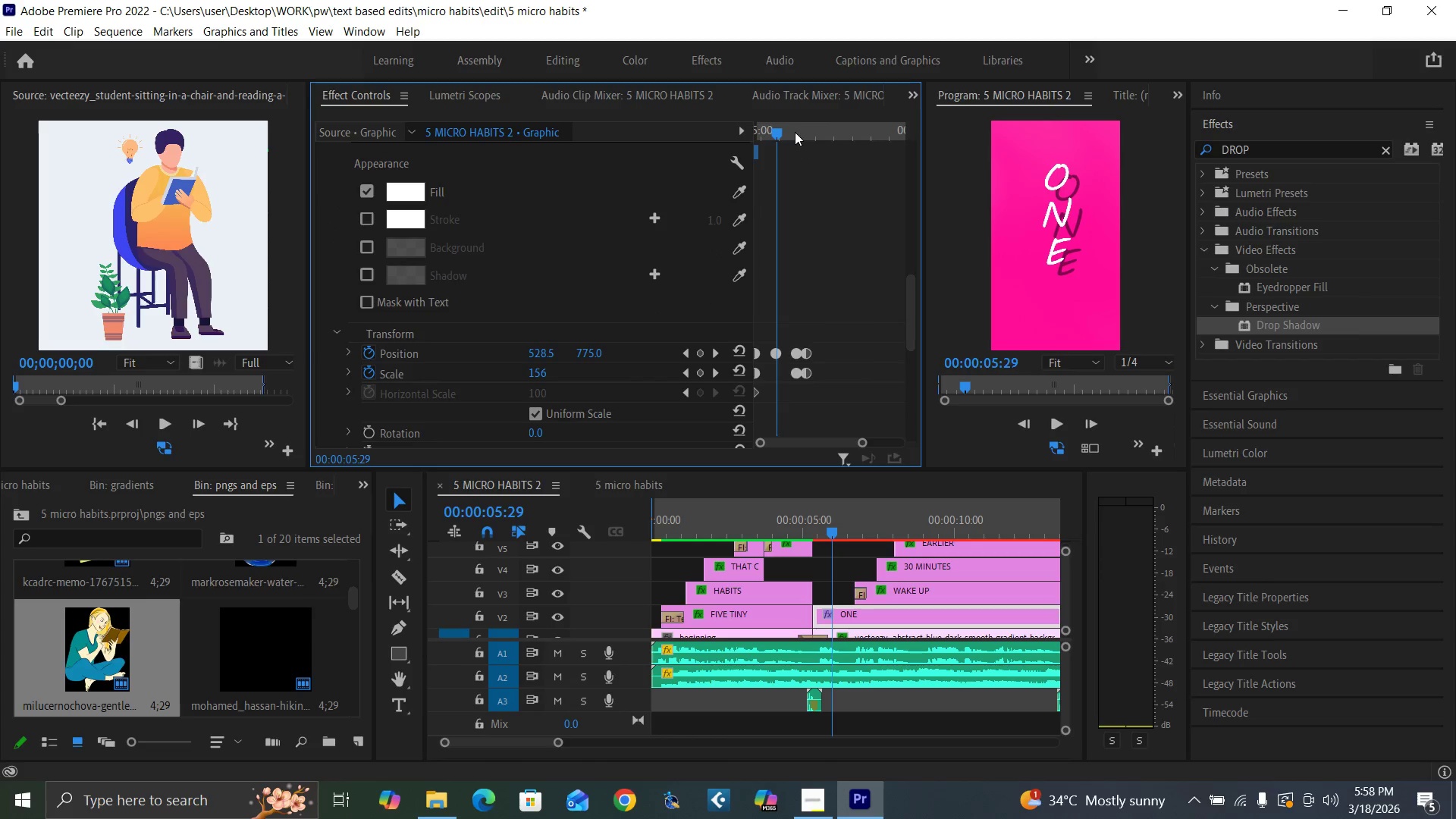 
left_click_drag(start_coordinate=[794, 130], to_coordinate=[799, 130])
 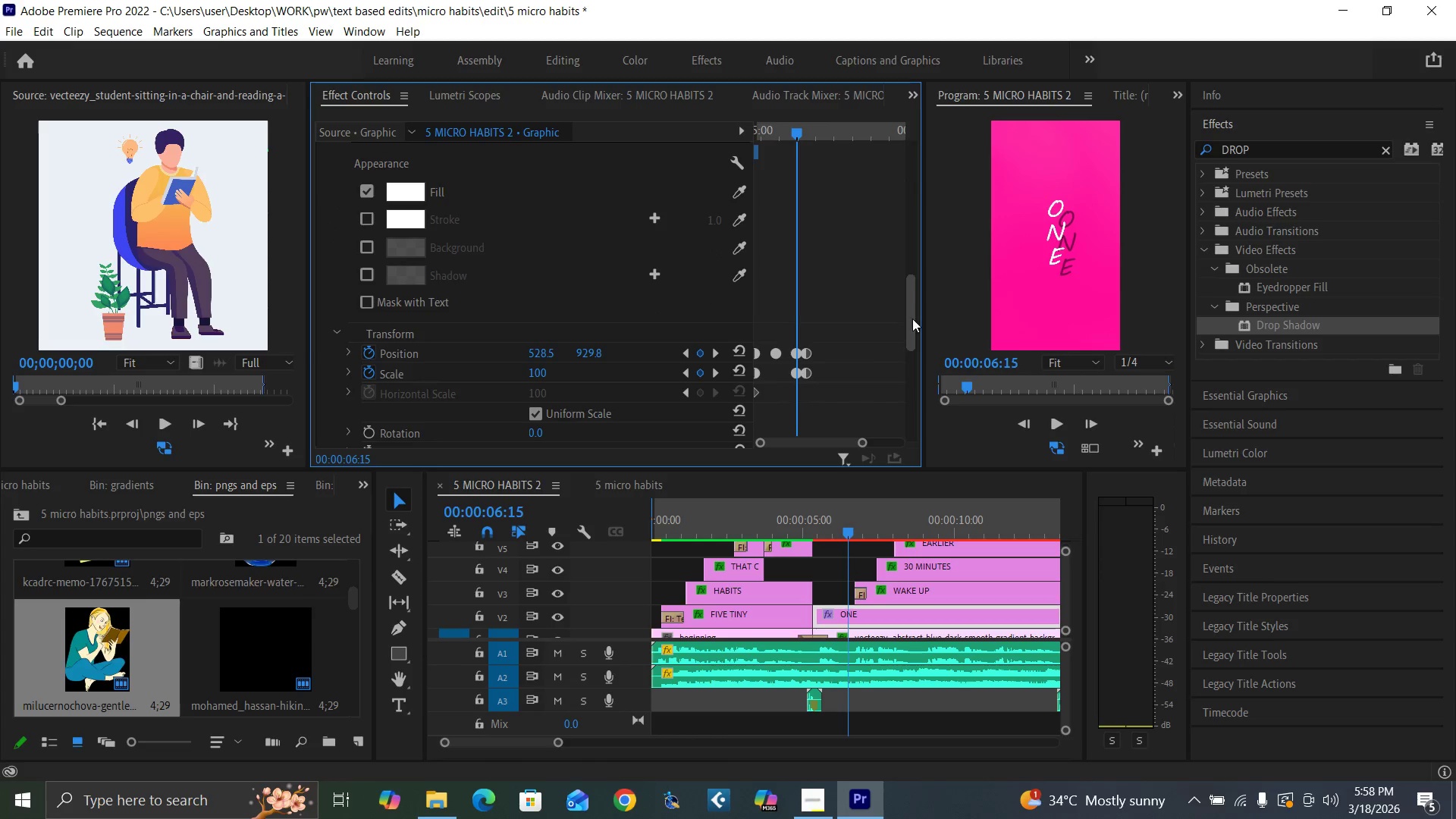 
left_click_drag(start_coordinate=[908, 323], to_coordinate=[903, 231])
 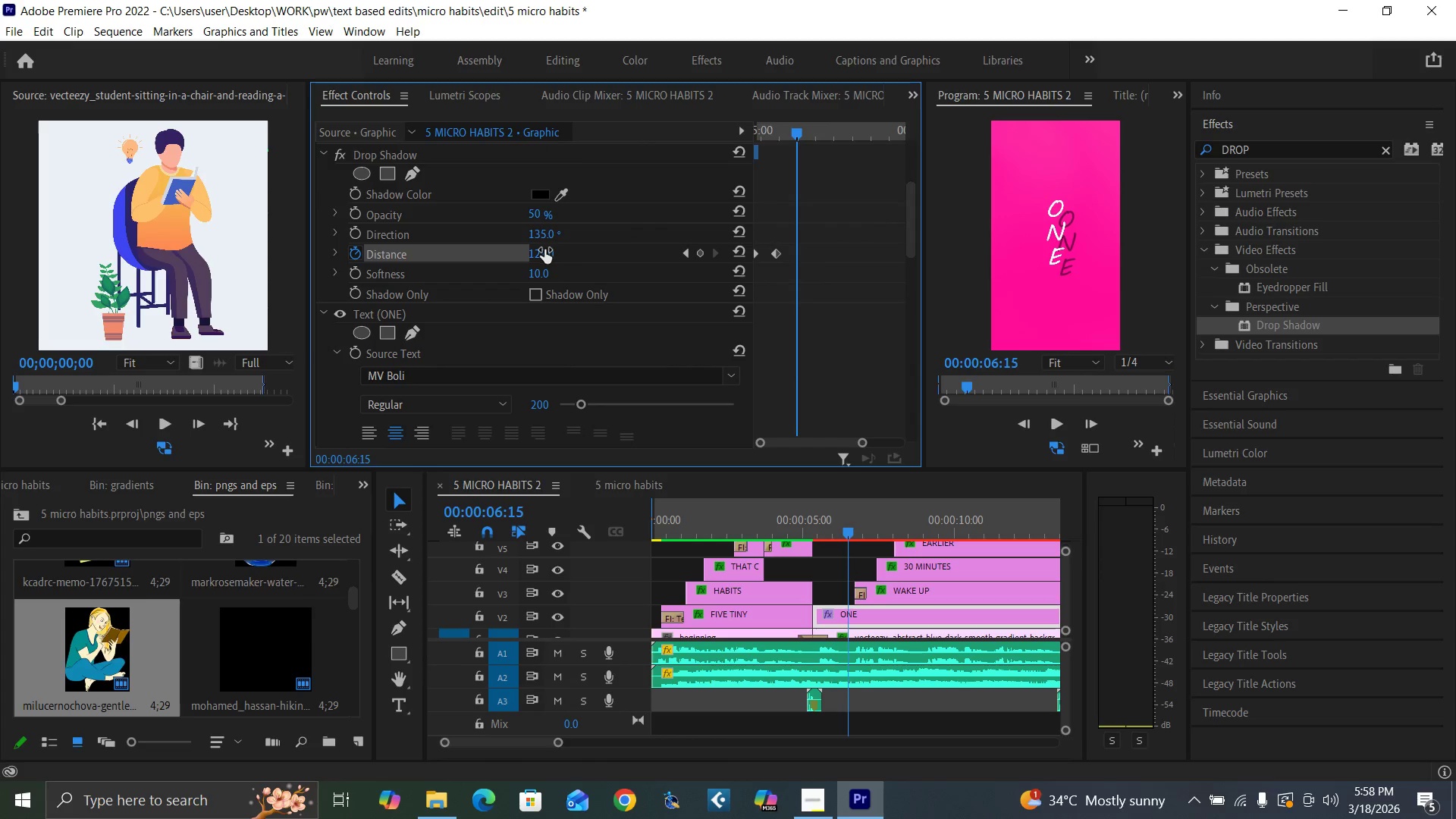 
left_click([544, 249])
 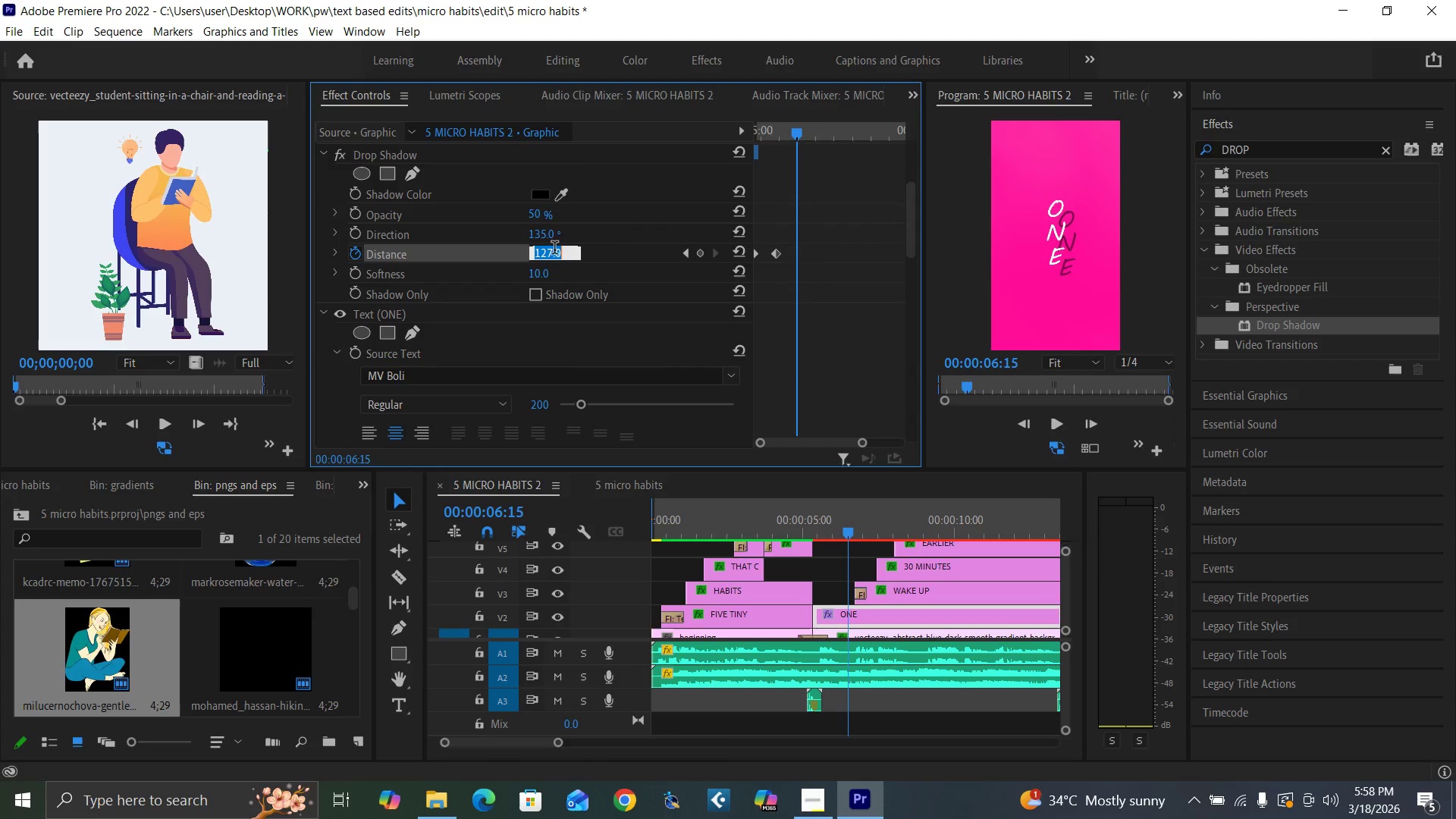 
key(1)
 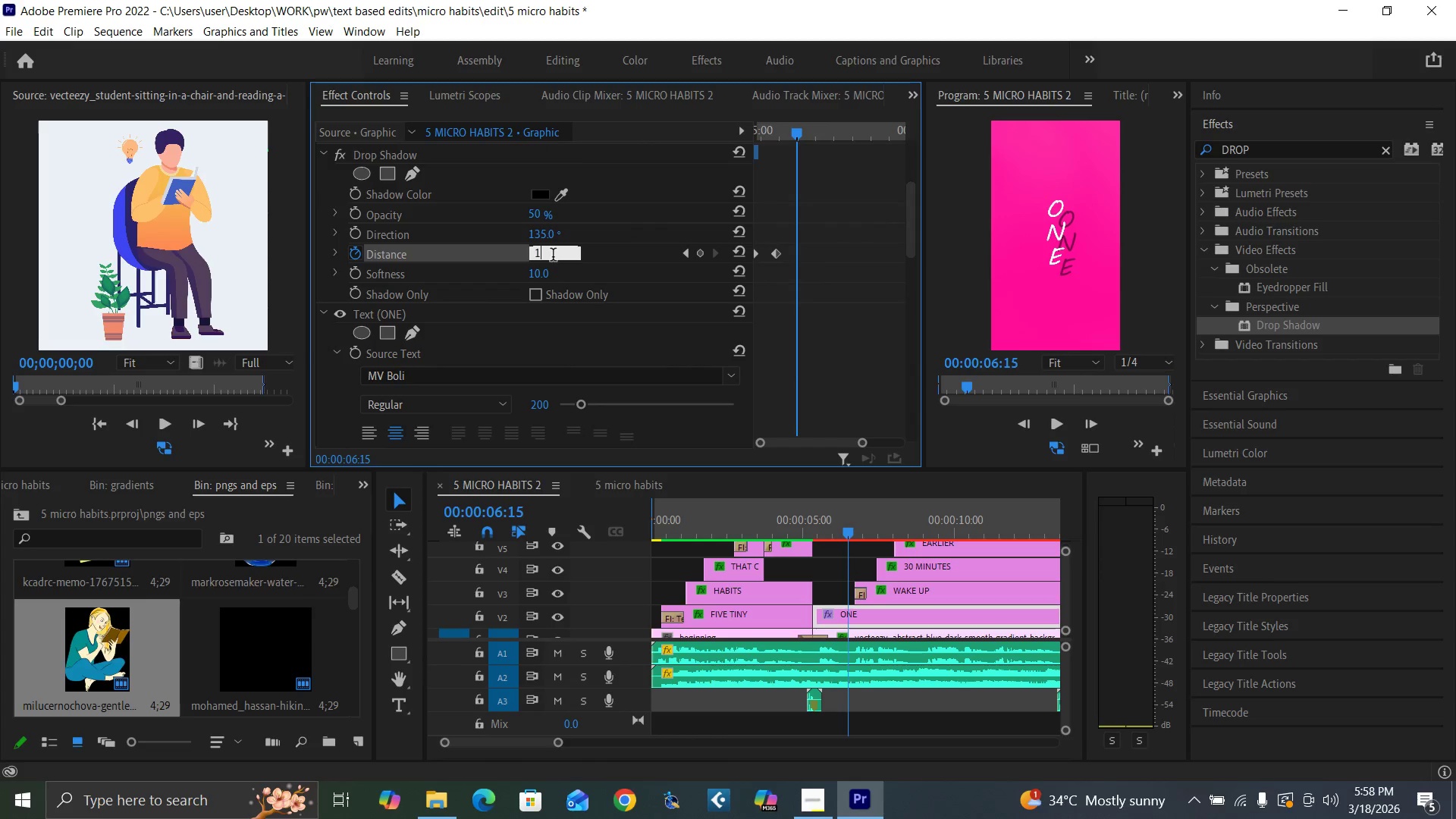 
key(5)
 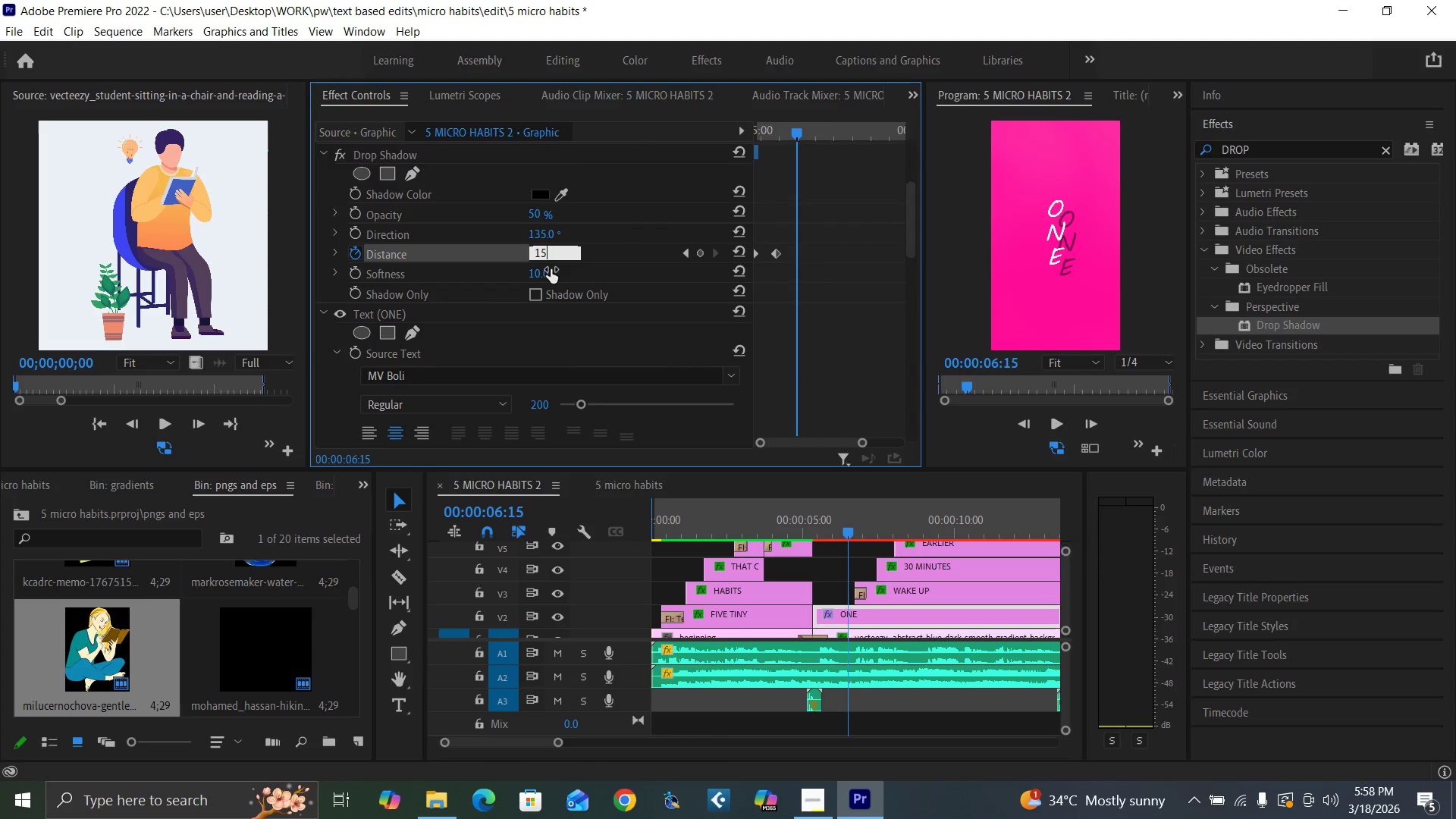 
key(Enter)
 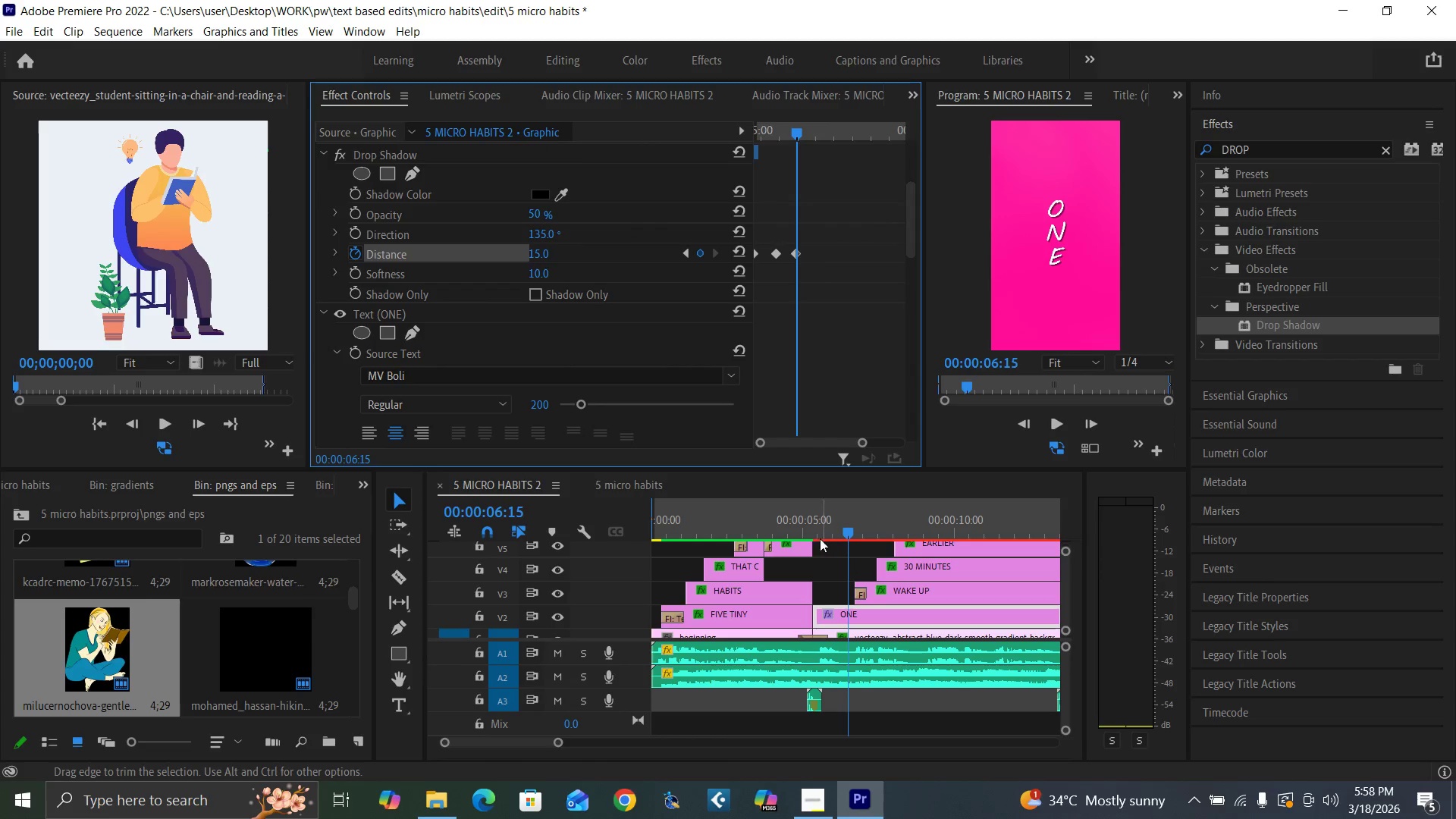 
left_click_drag(start_coordinate=[824, 531], to_coordinate=[859, 548])
 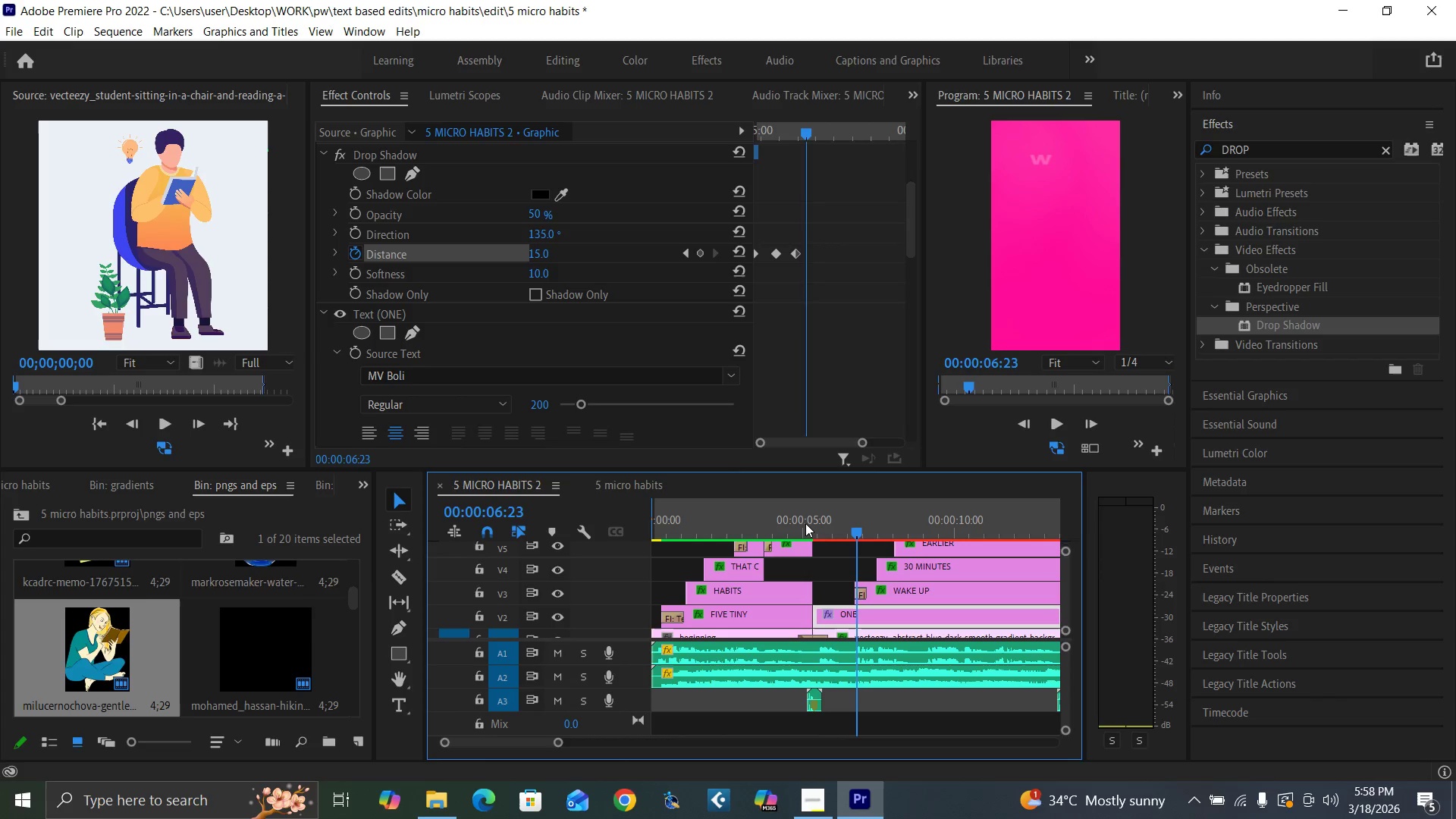 
left_click([804, 522])
 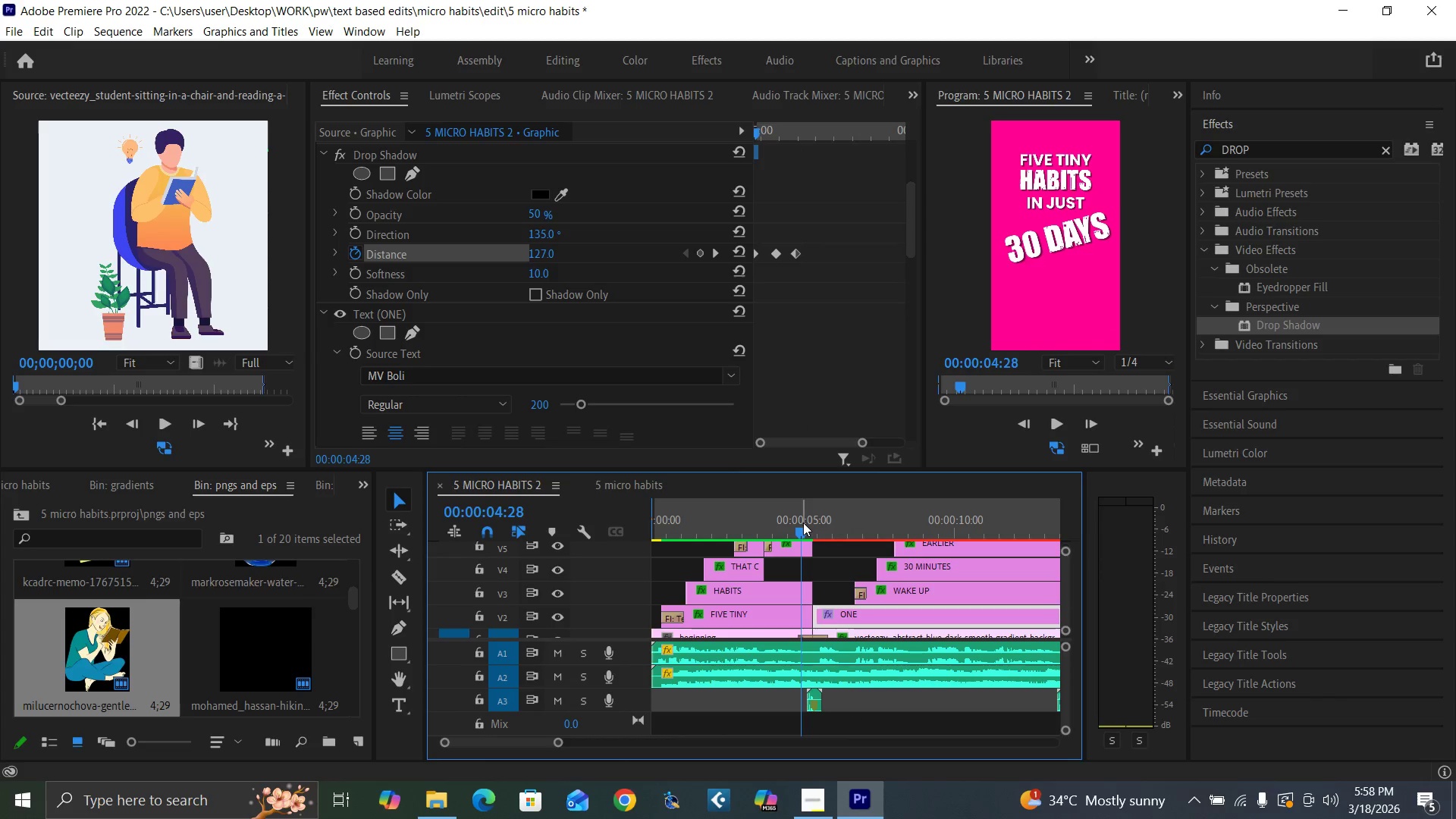 
key(Space)
 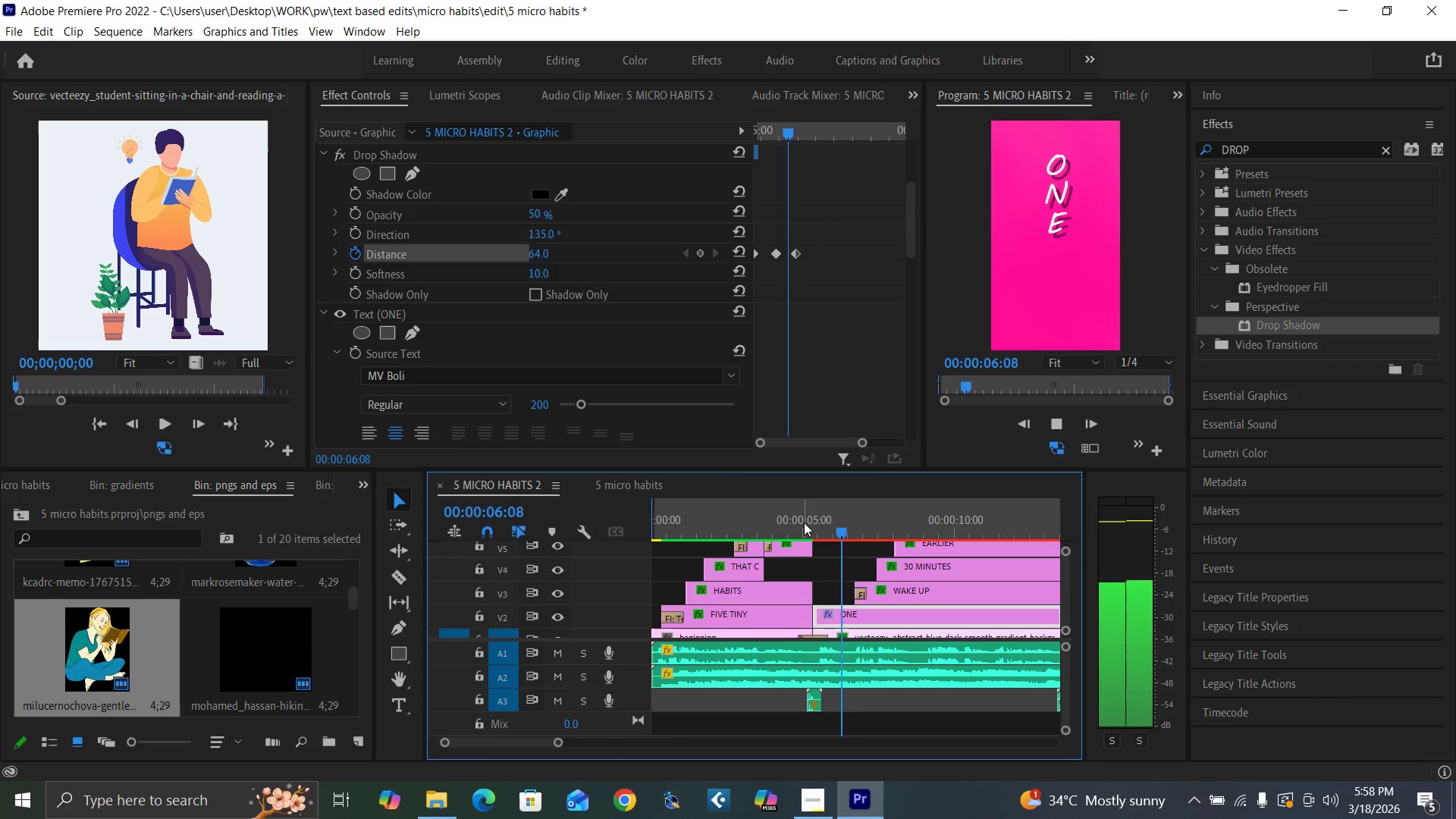 
key(Space)
 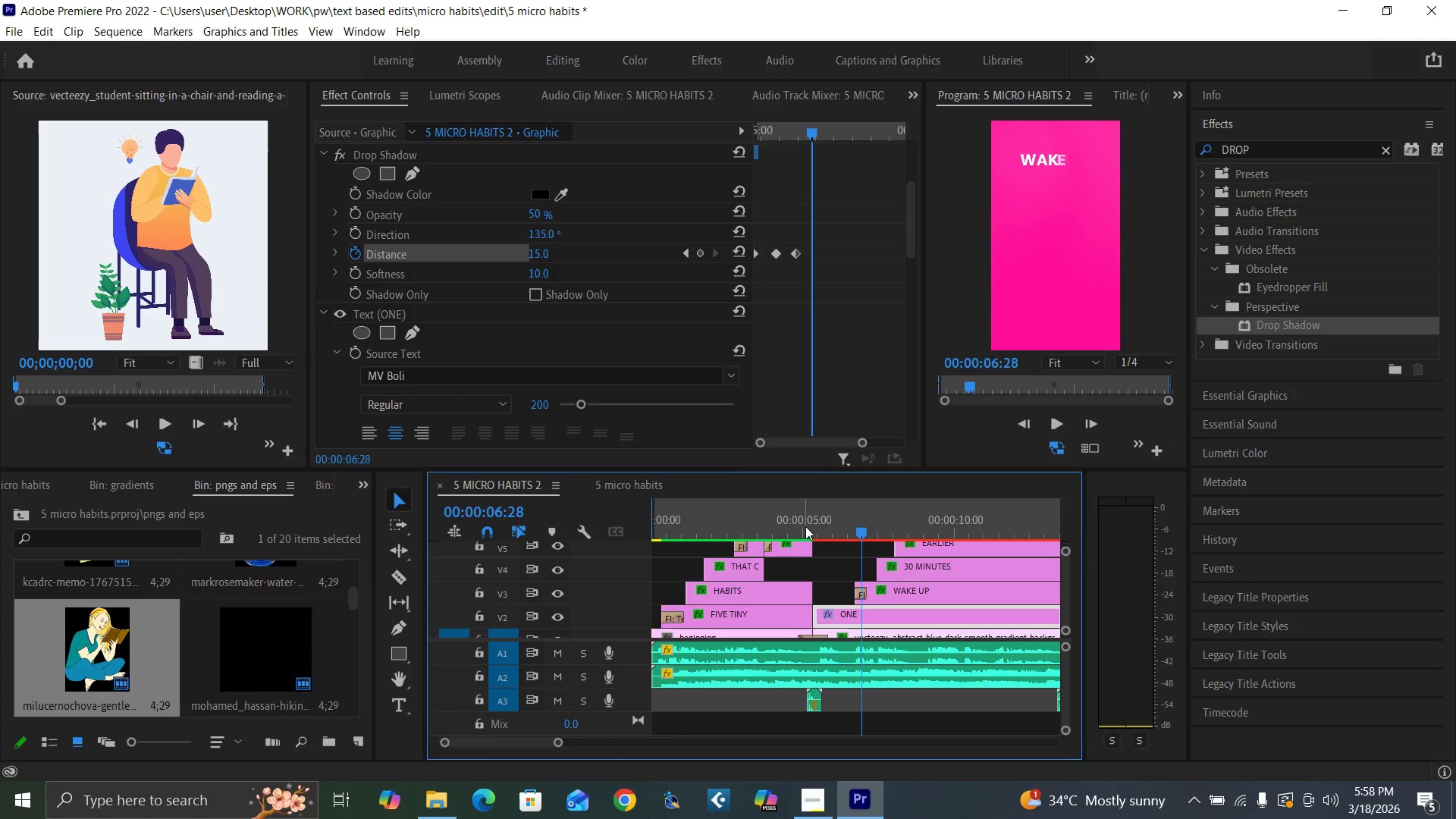 
left_click([795, 526])
 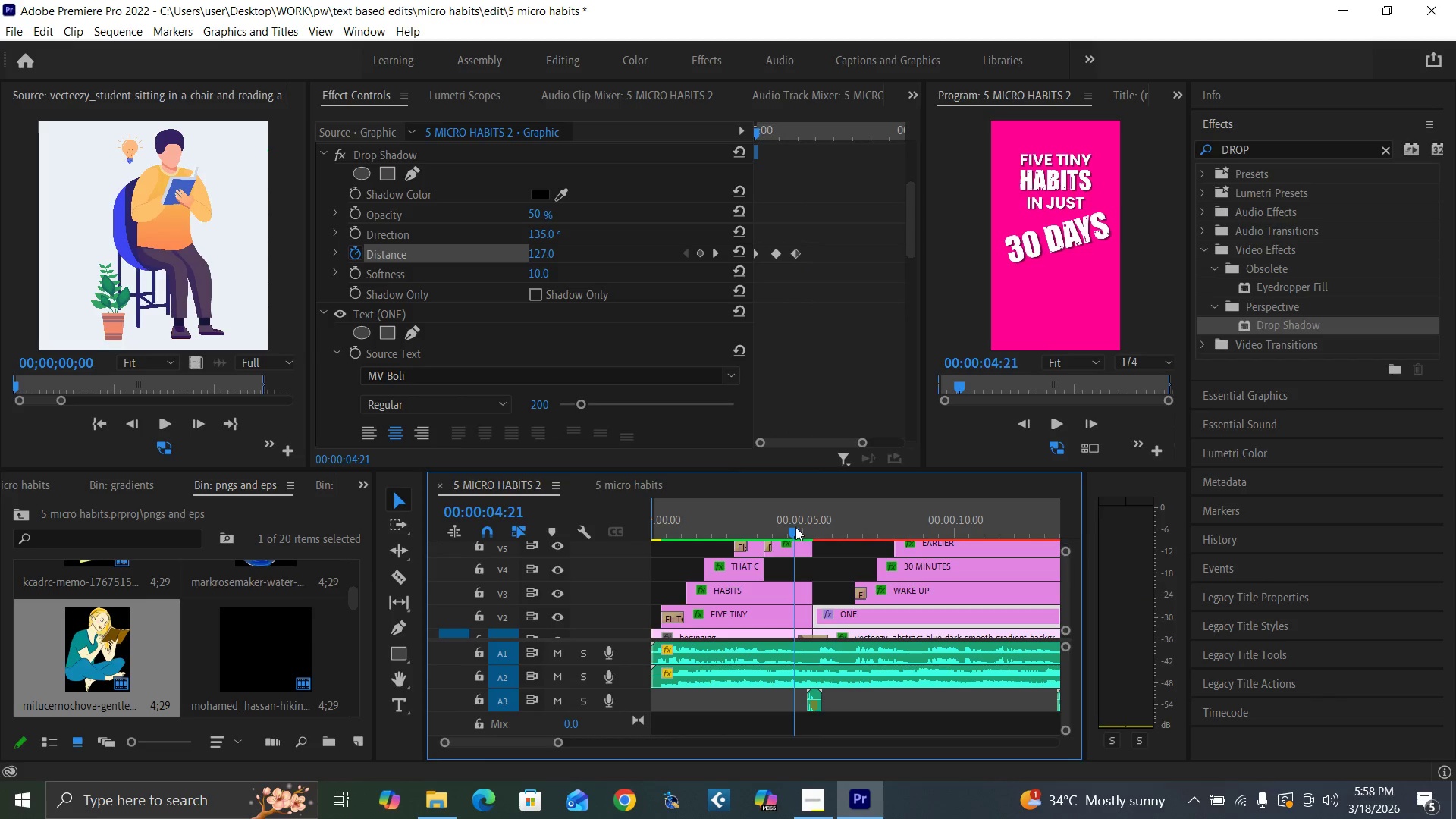 
key(Space)
 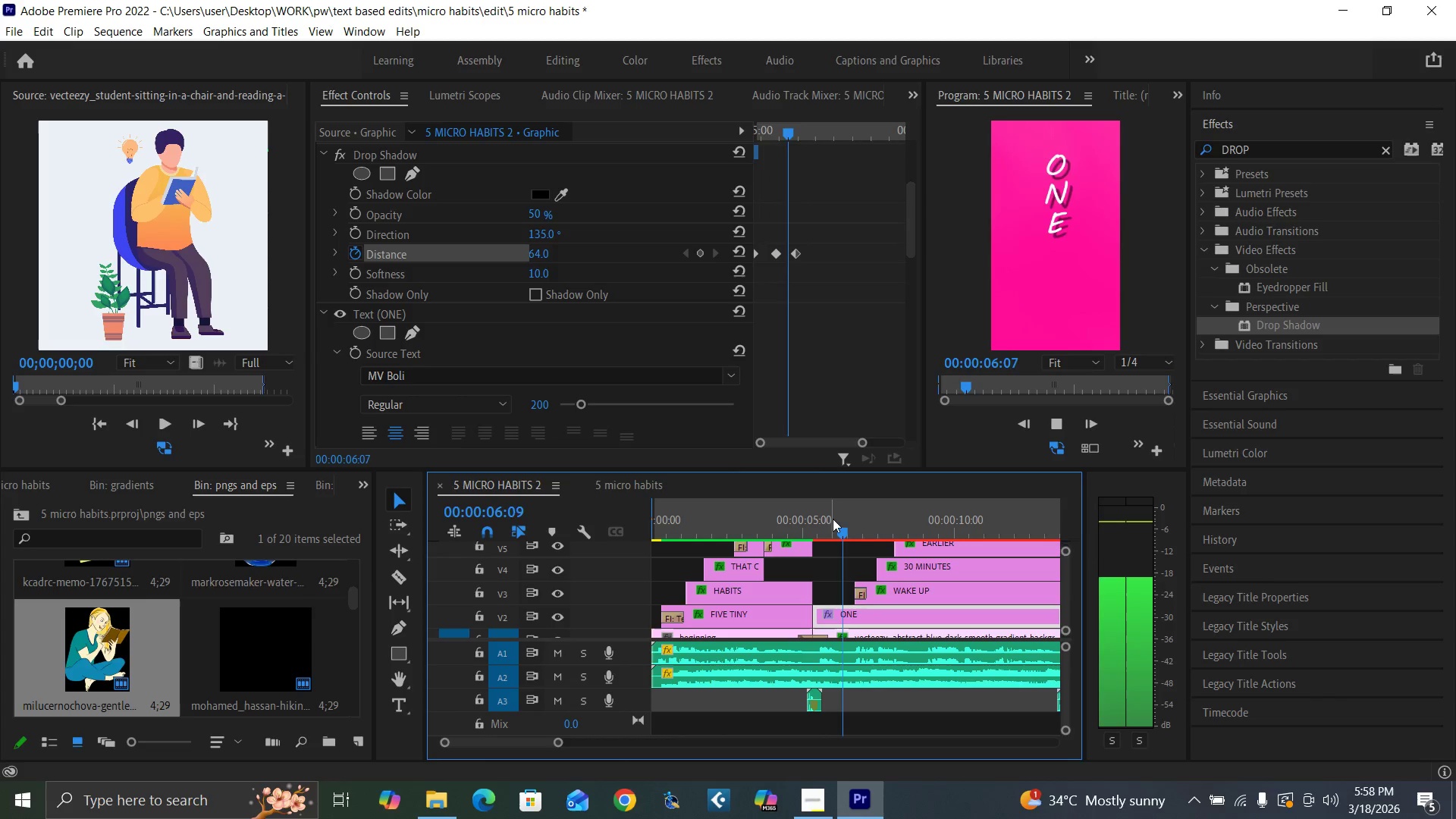 
key(Space)
 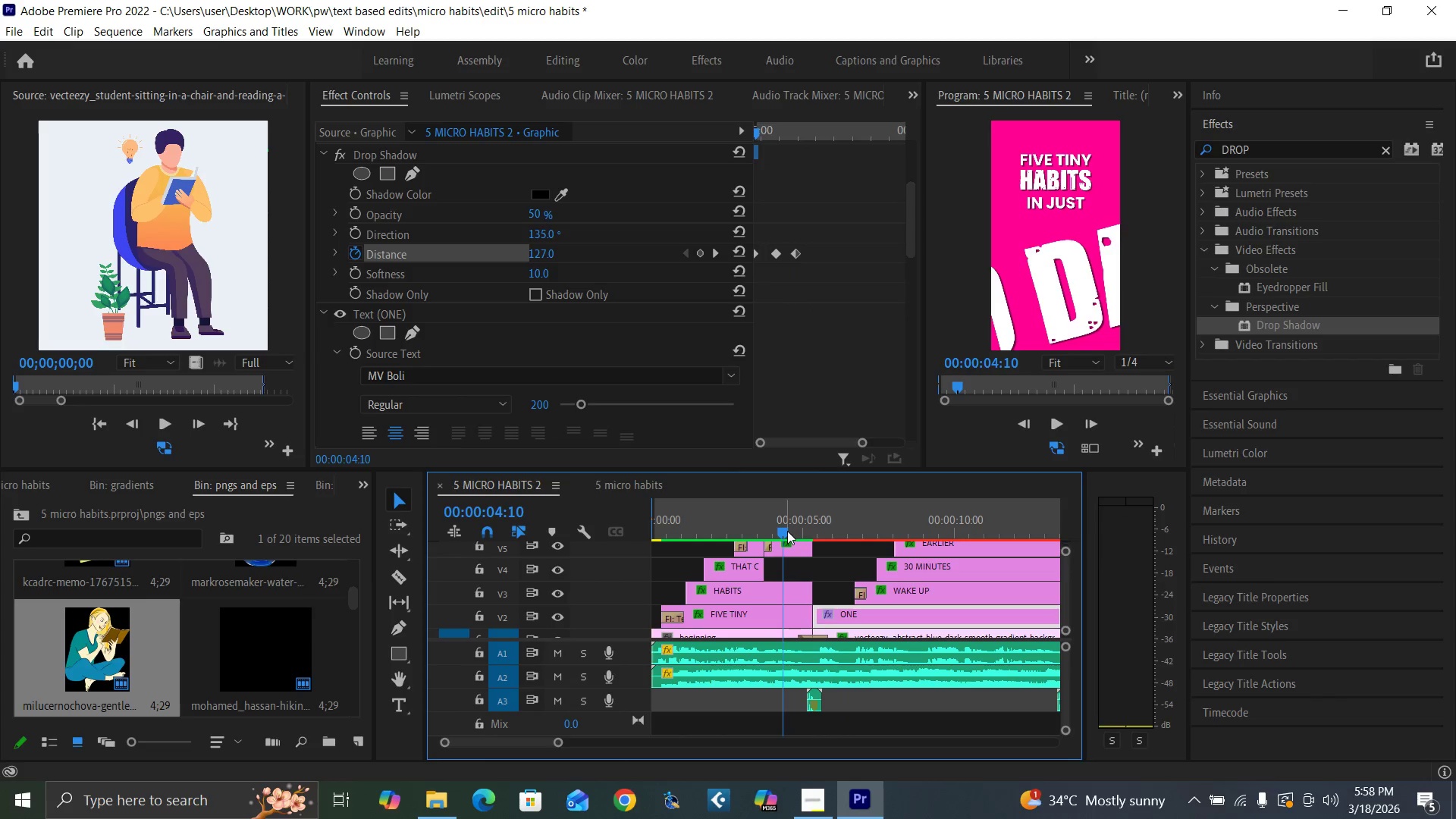 
key(Control+Backquote)
 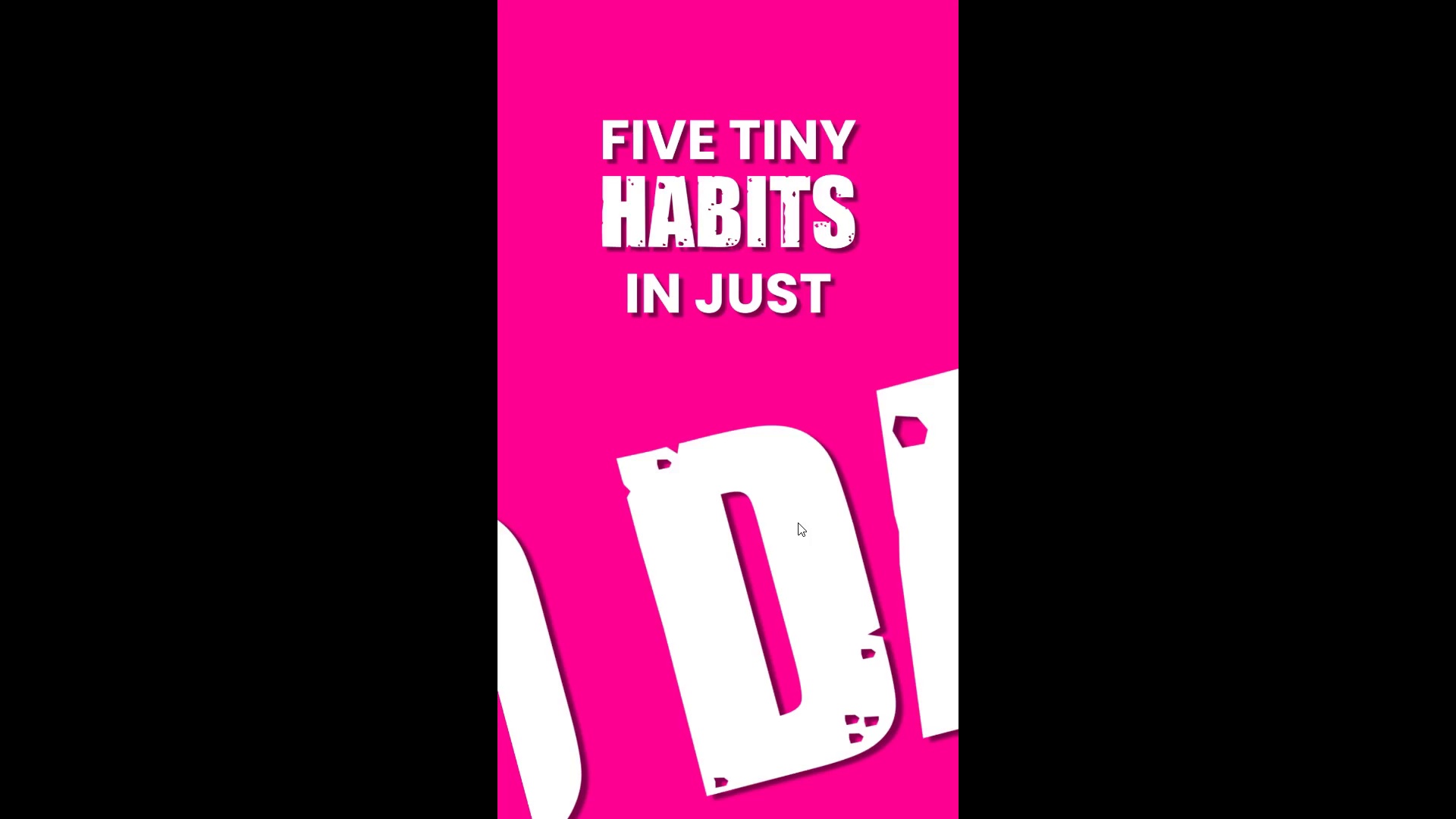 
key(Space)
 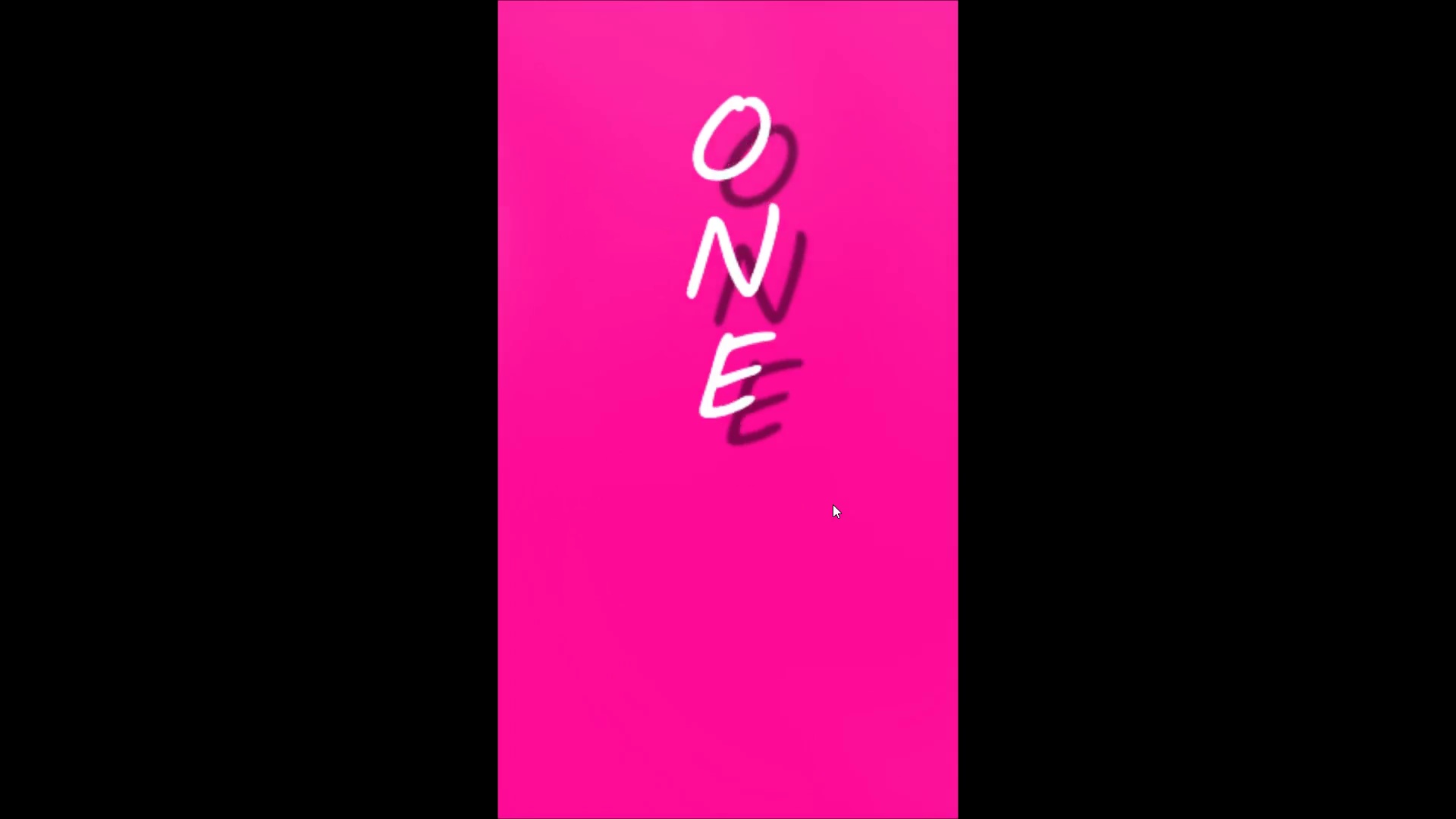 
key(Space)
 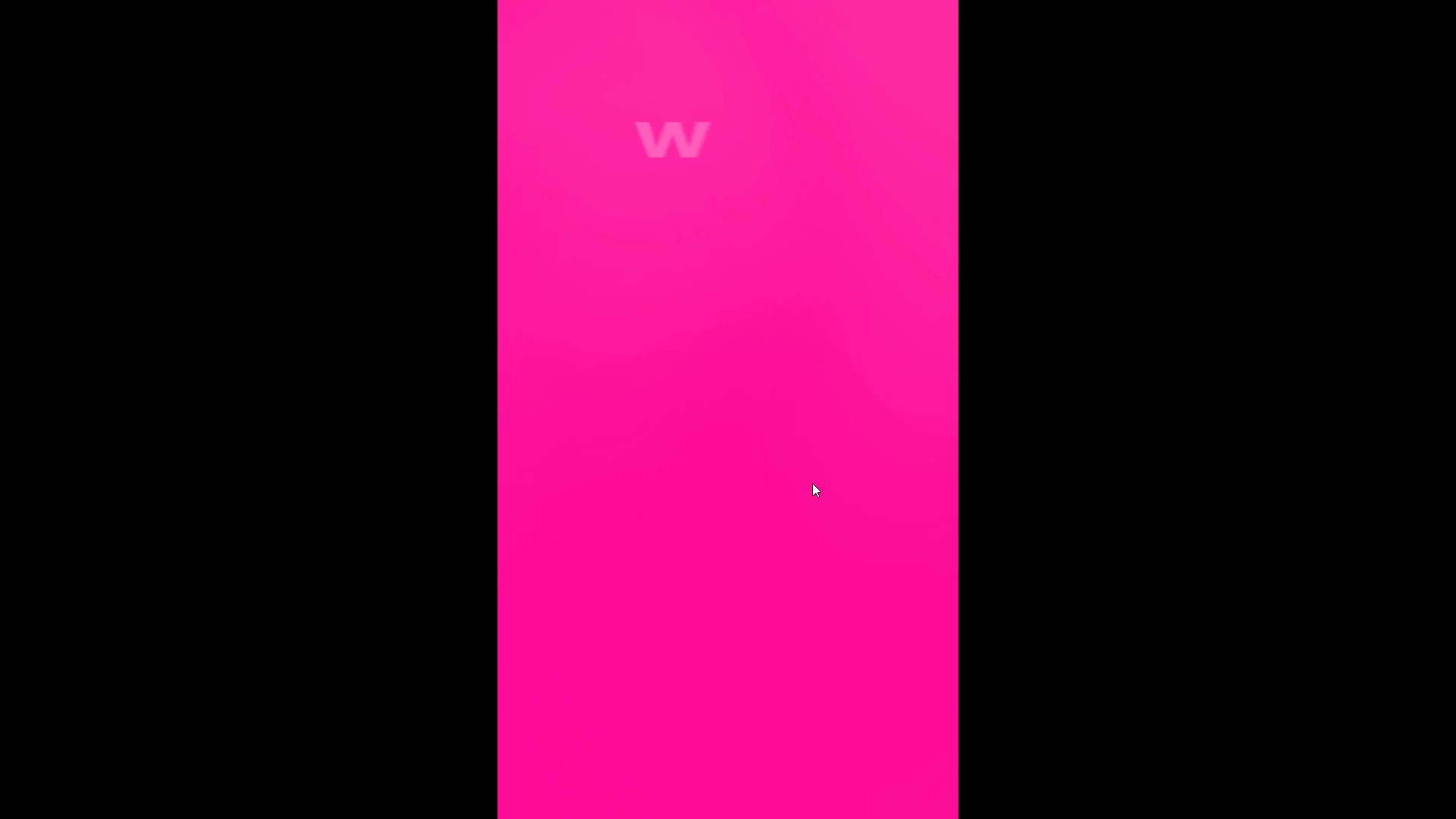 
key(Control+Backquote)
 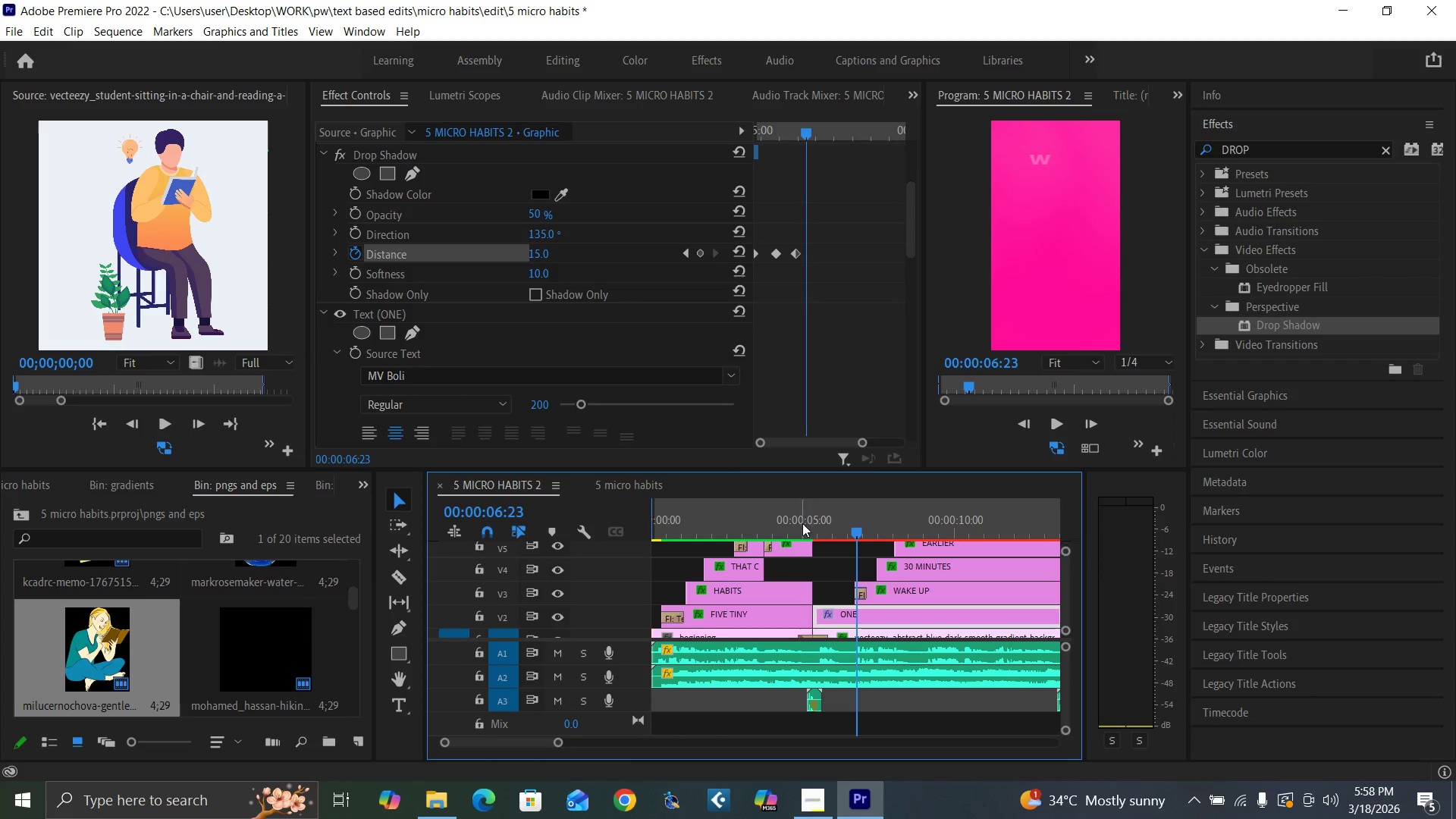 
left_click([799, 526])
 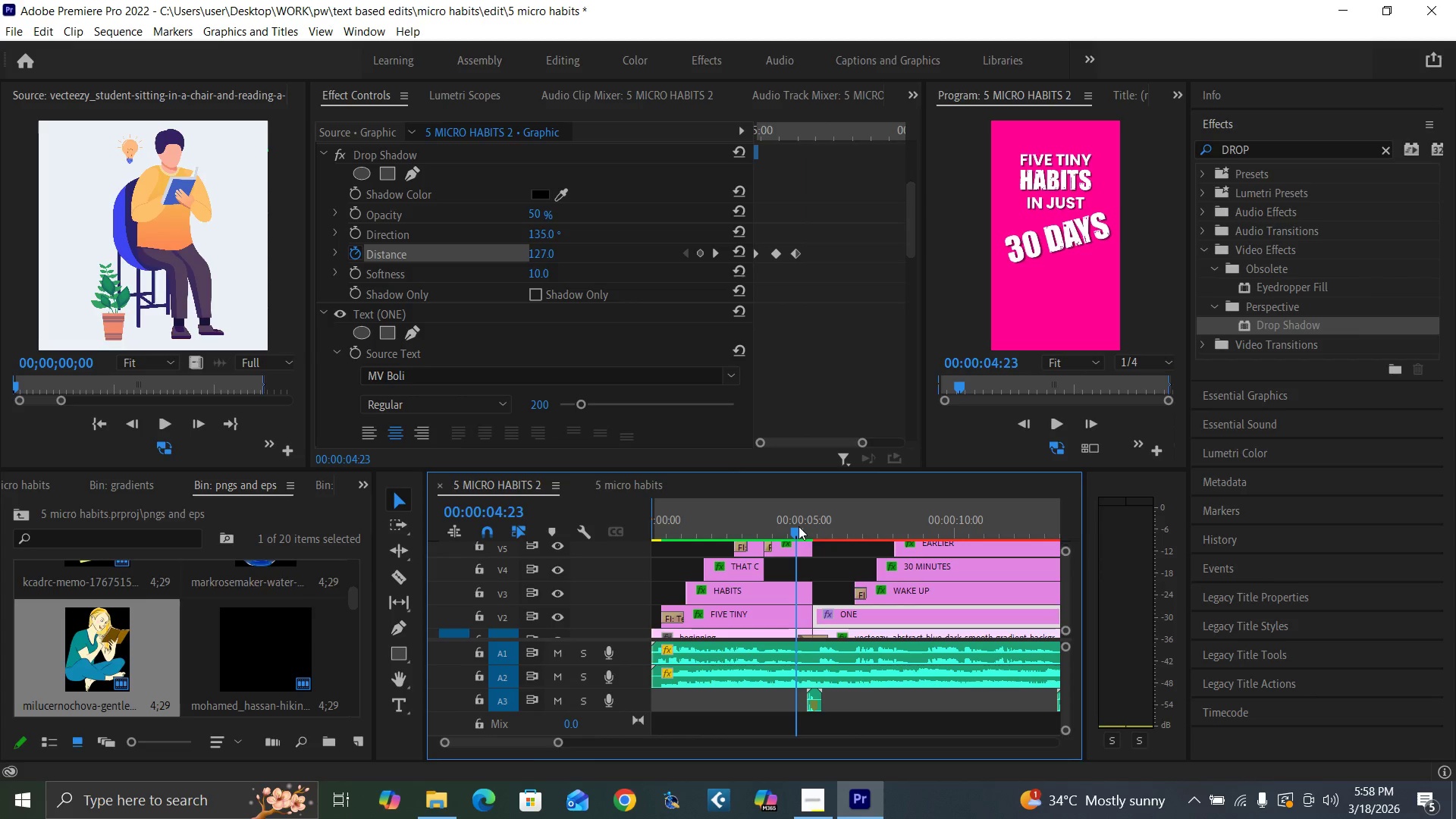 
key(Control+Backquote)
 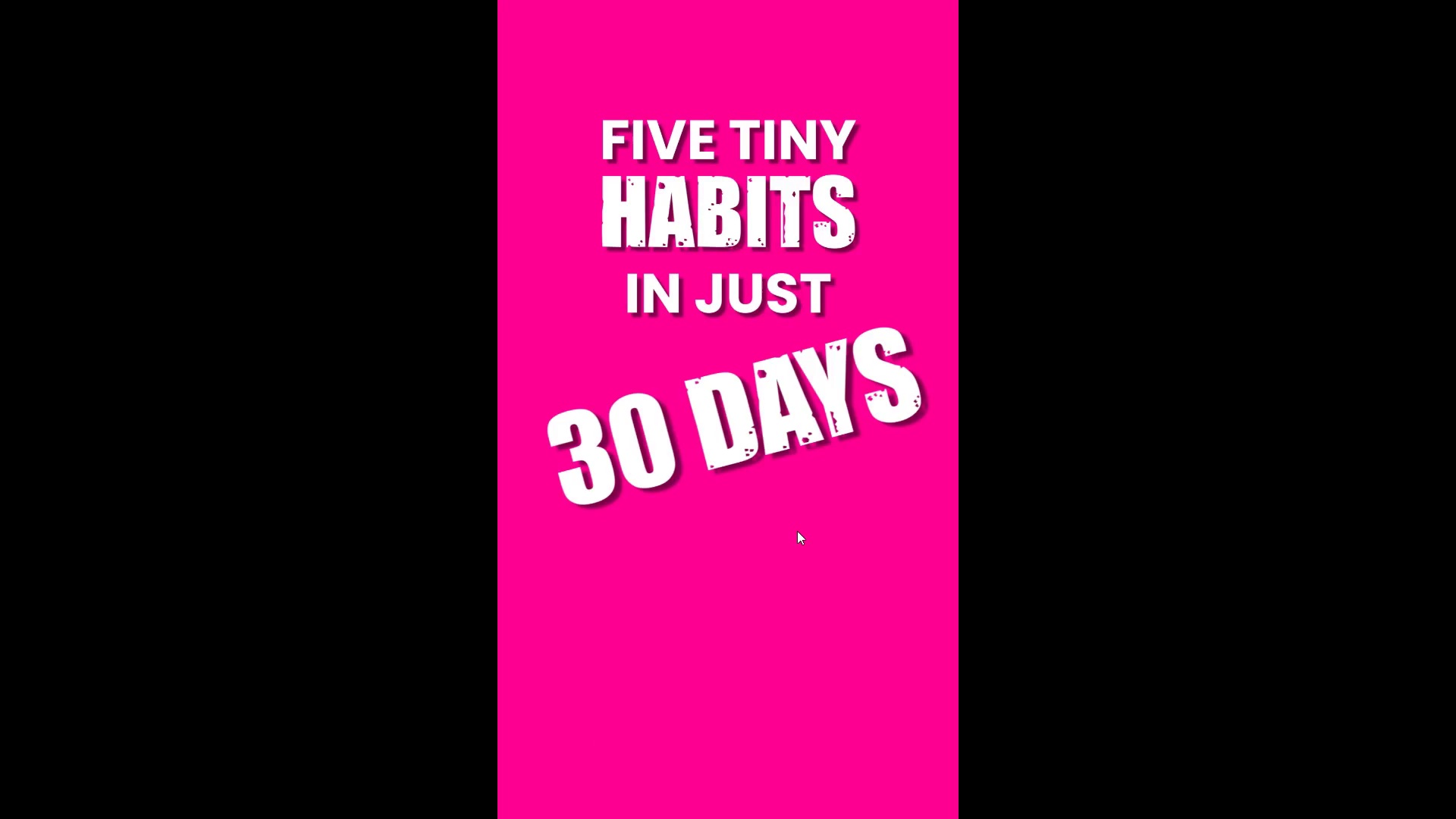 
key(Space)
 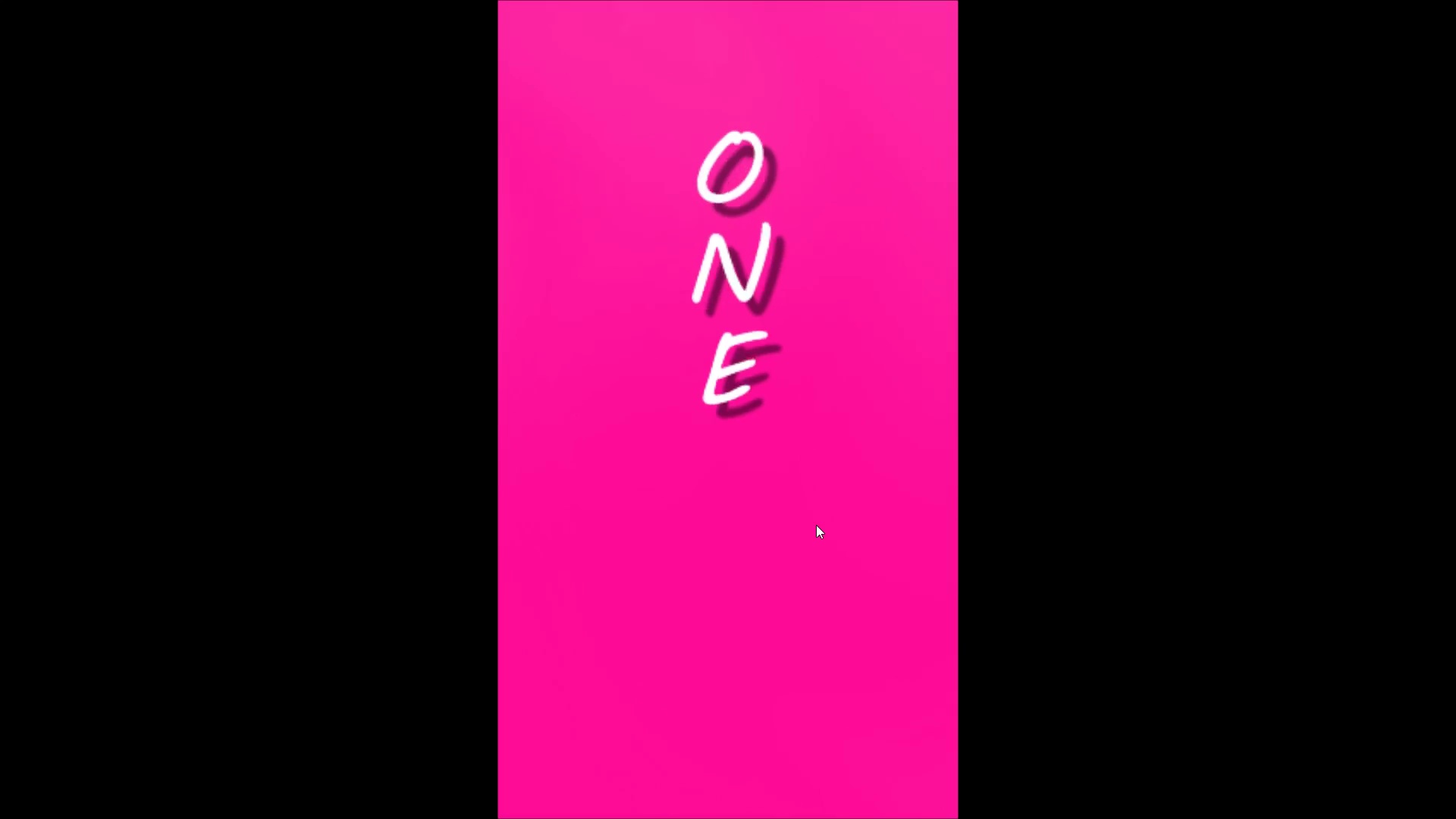 
key(Space)
 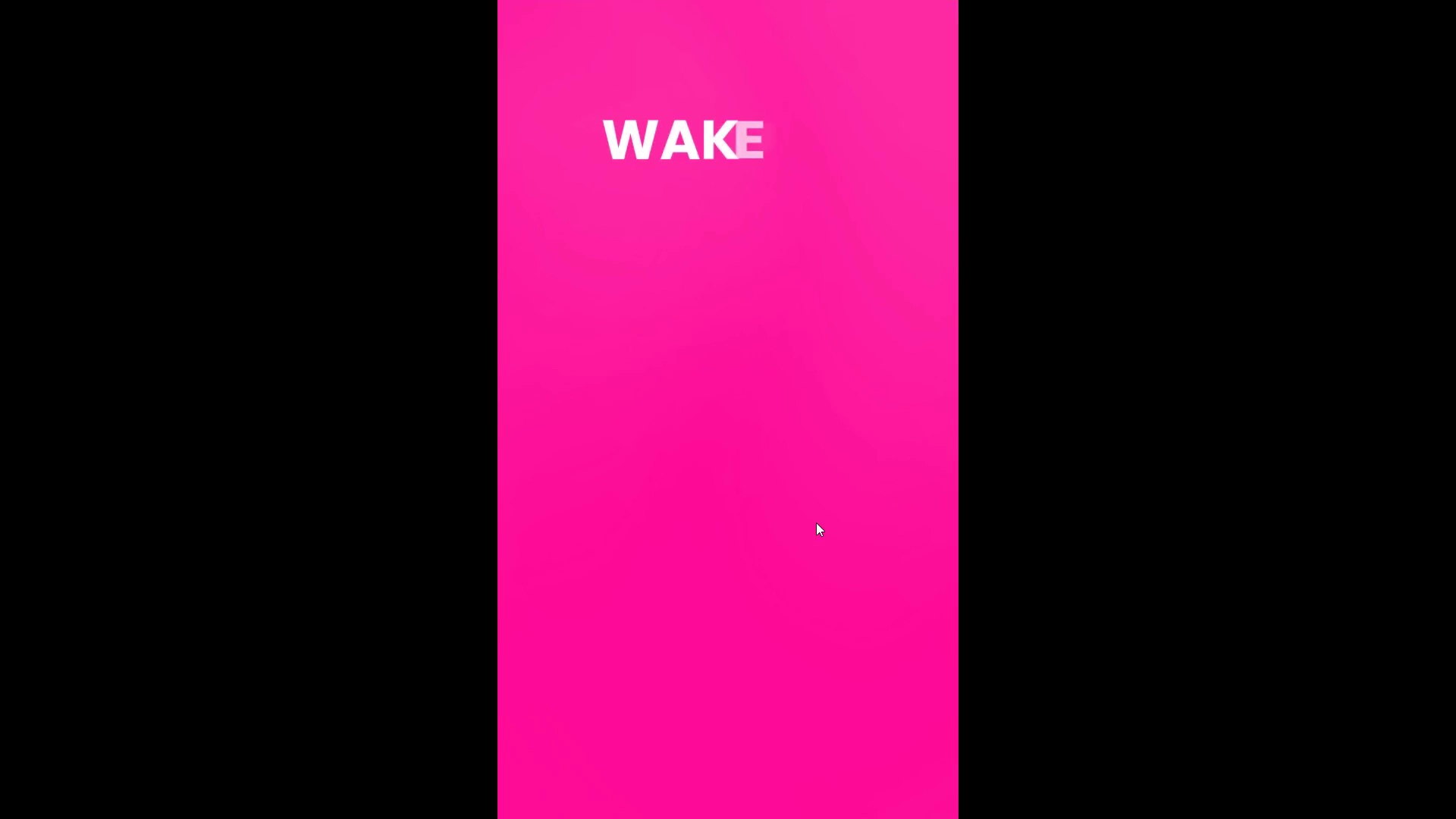 
key(Control+Backquote)
 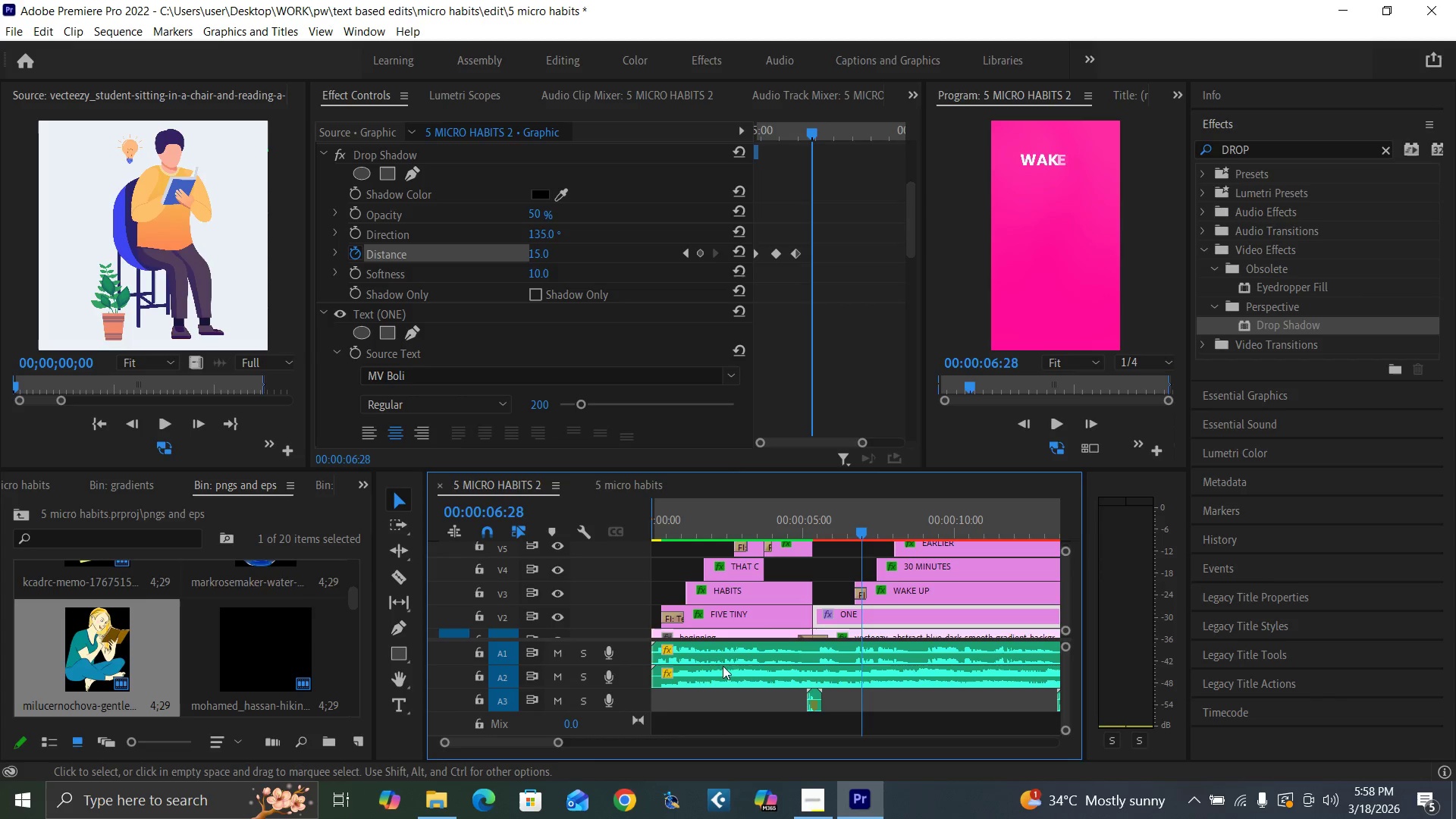 
left_click_drag(start_coordinate=[558, 743], to_coordinate=[579, 748])
 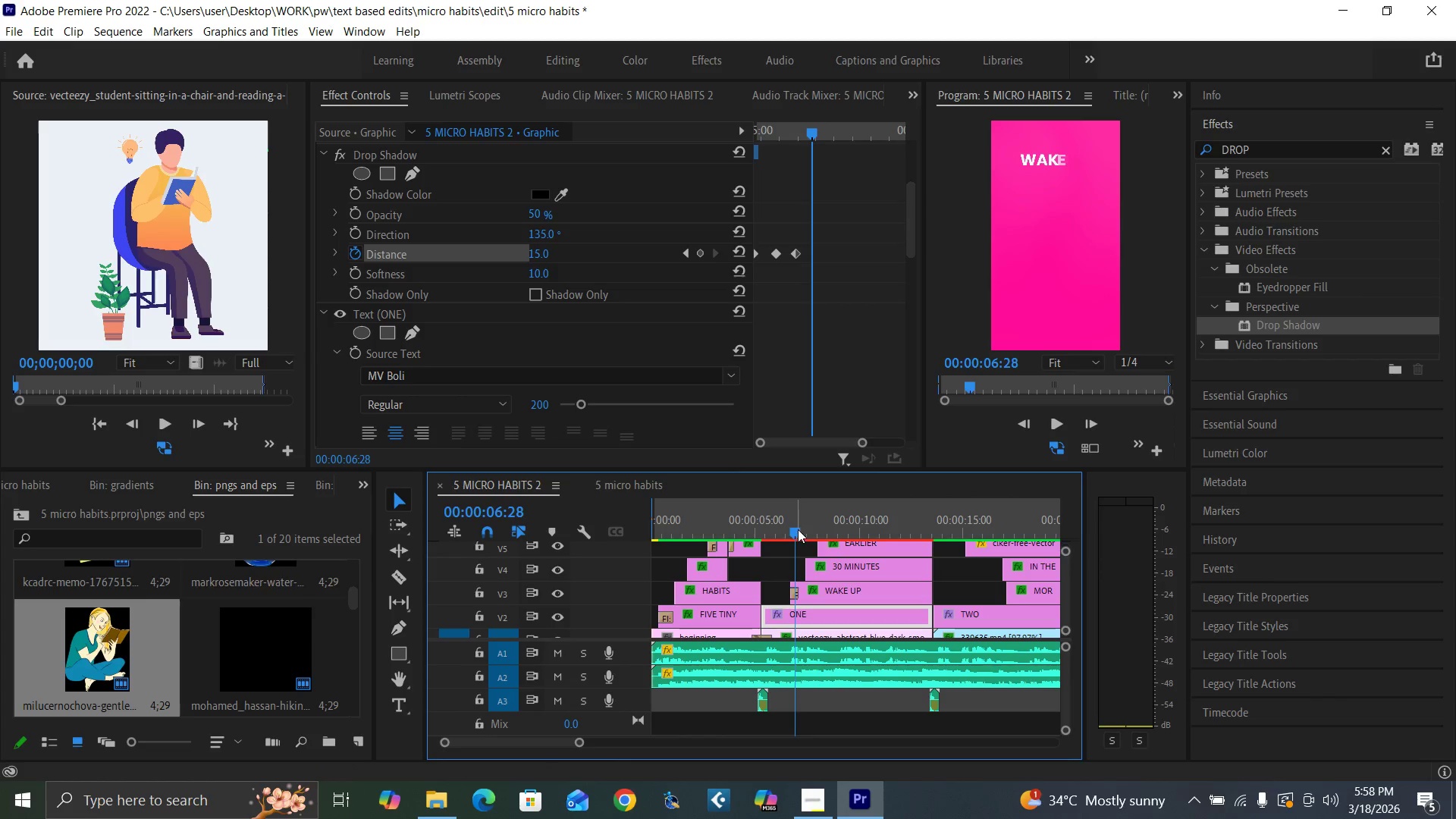 
left_click_drag(start_coordinate=[797, 529], to_coordinate=[802, 532])
 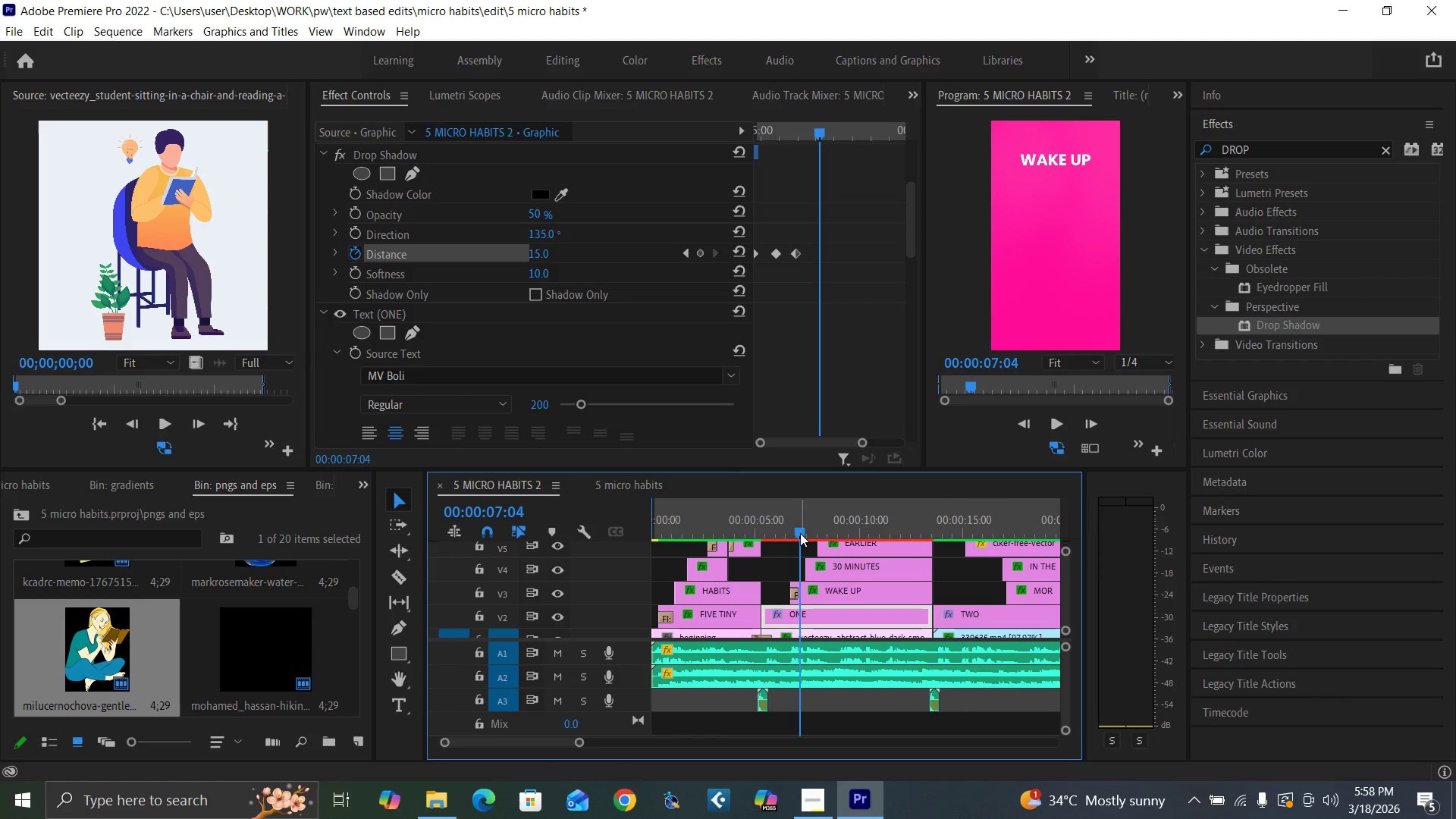 
key(Control+S)
 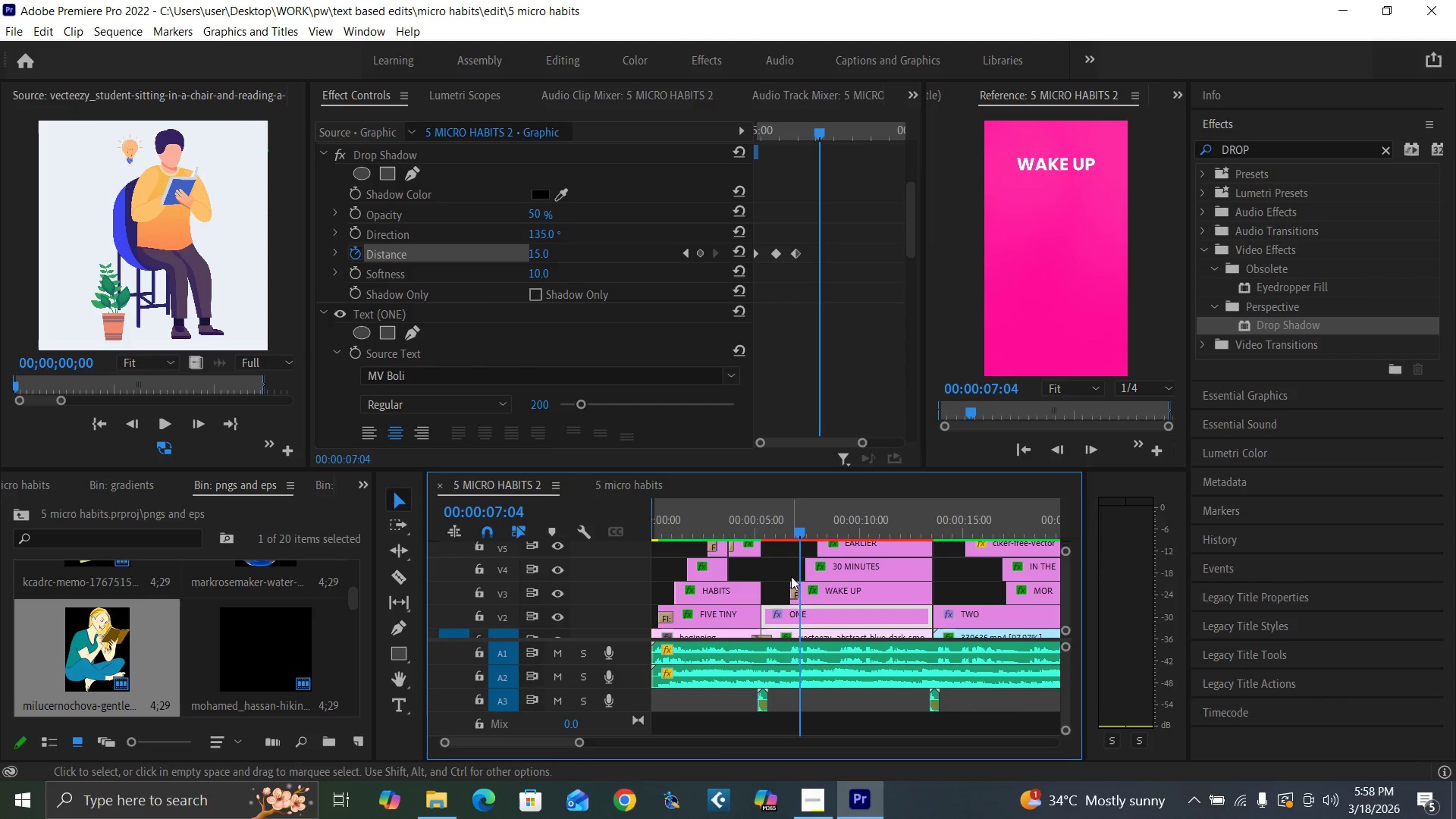 
left_click([827, 592])
 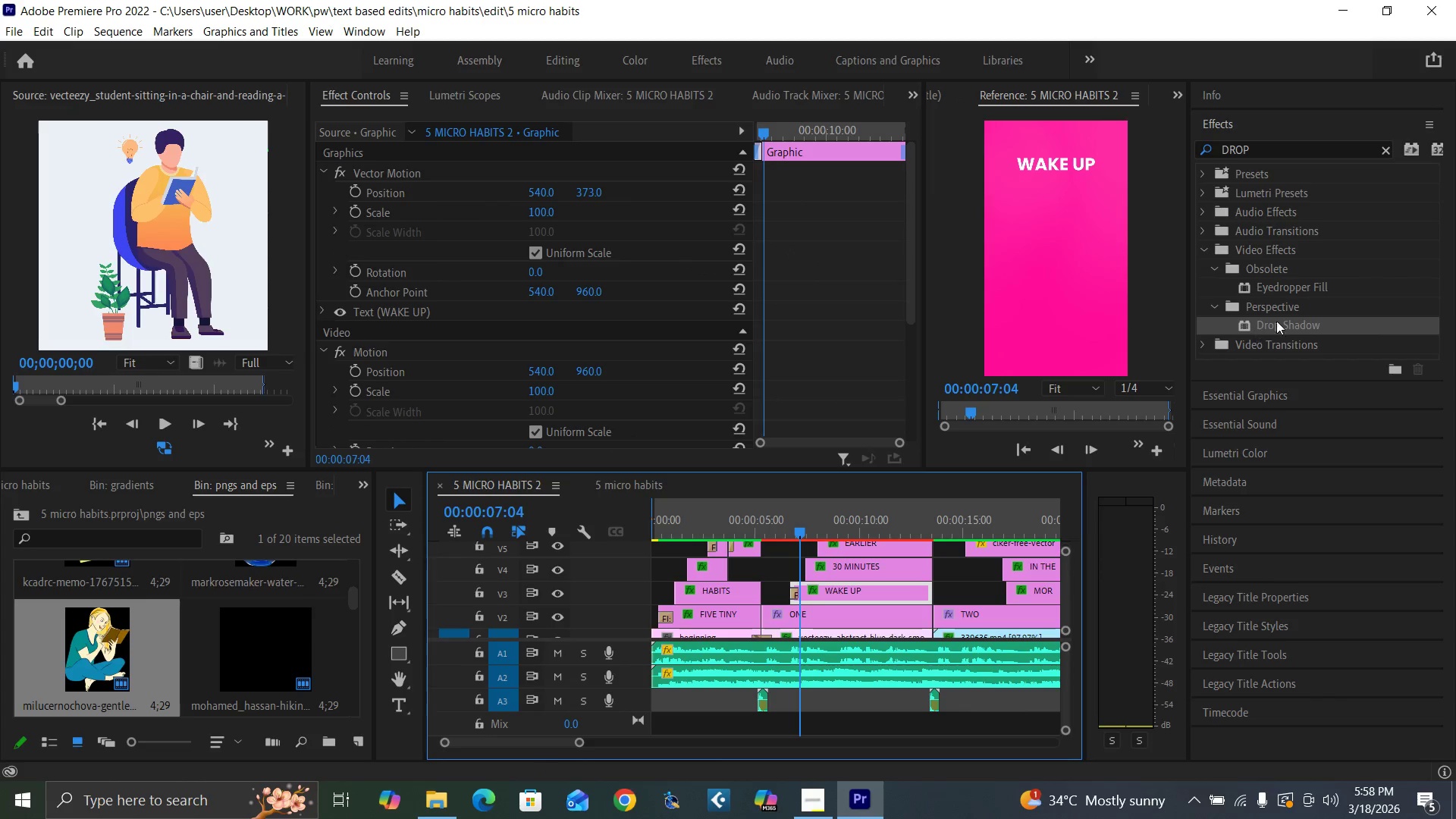 
left_click_drag(start_coordinate=[1279, 322], to_coordinate=[859, 591])
 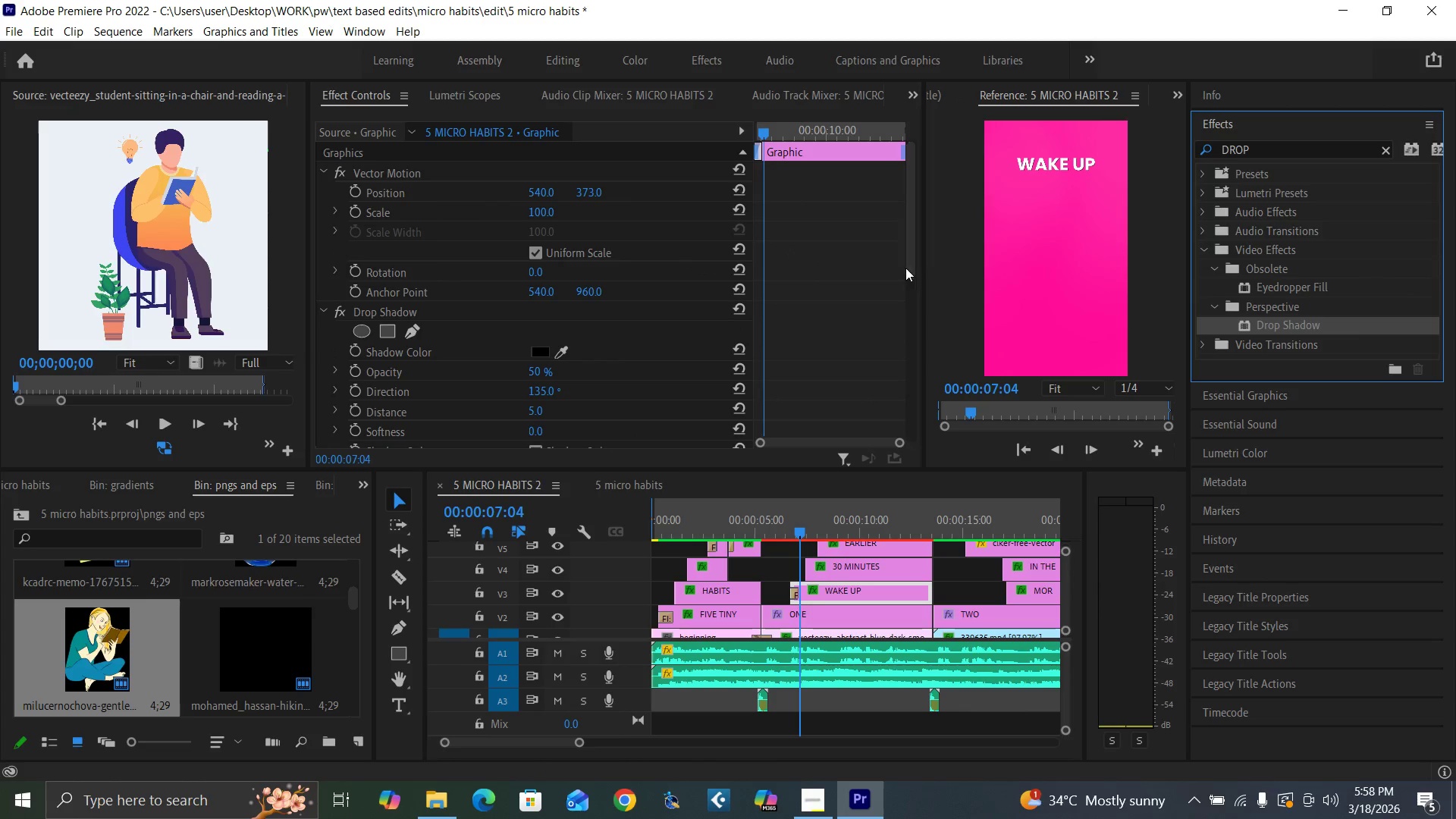 
left_click_drag(start_coordinate=[910, 265], to_coordinate=[902, 290])
 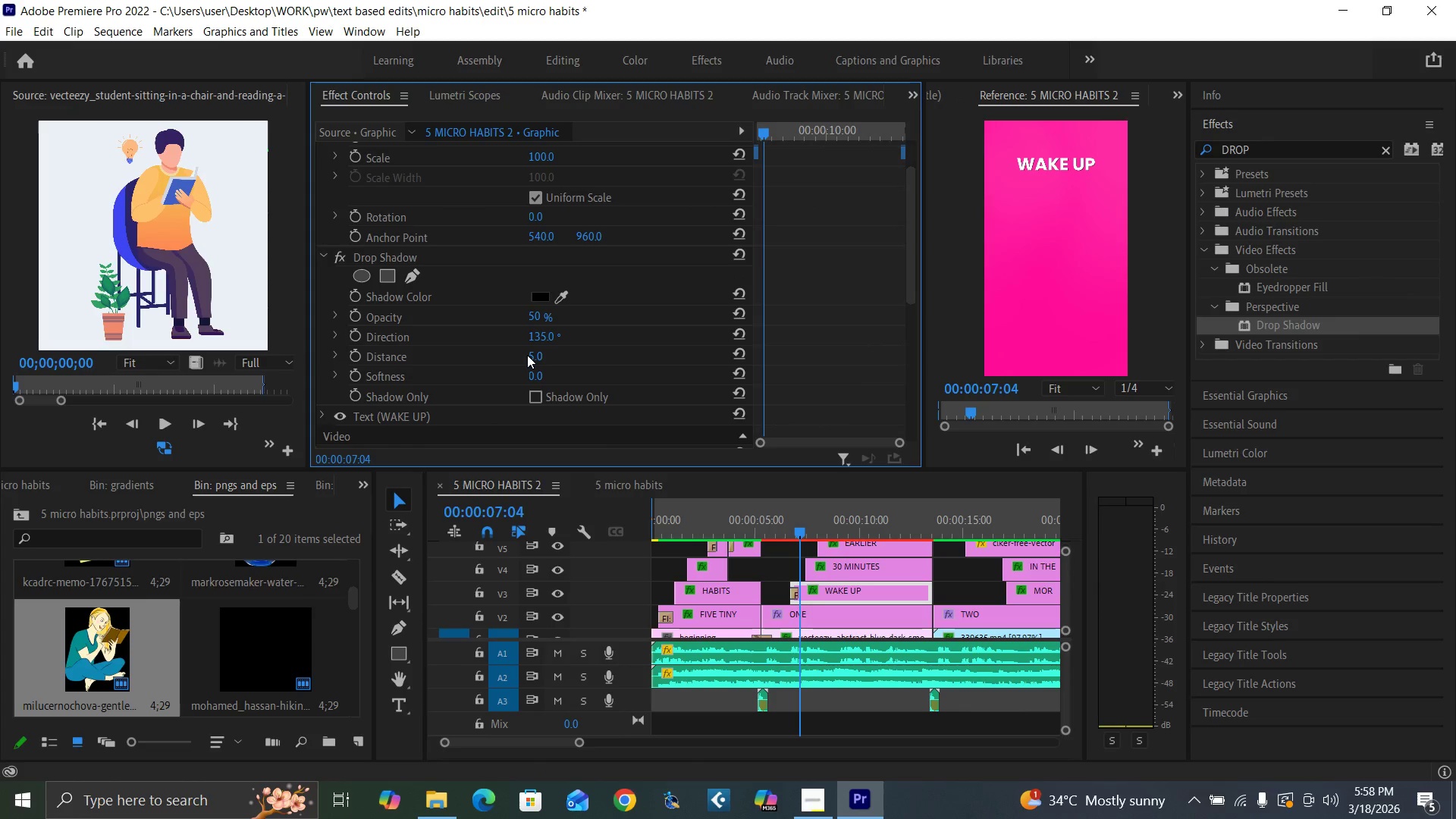 
left_click([535, 354])
 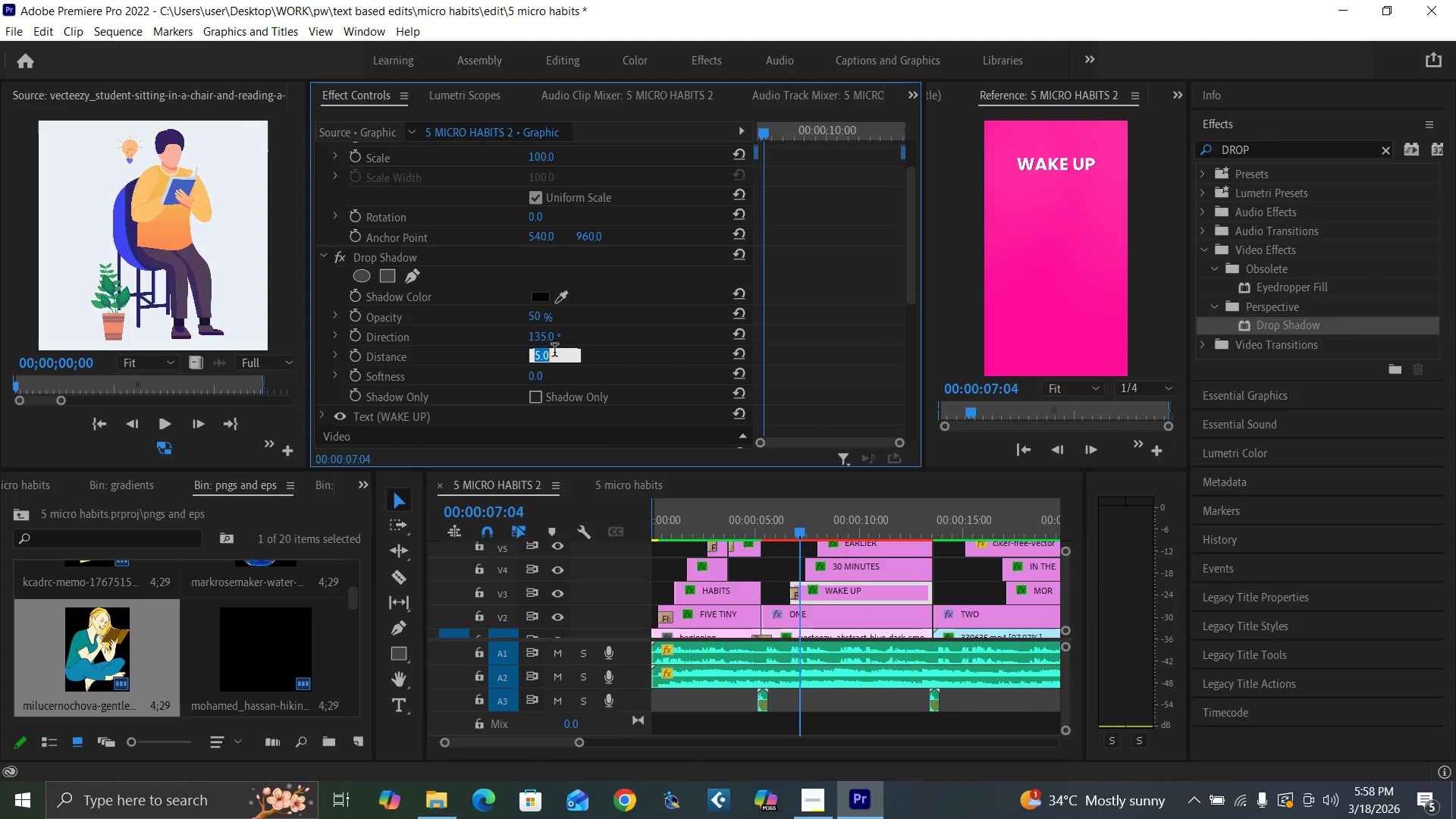 
type(15)
 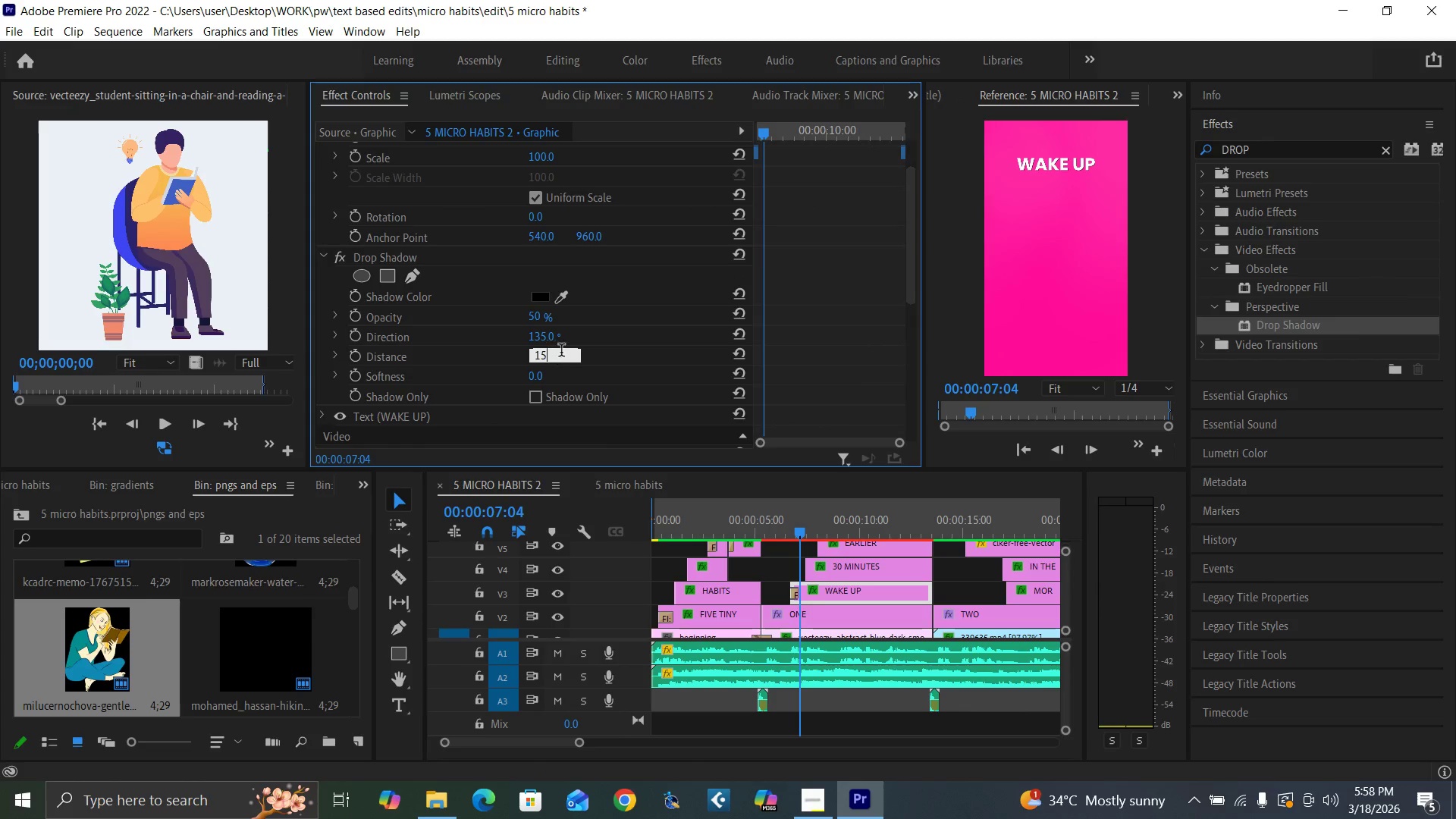 
key(Enter)
 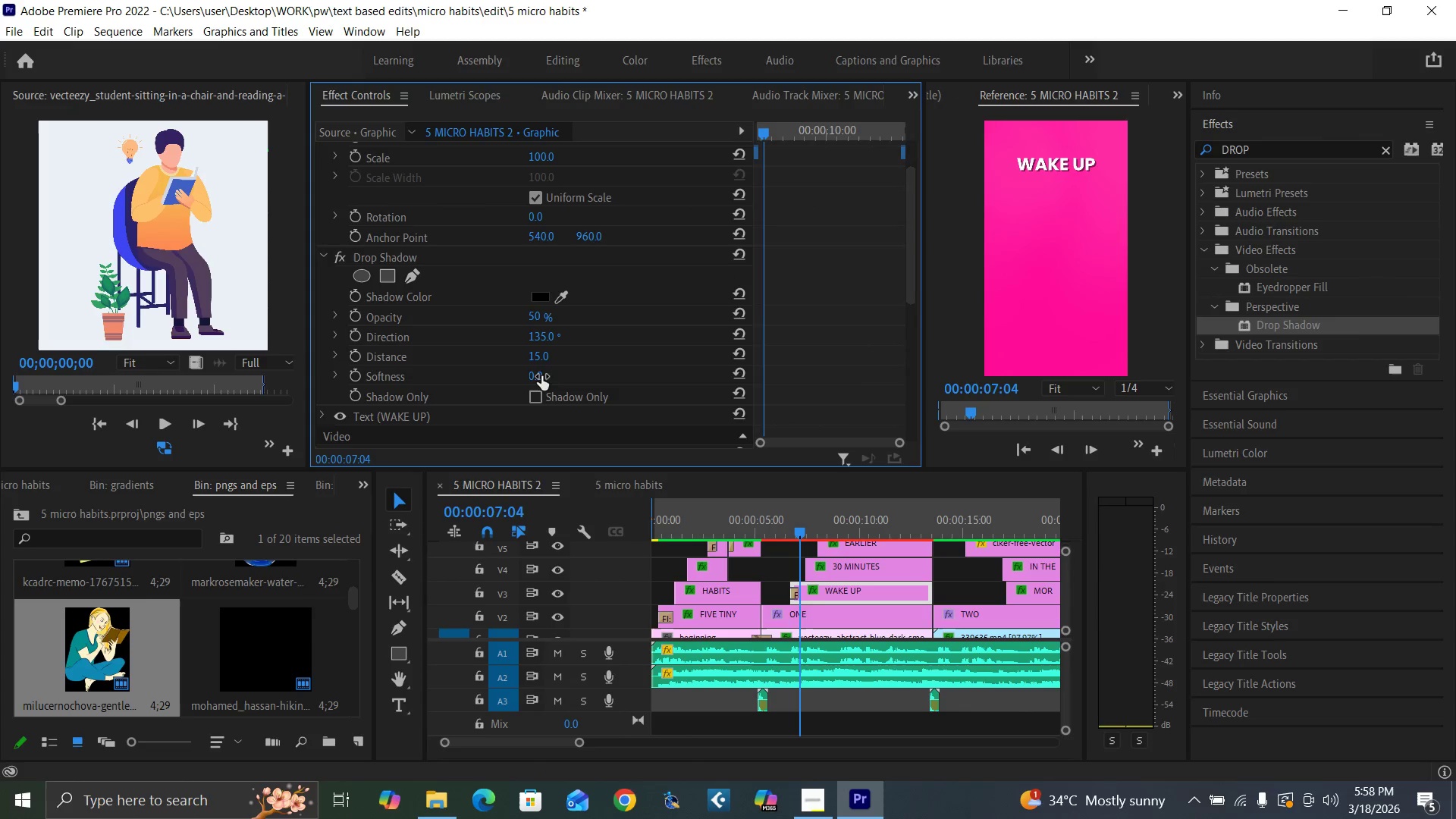 
left_click([538, 377])
 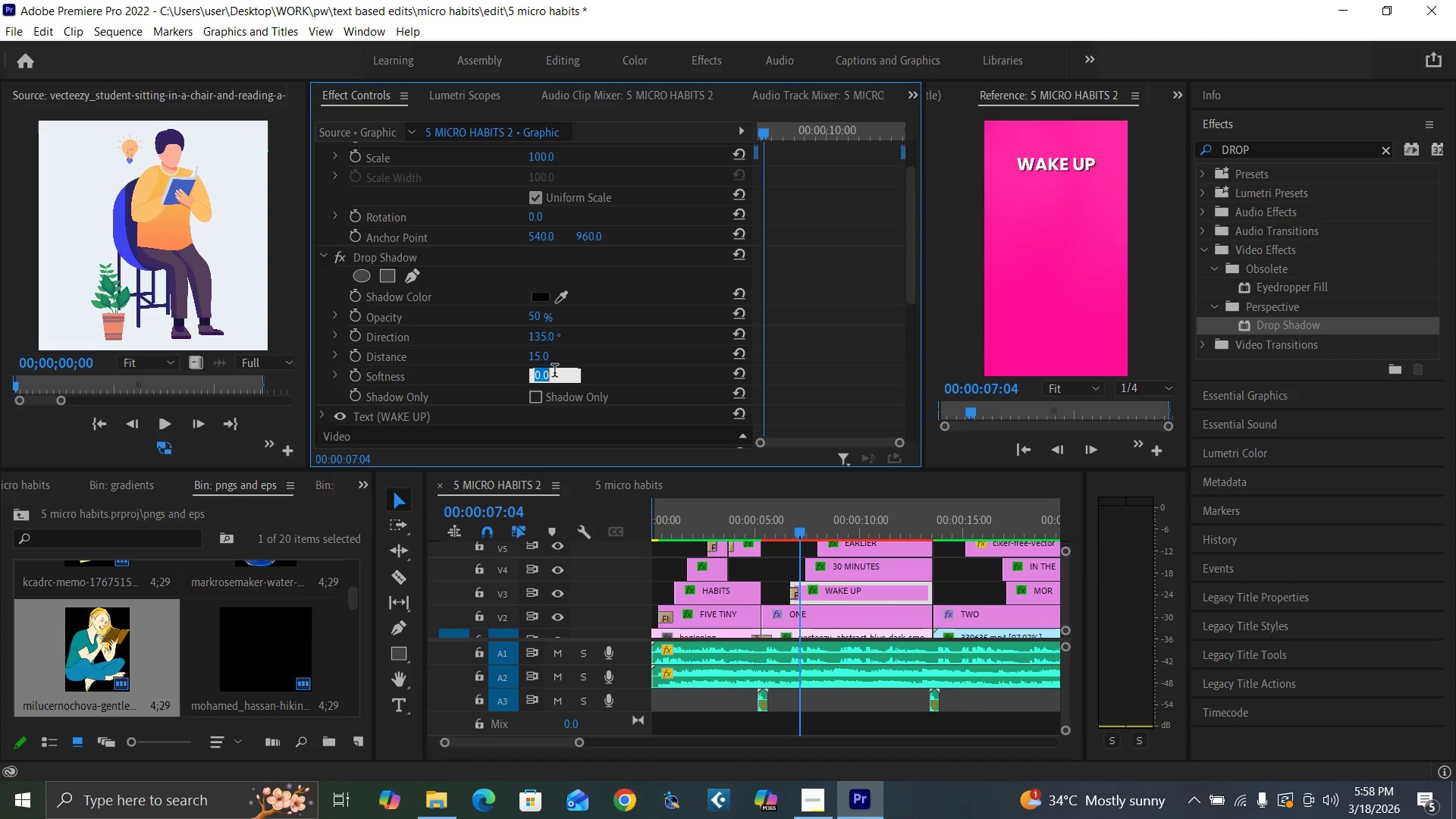 
type(10)
 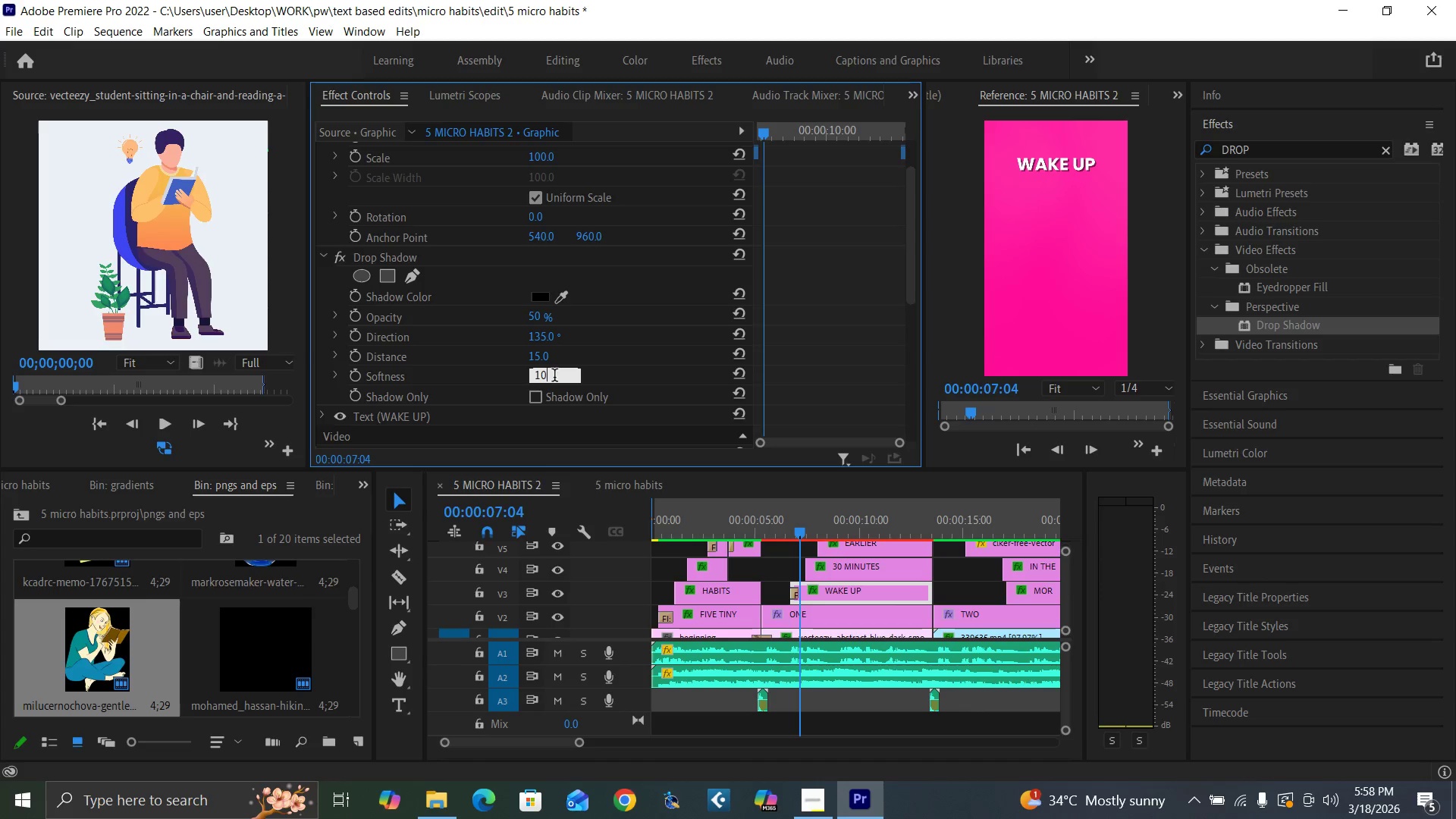 
key(Enter)
 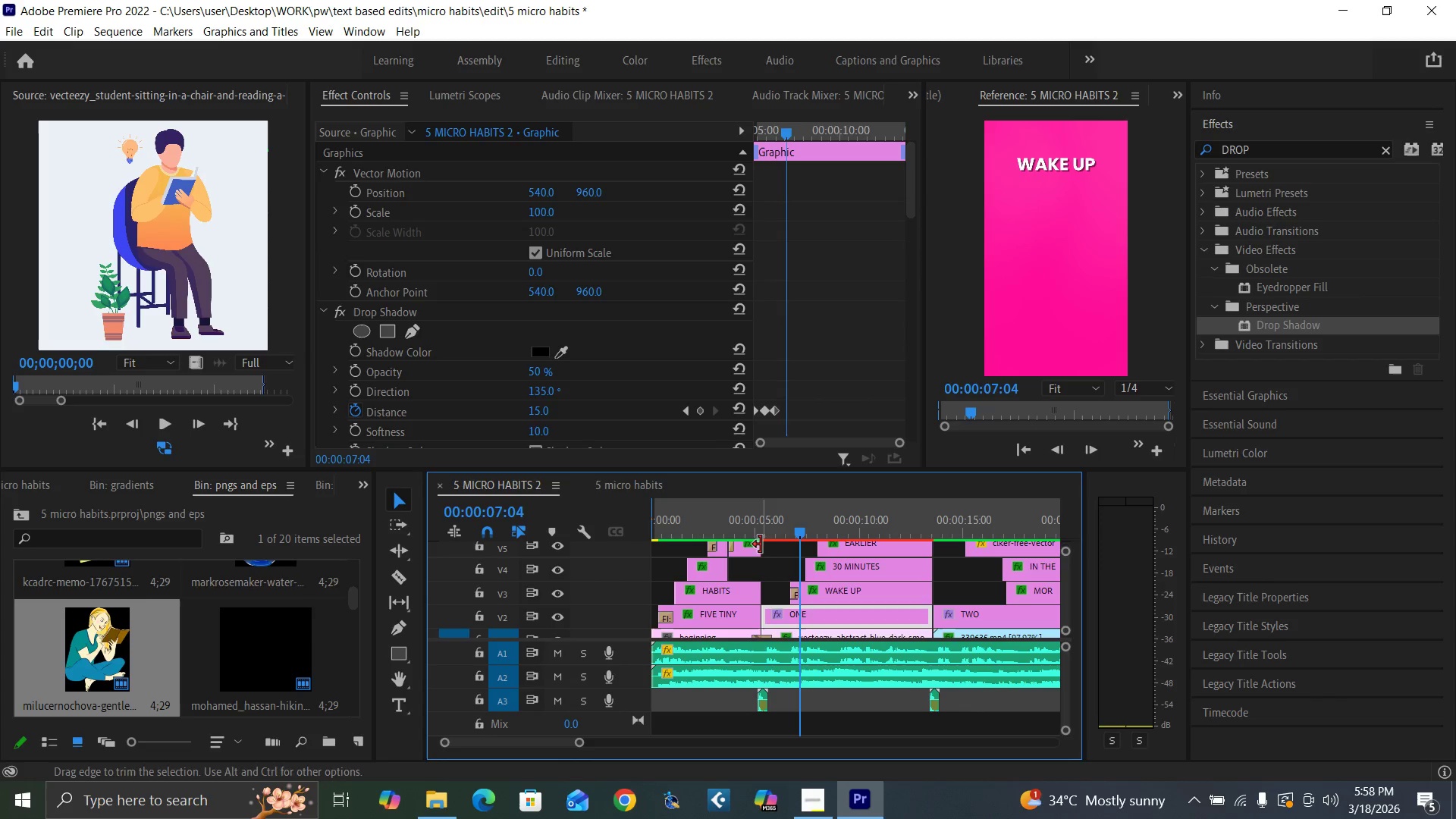 
left_click([778, 535])
 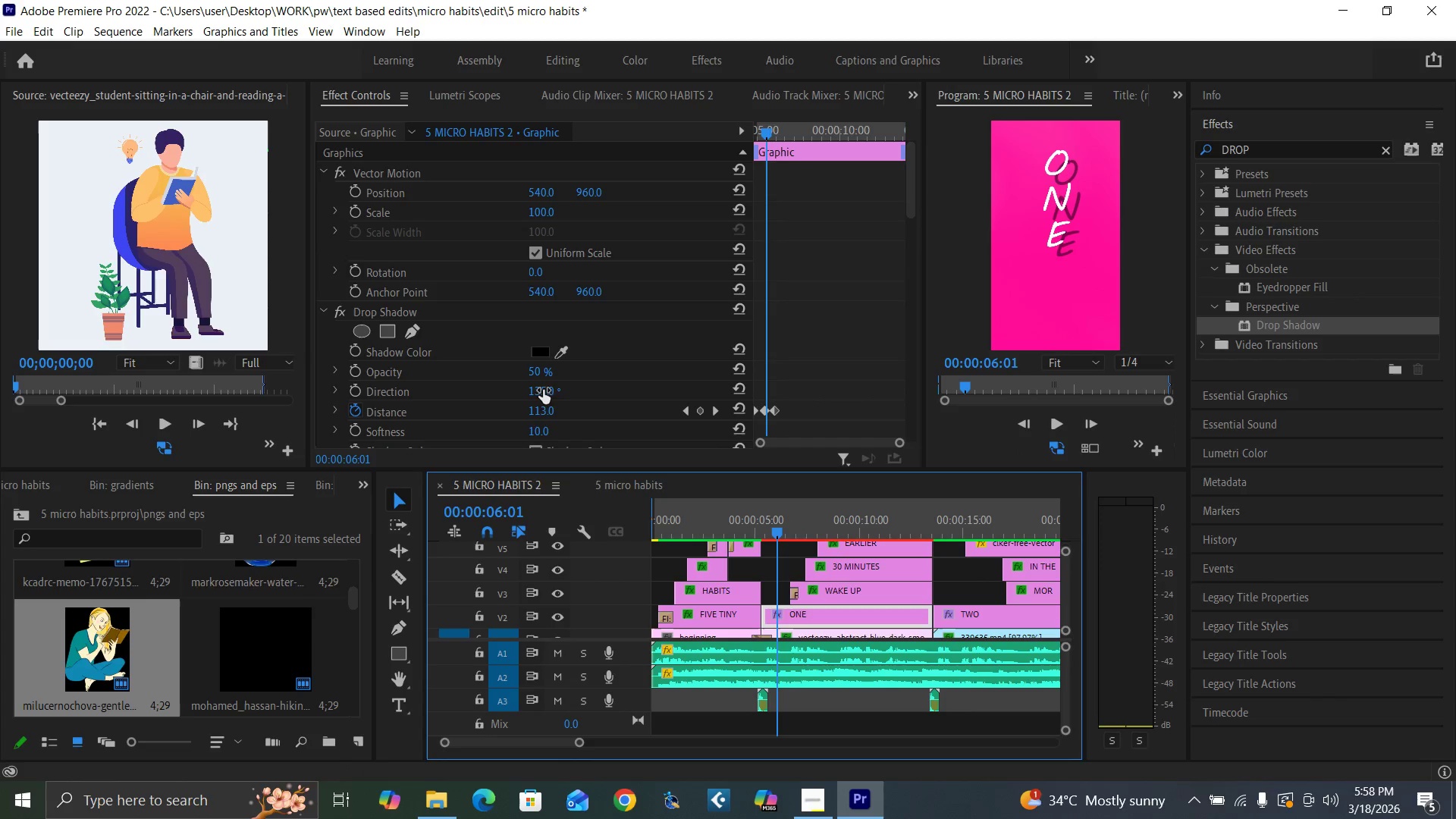 
left_click_drag(start_coordinate=[540, 389], to_coordinate=[441, 413])
 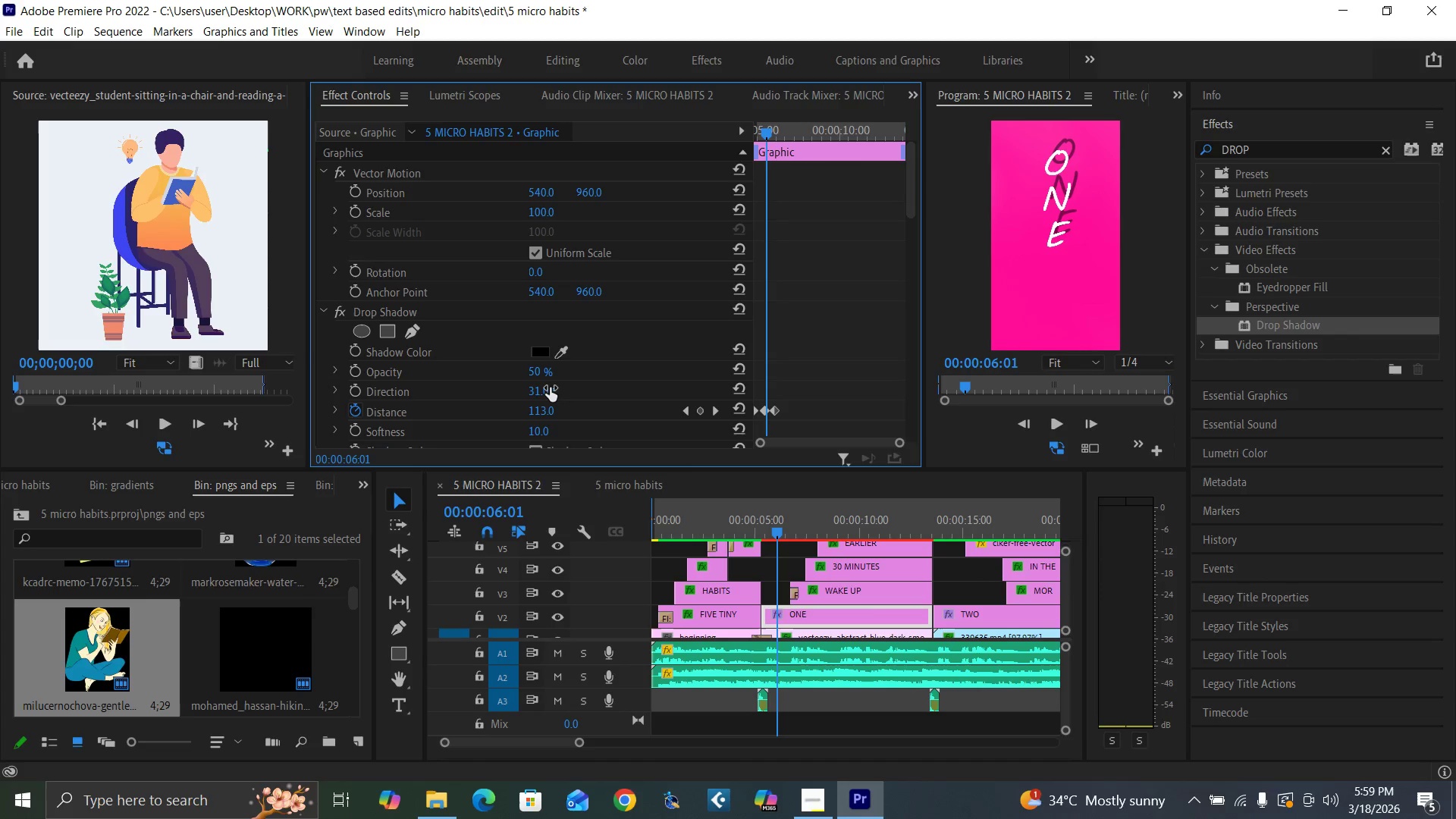 
key(Control+Z)
 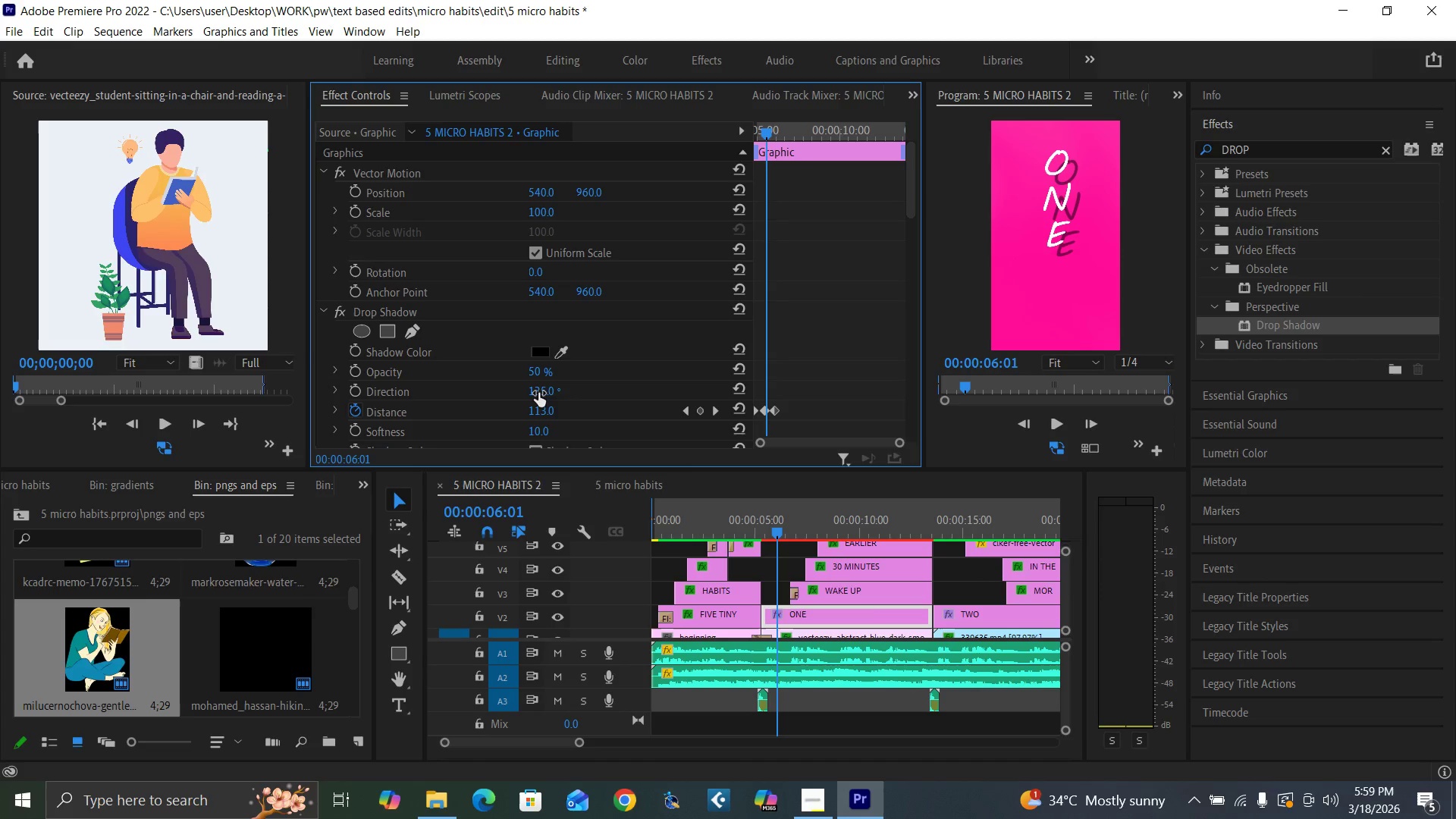 
left_click_drag(start_coordinate=[540, 391], to_coordinate=[292, 462])
 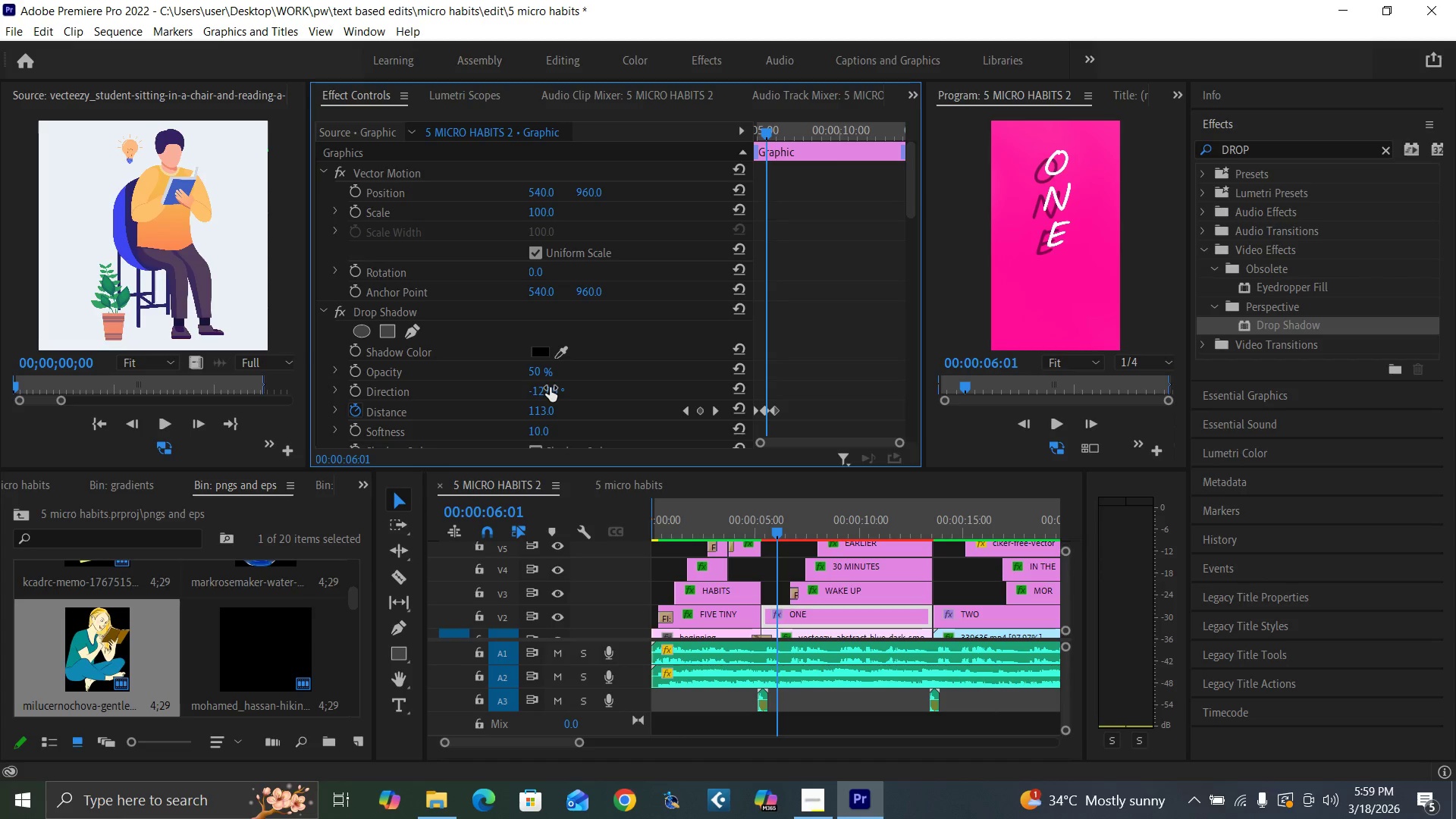 
key(Control+Z)
 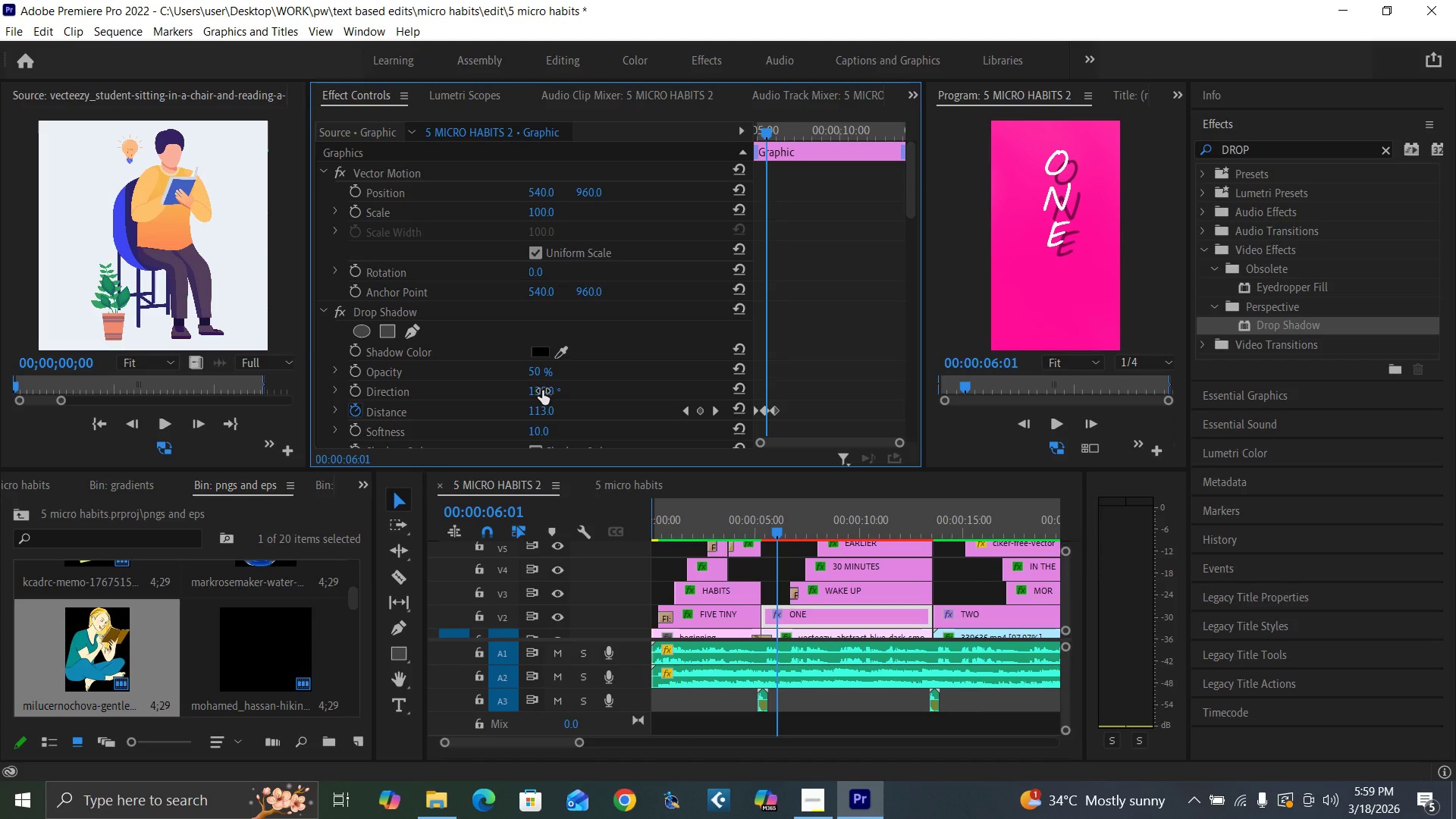 
left_click_drag(start_coordinate=[542, 391], to_coordinate=[491, 415])
 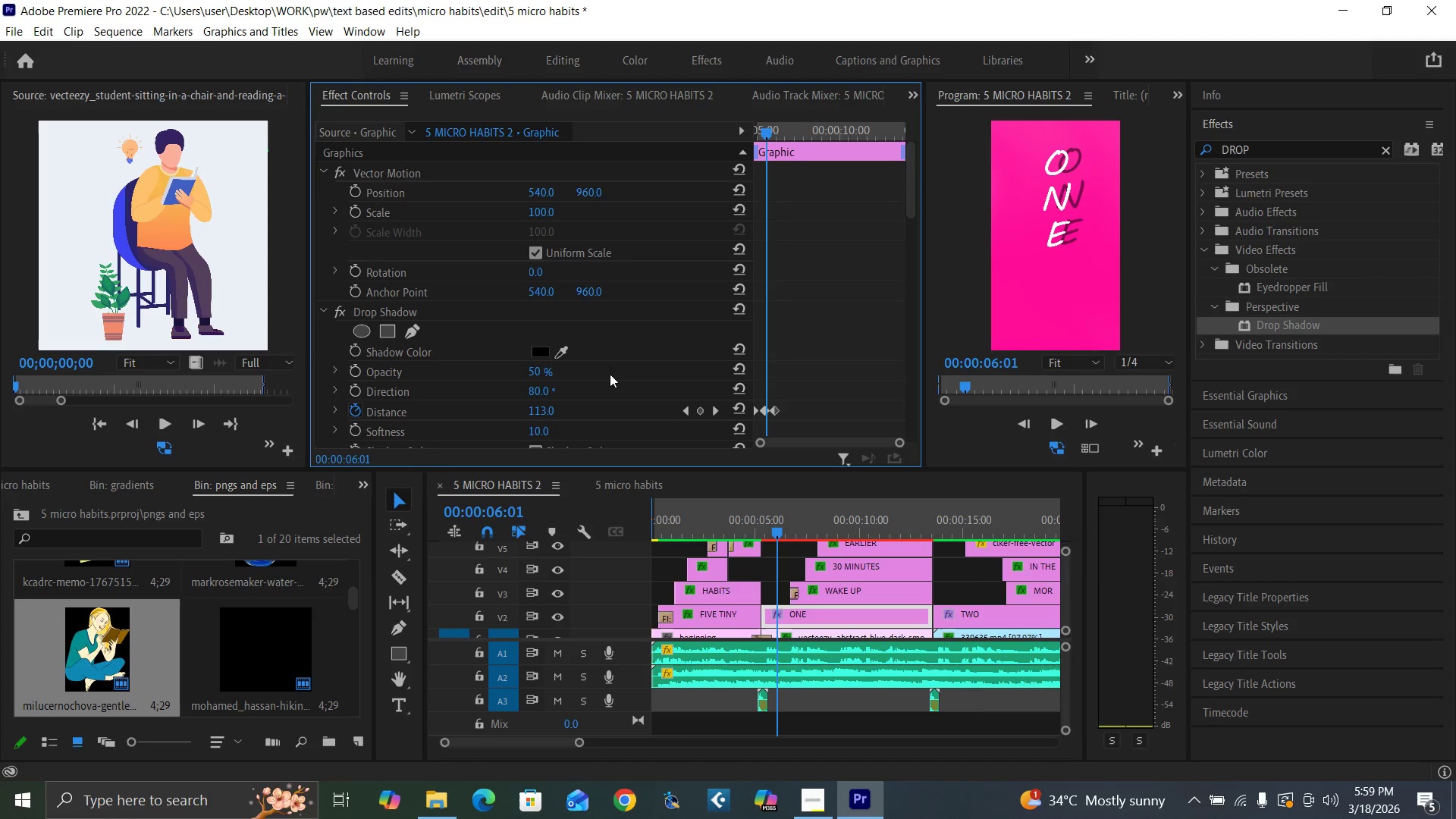 
key(Control+Z)
 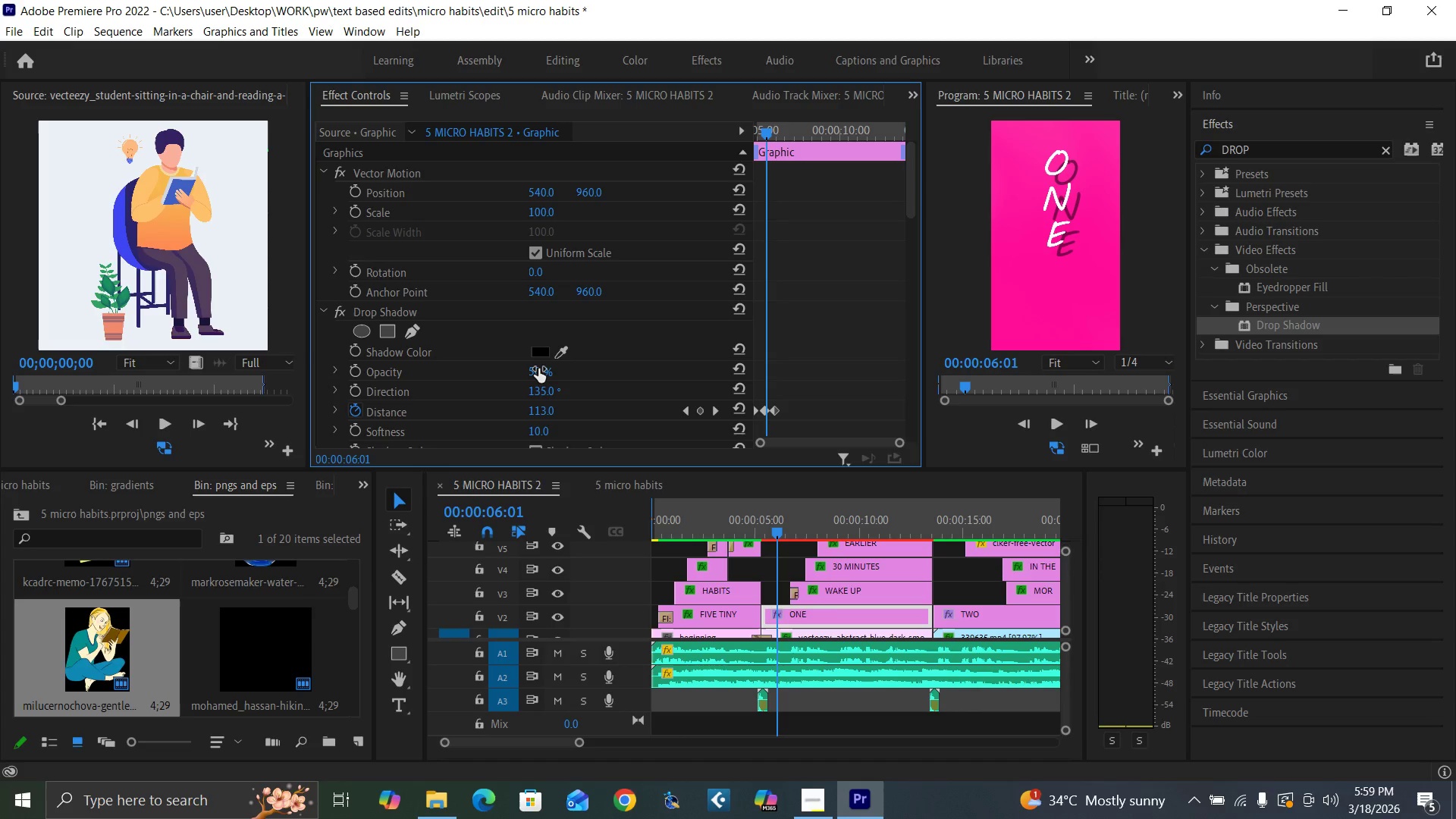 
wait(5.3)
 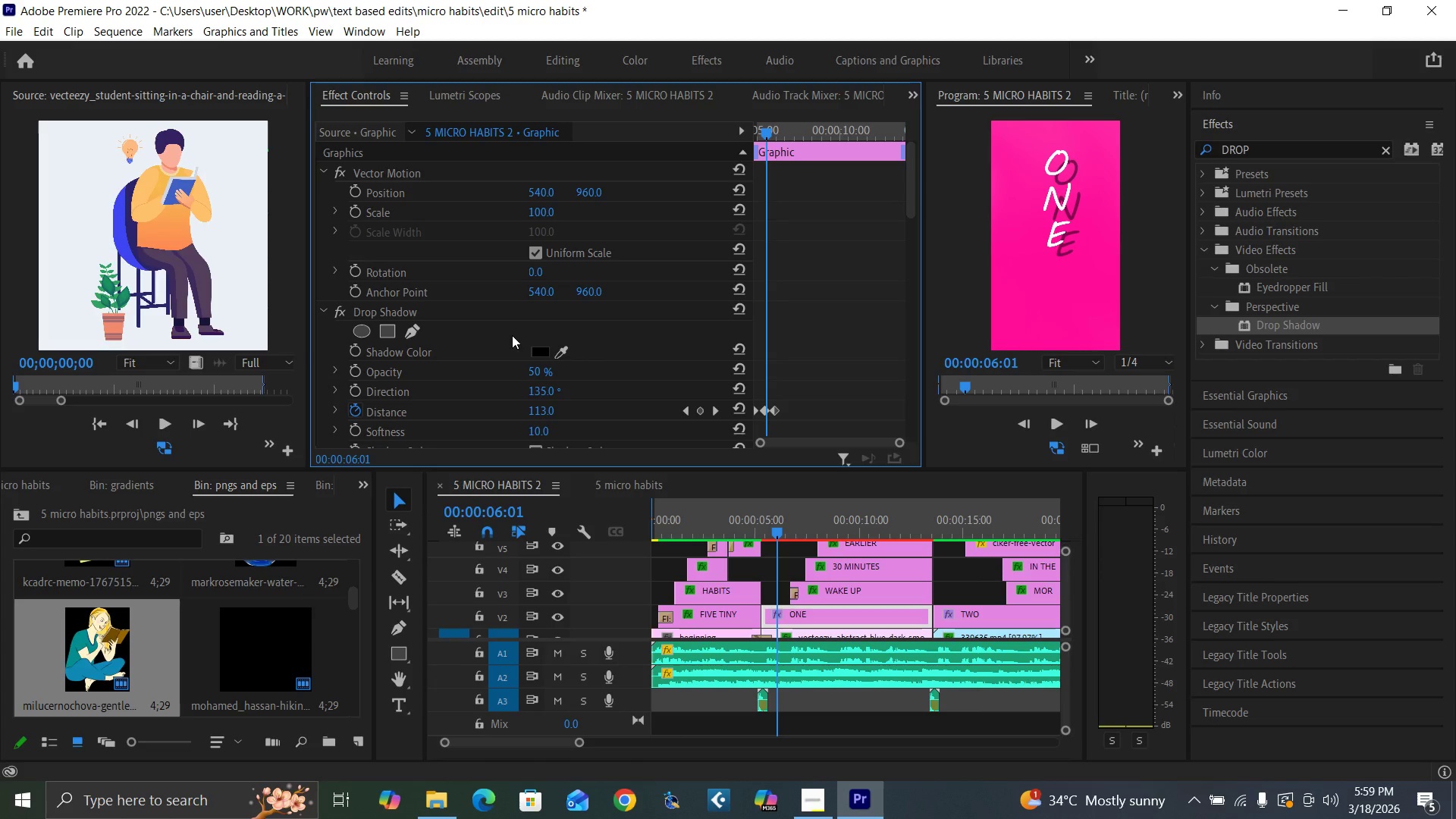 
left_click([537, 373])
 